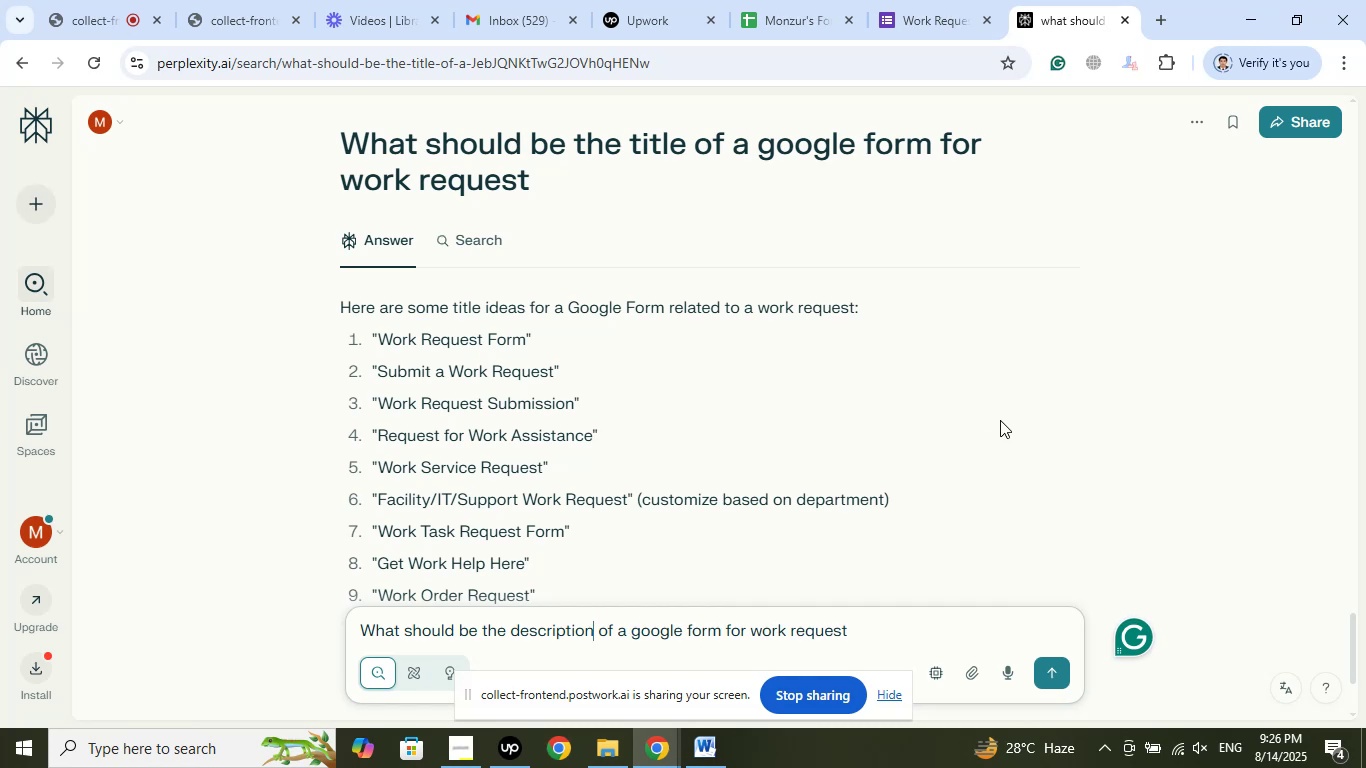 
left_click([739, 629])
 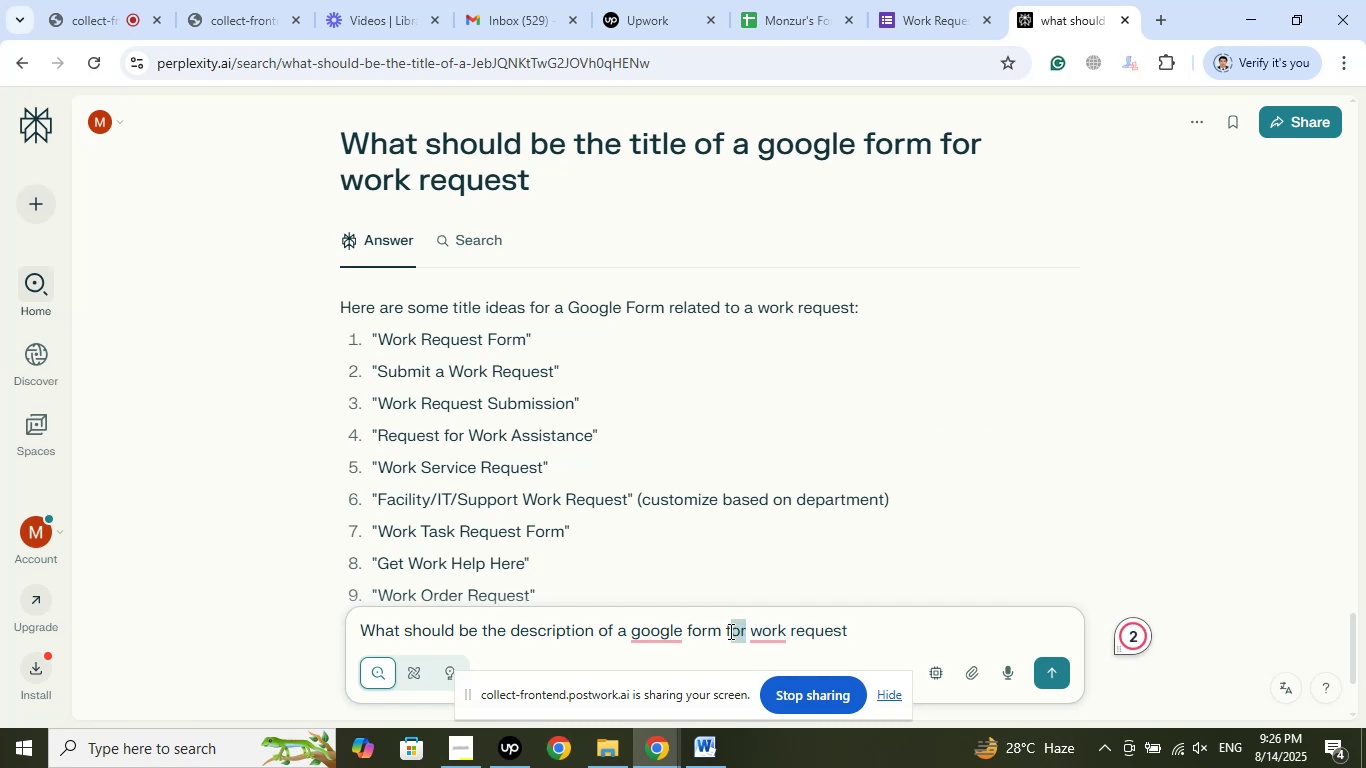 
type(titled)
 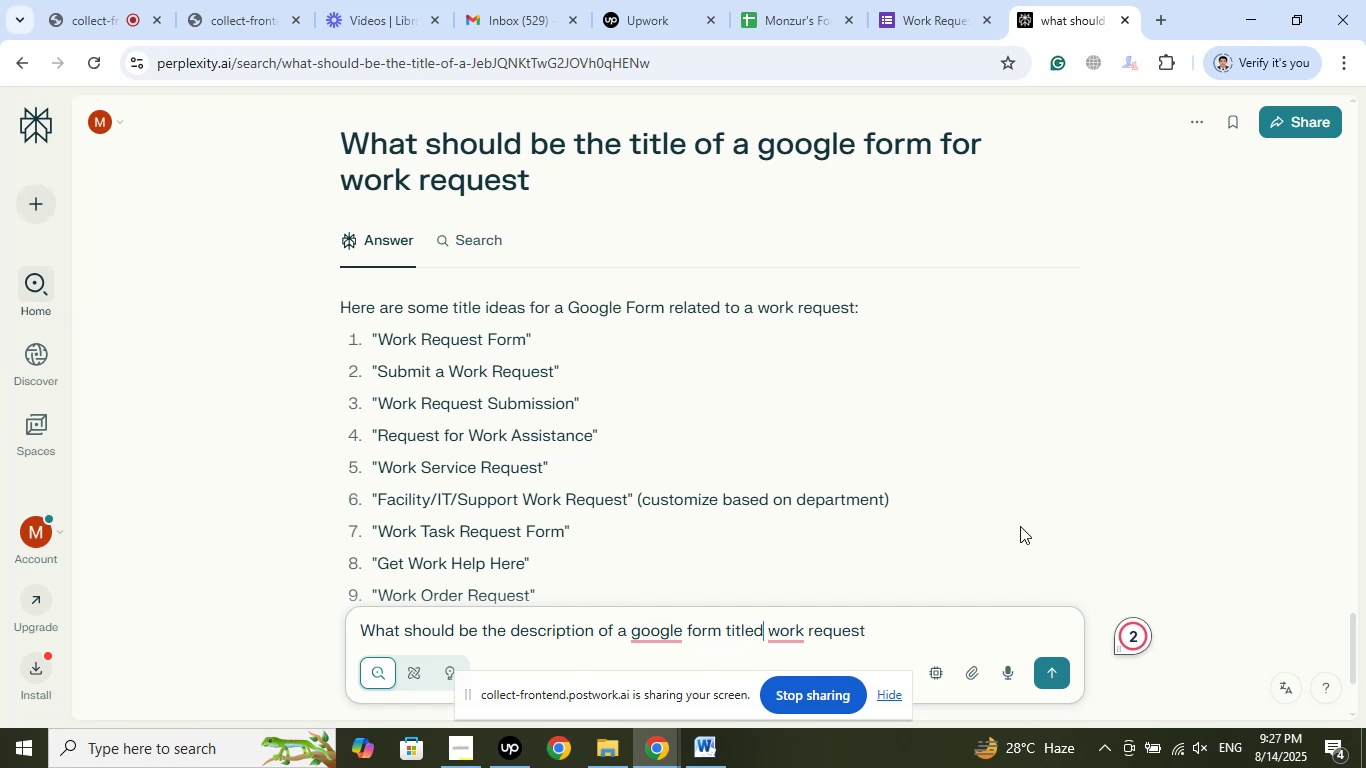 
left_click([1054, 673])
 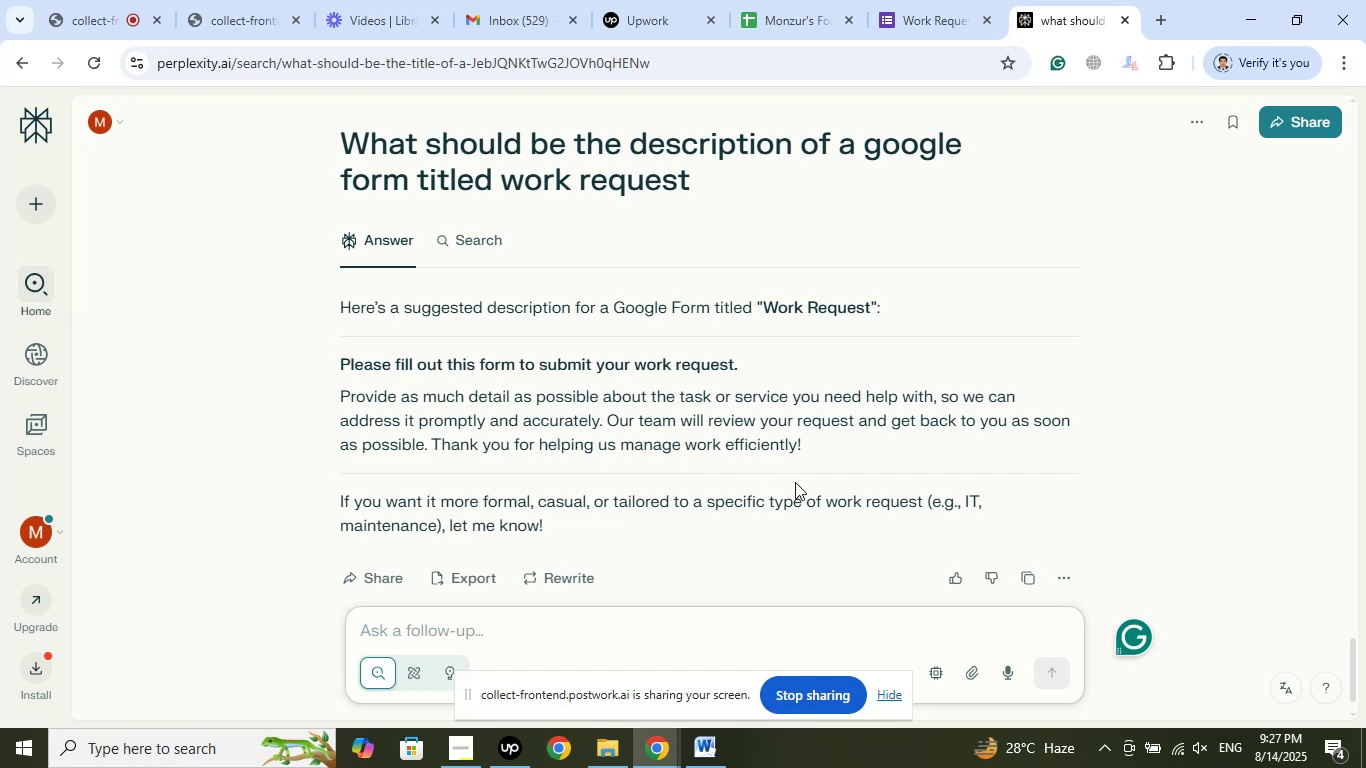 
wait(39.71)
 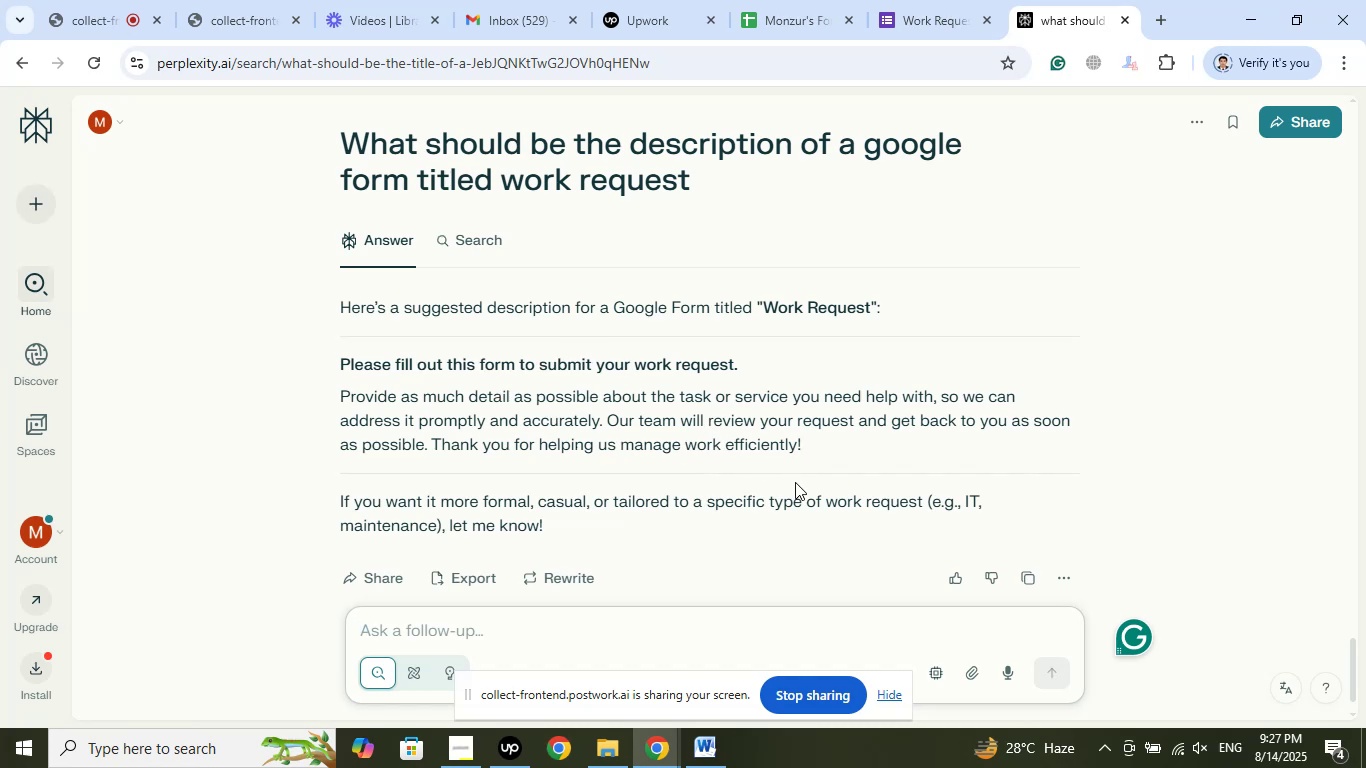 
left_click([972, 3])
 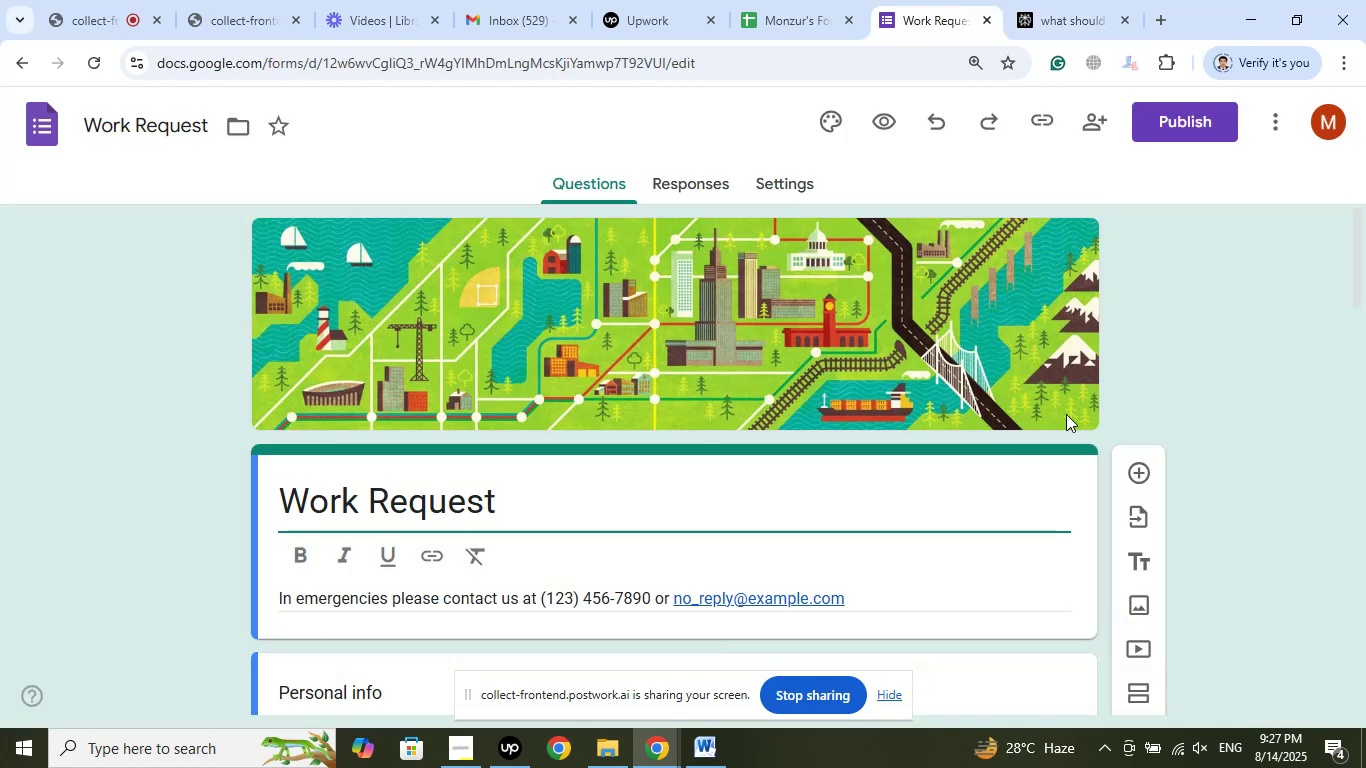 
scroll: coordinate [1227, 385], scroll_direction: down, amount: 5.0
 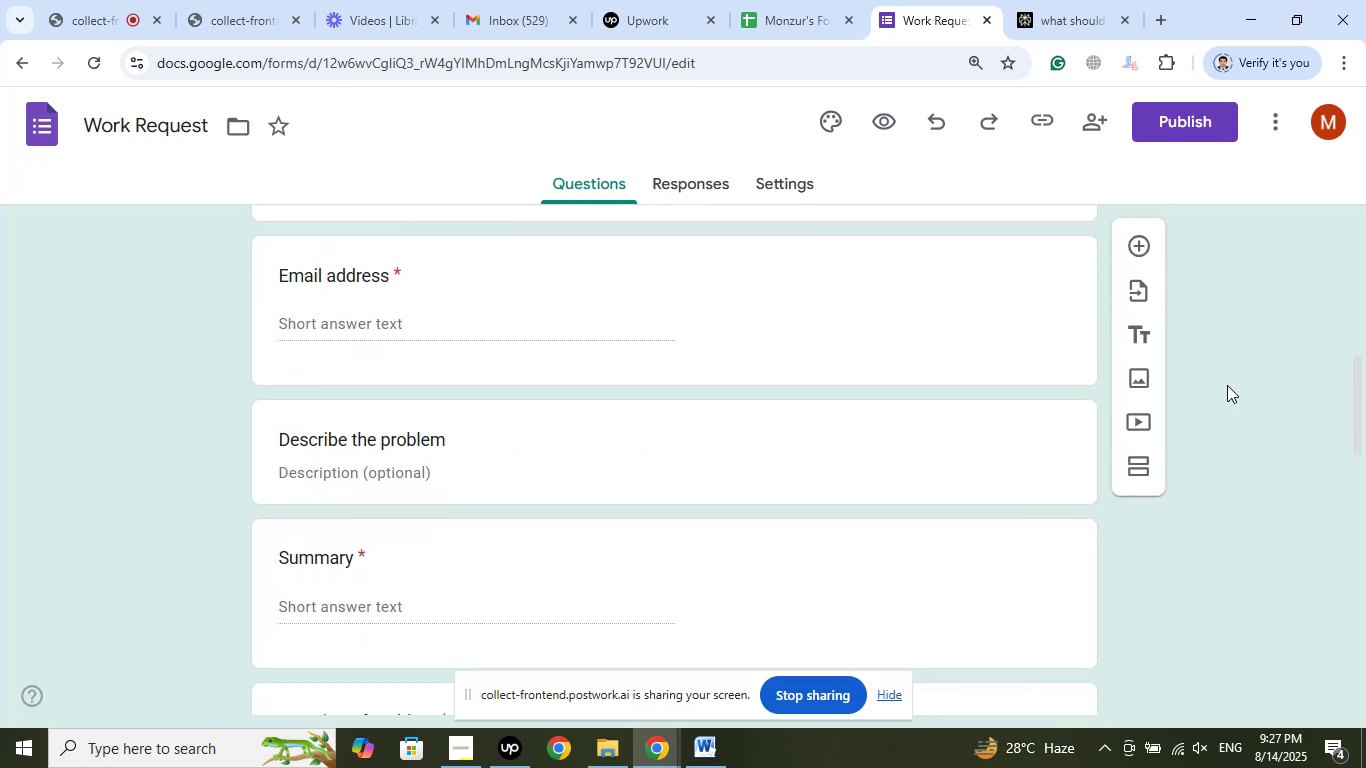 
wait(5.02)
 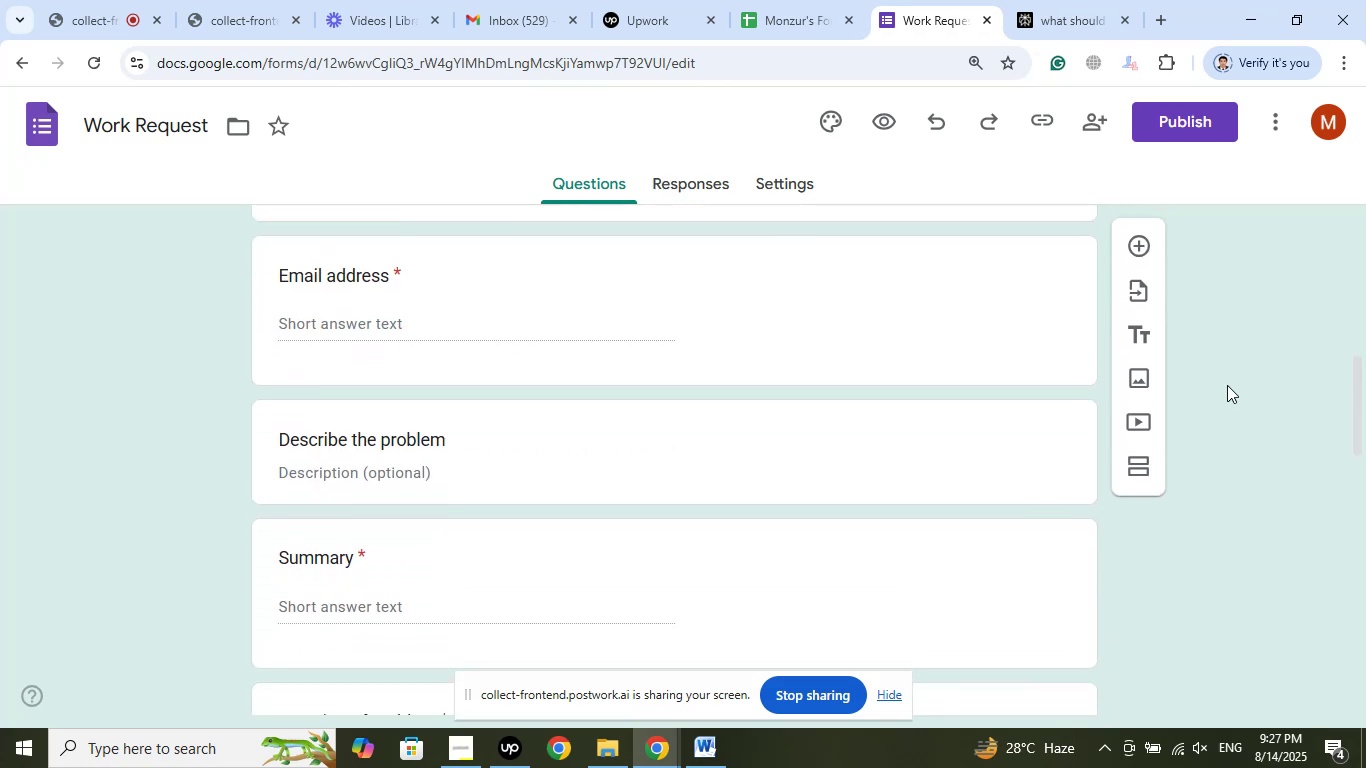 
scroll: coordinate [1228, 384], scroll_direction: down, amount: 7.0
 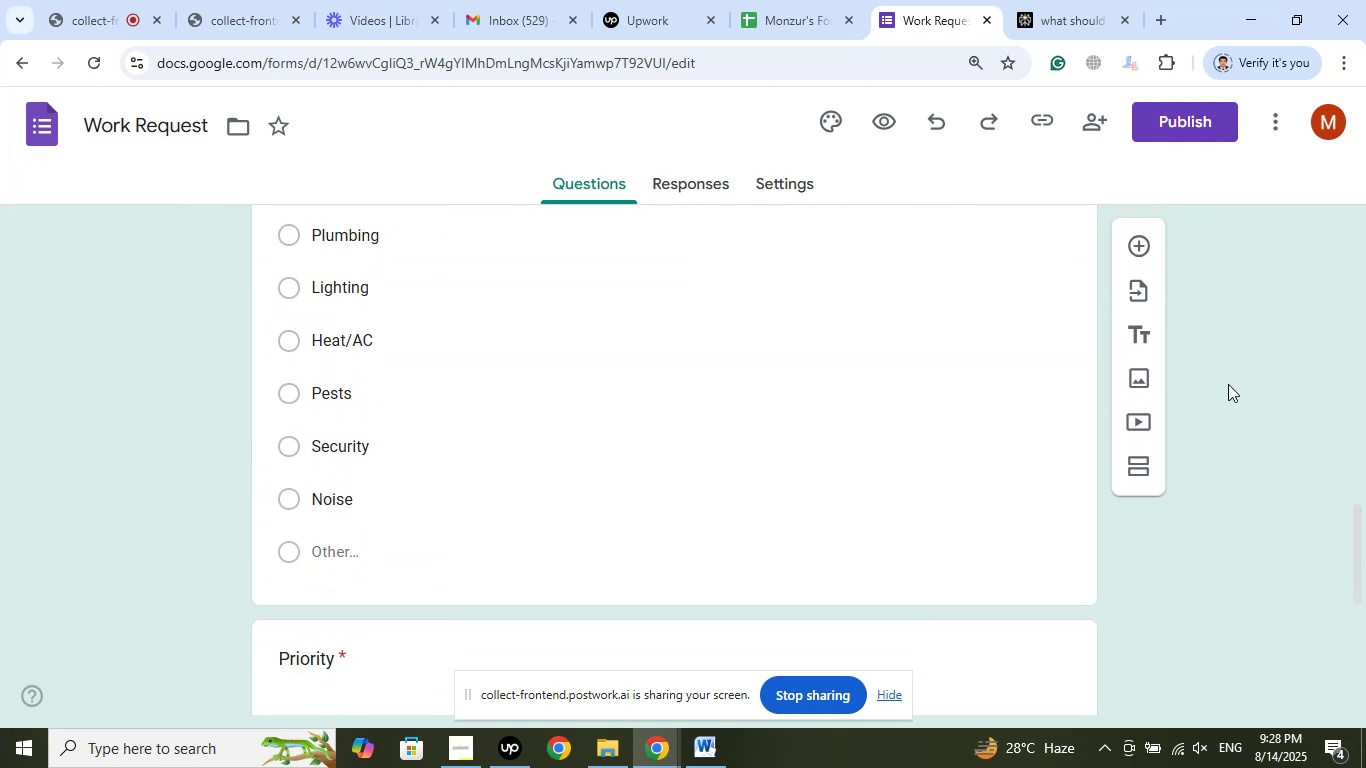 
wait(6.77)
 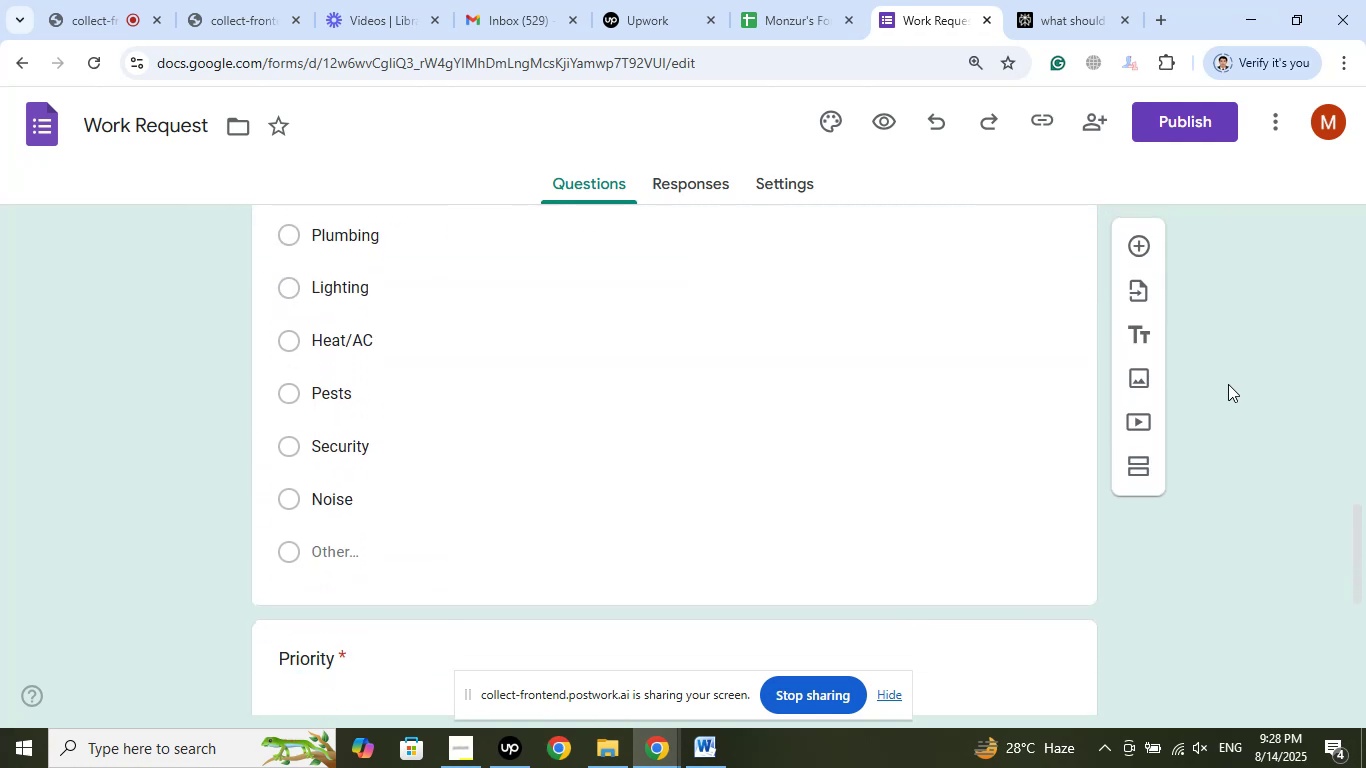 
scroll: coordinate [1228, 384], scroll_direction: down, amount: 5.0
 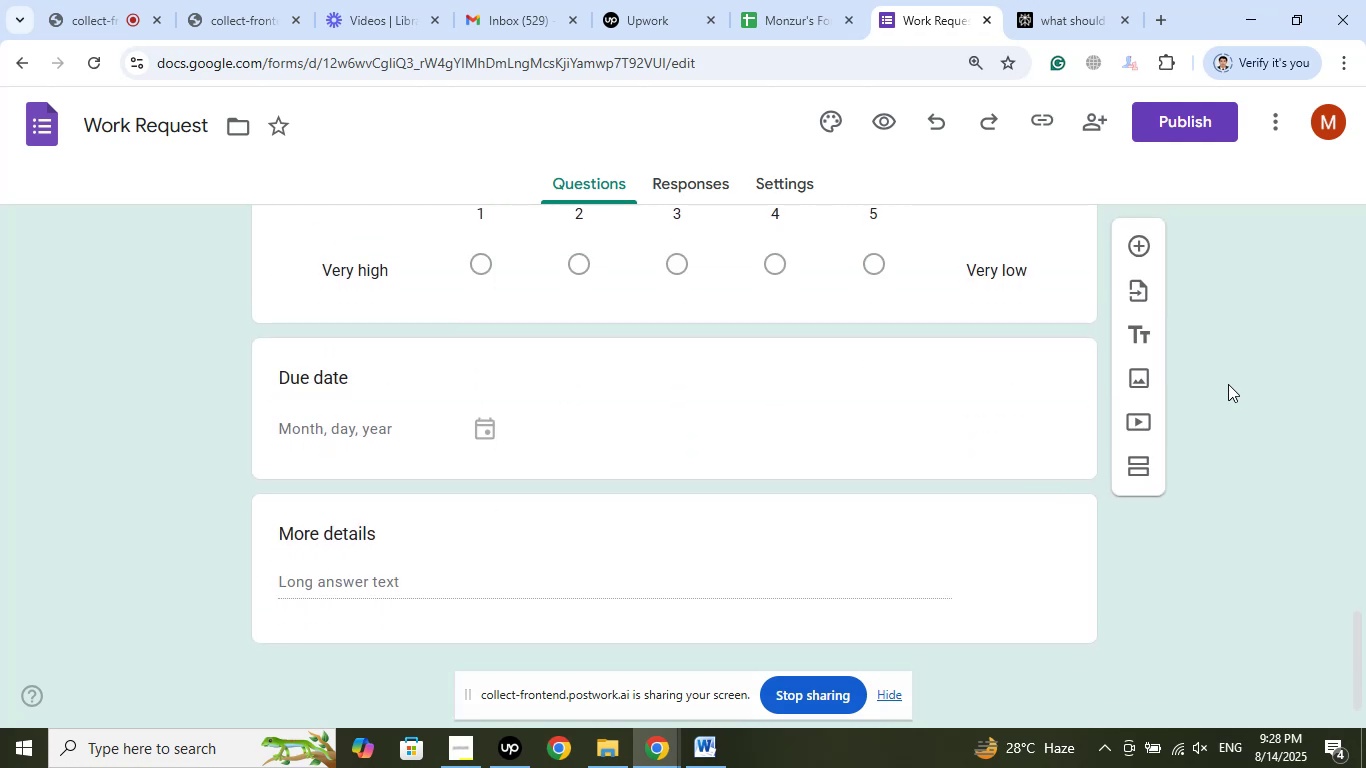 
scroll: coordinate [1228, 383], scroll_direction: up, amount: 18.0
 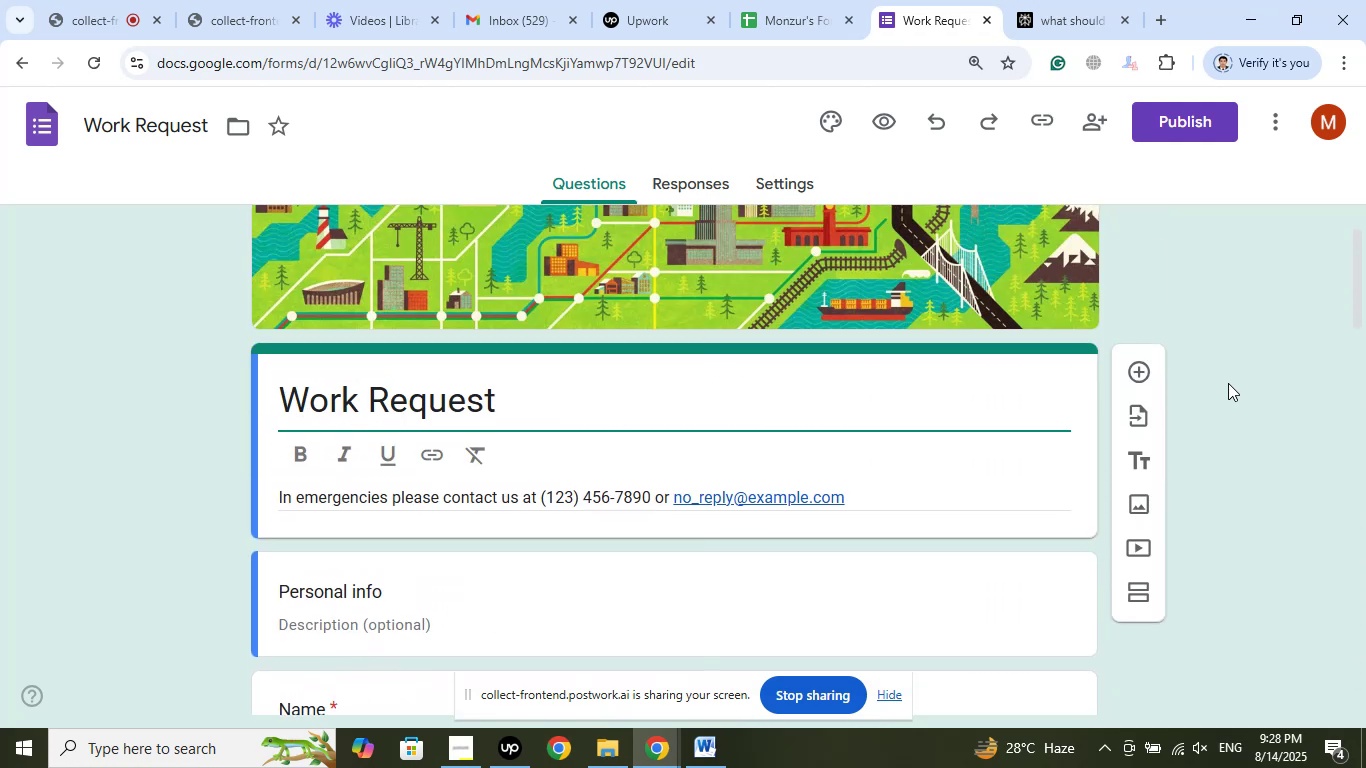 
scroll: coordinate [1228, 383], scroll_direction: down, amount: 3.0
 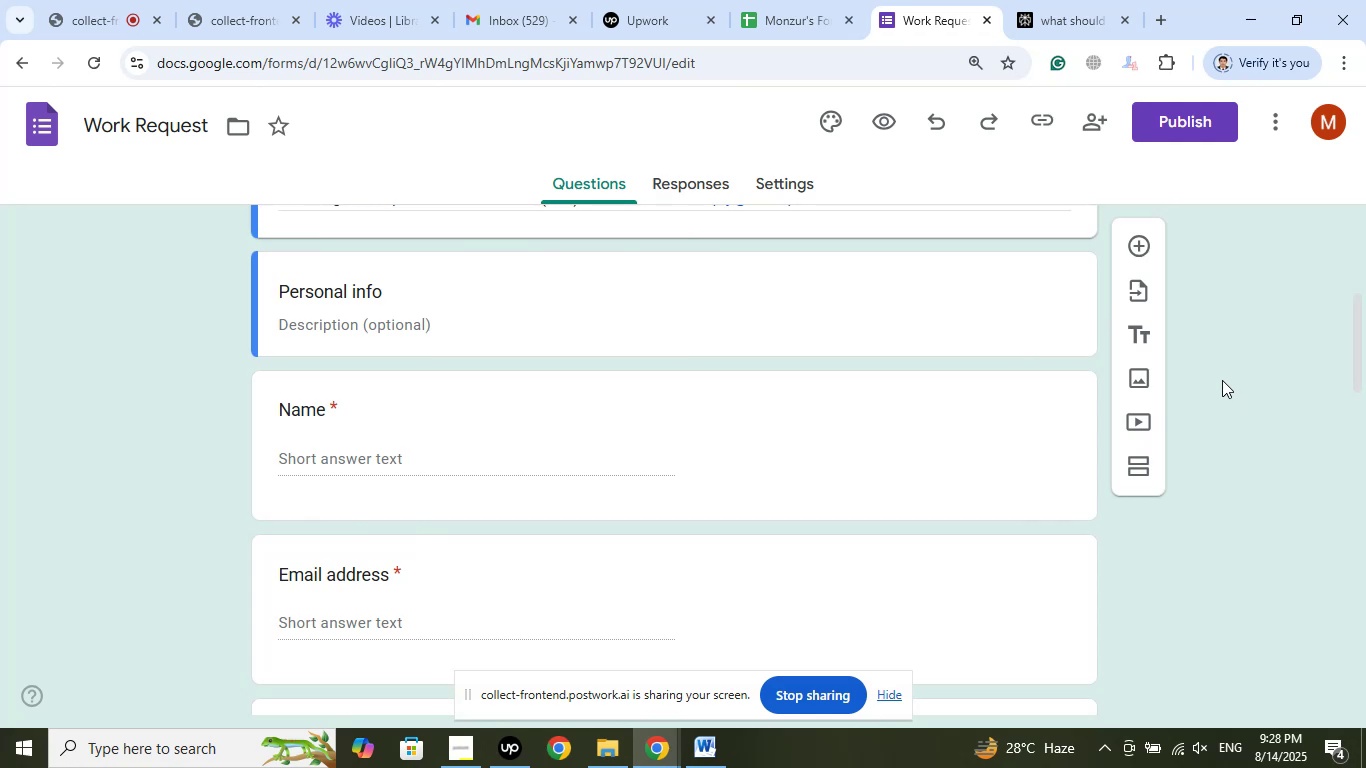 
wait(5.42)
 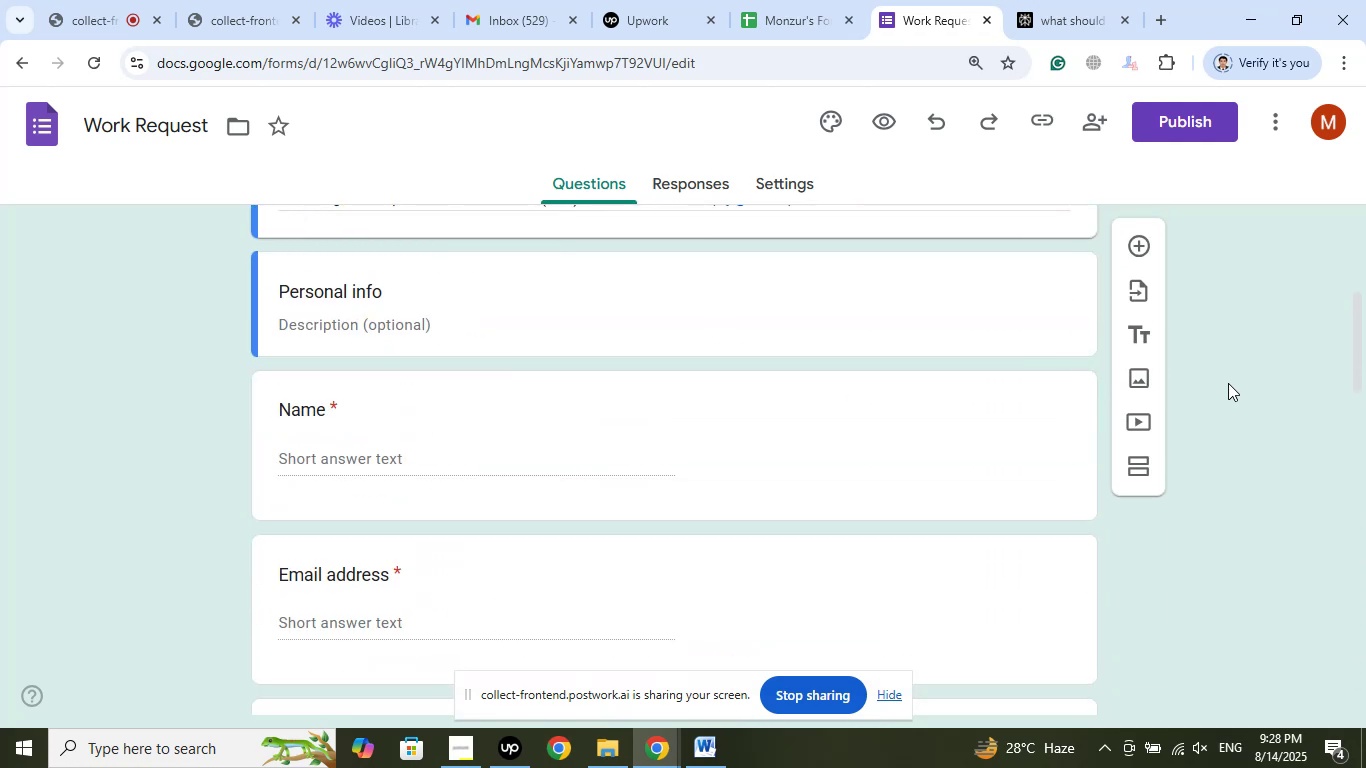 
left_click([887, 118])
 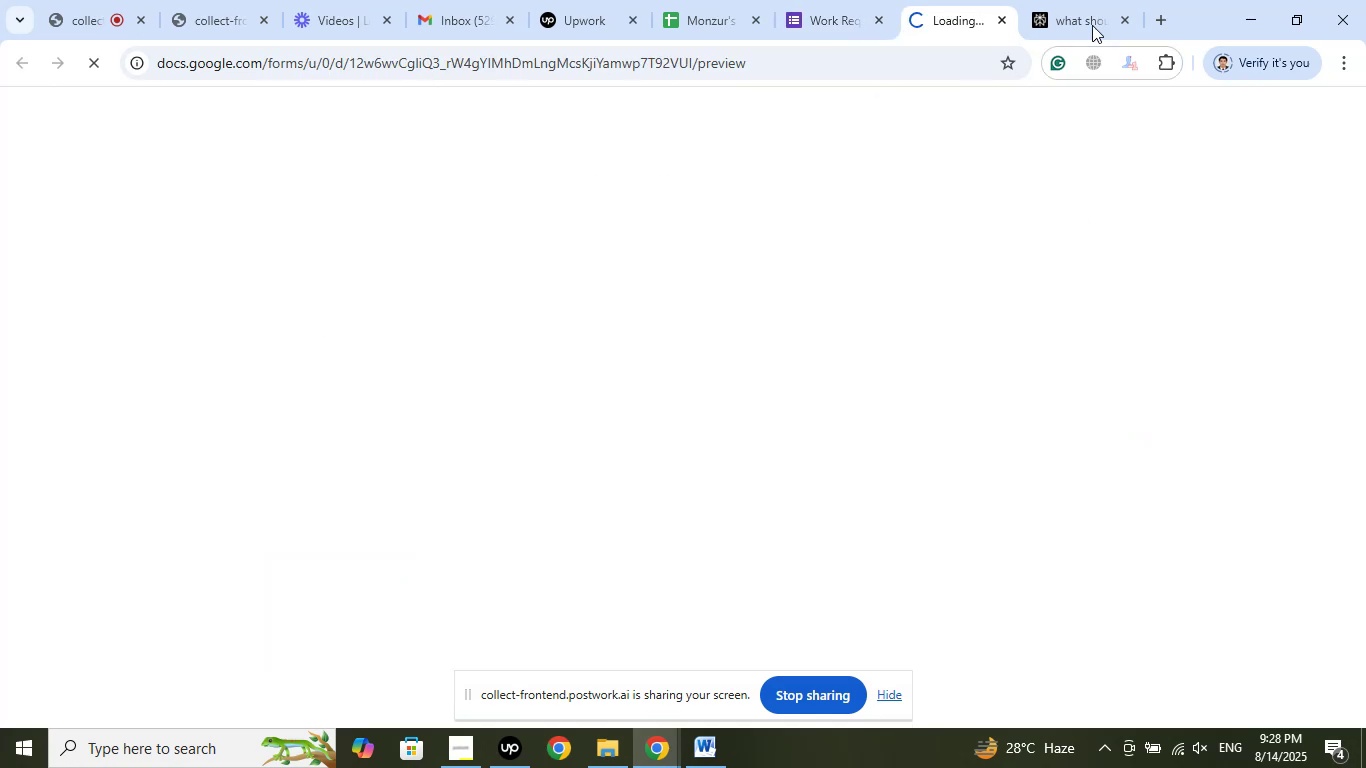 
left_click([1085, 0])
 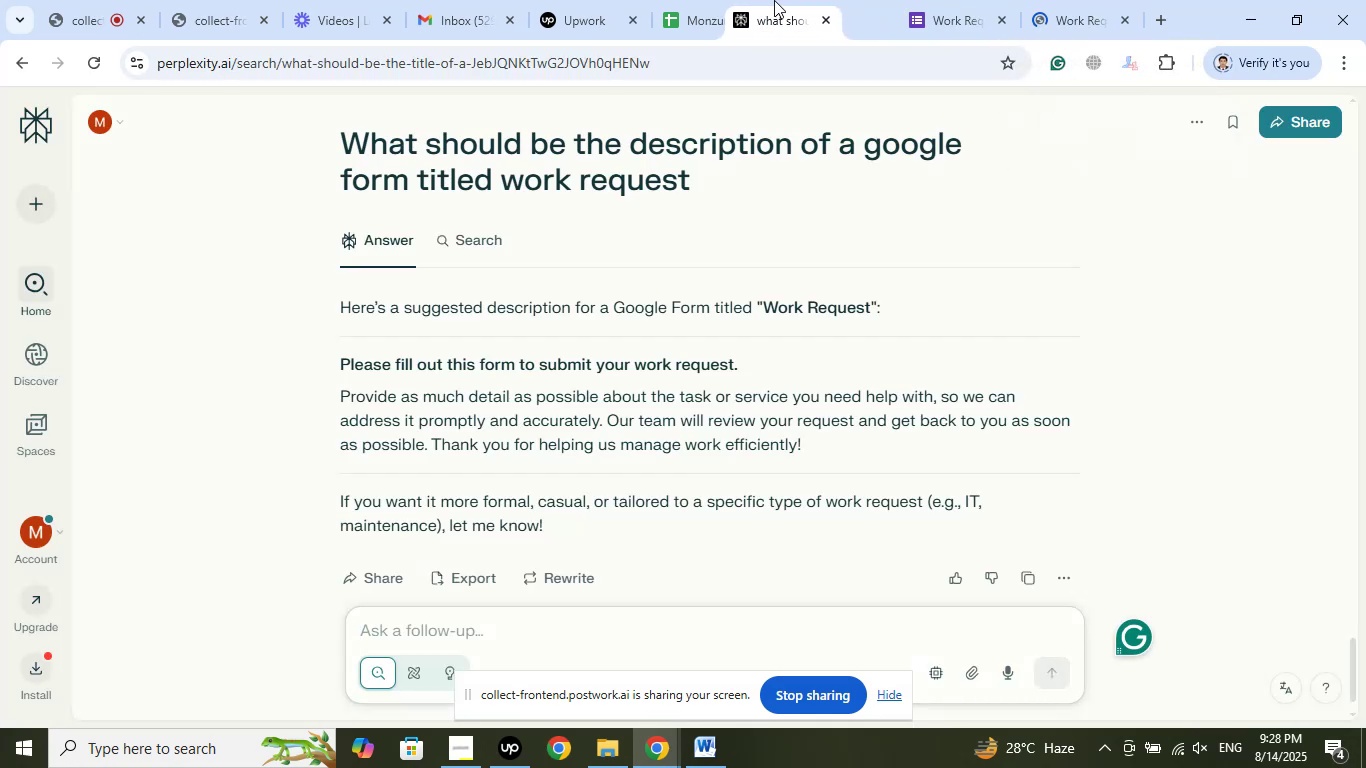 
left_click([1087, 0])
 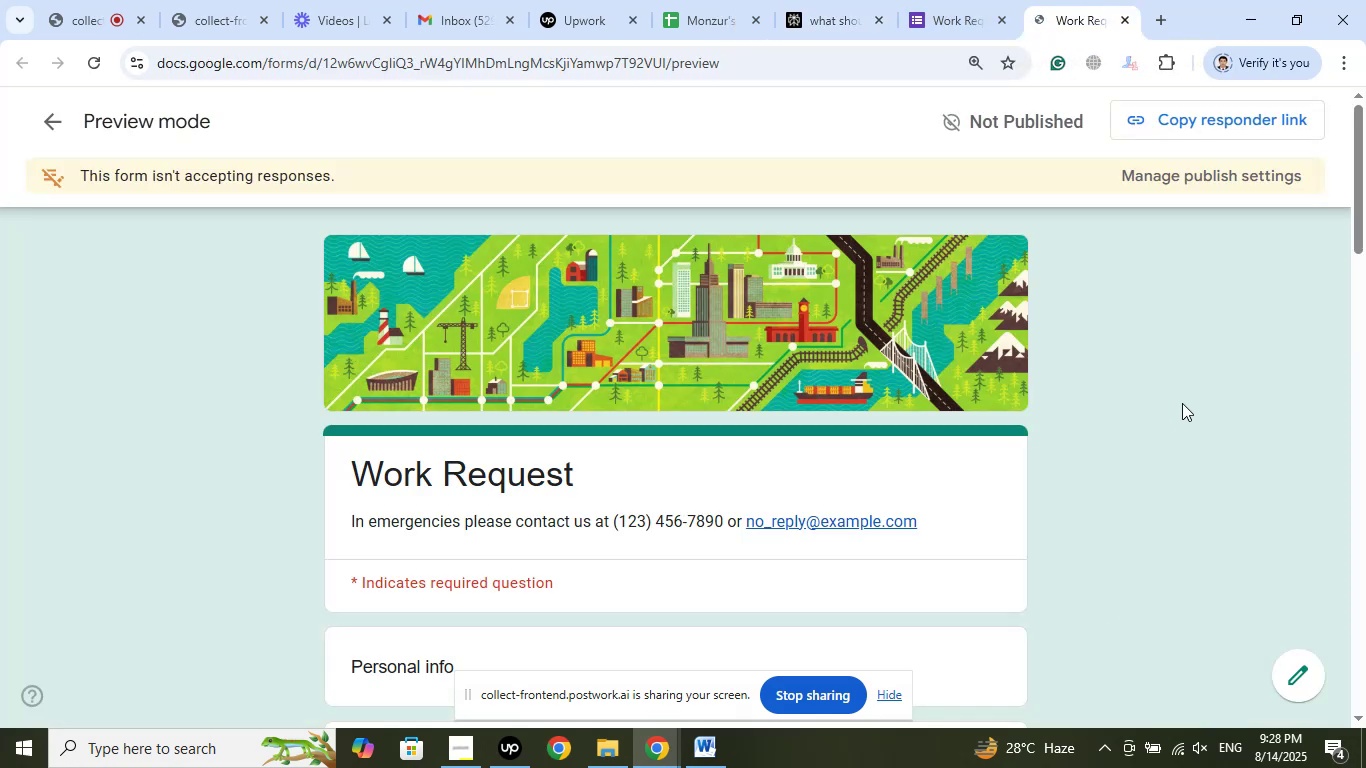 
scroll: coordinate [1182, 402], scroll_direction: down, amount: 2.0
 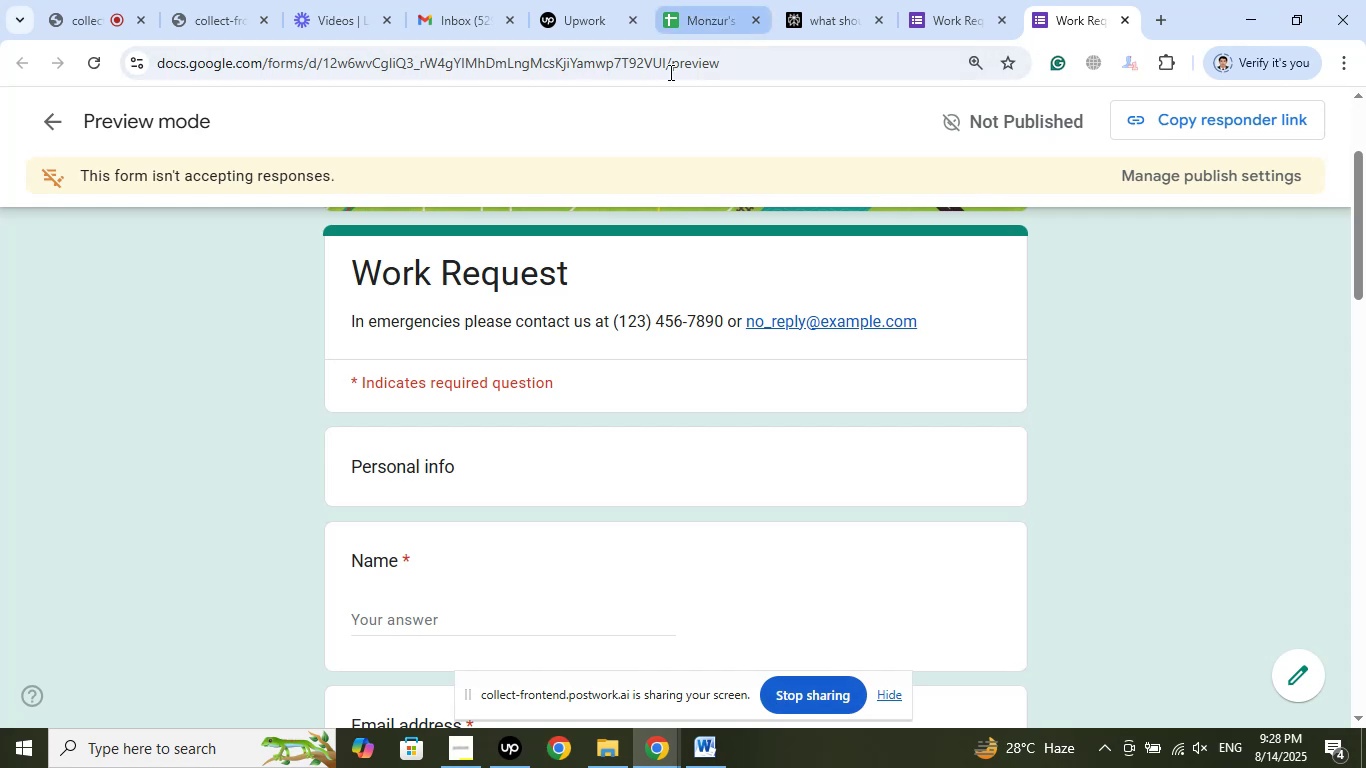 
scroll: coordinate [383, 524], scroll_direction: up, amount: 10.0
 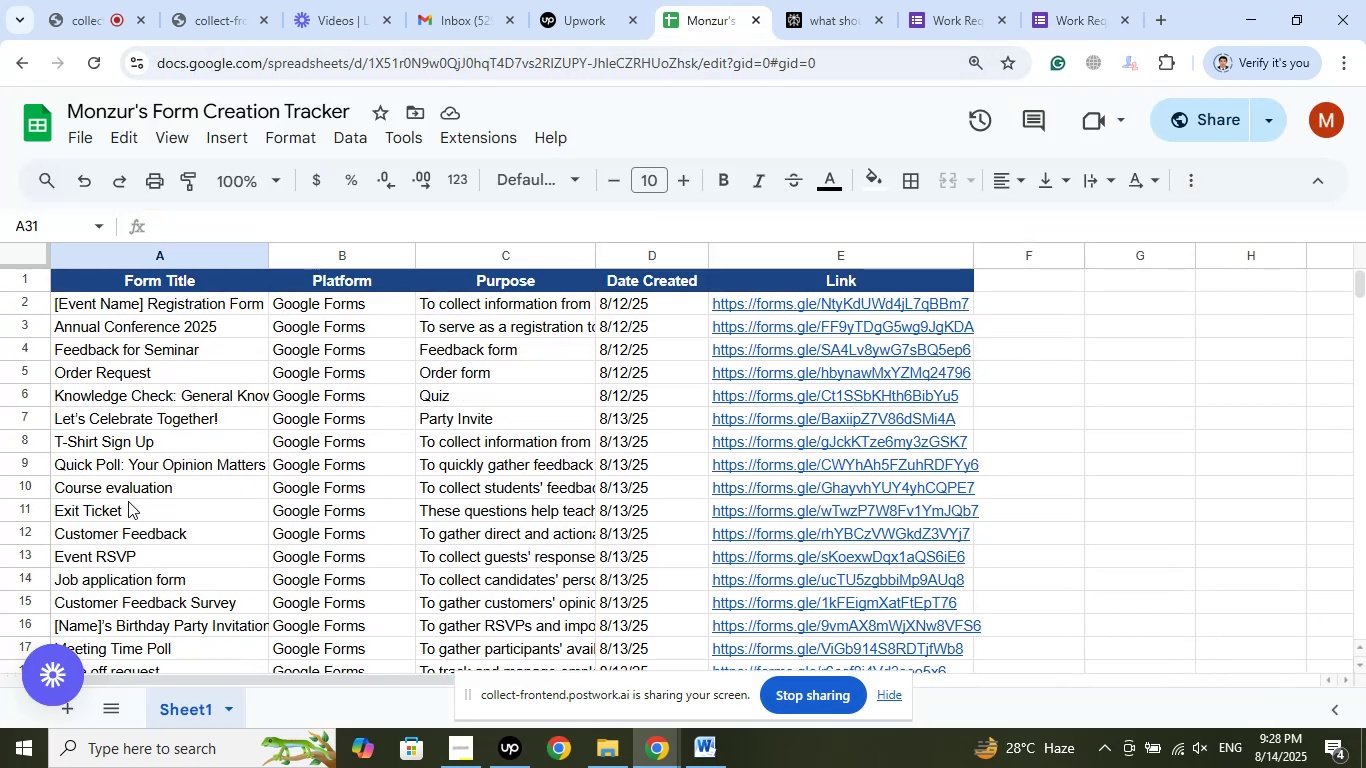 
left_click([127, 509])
 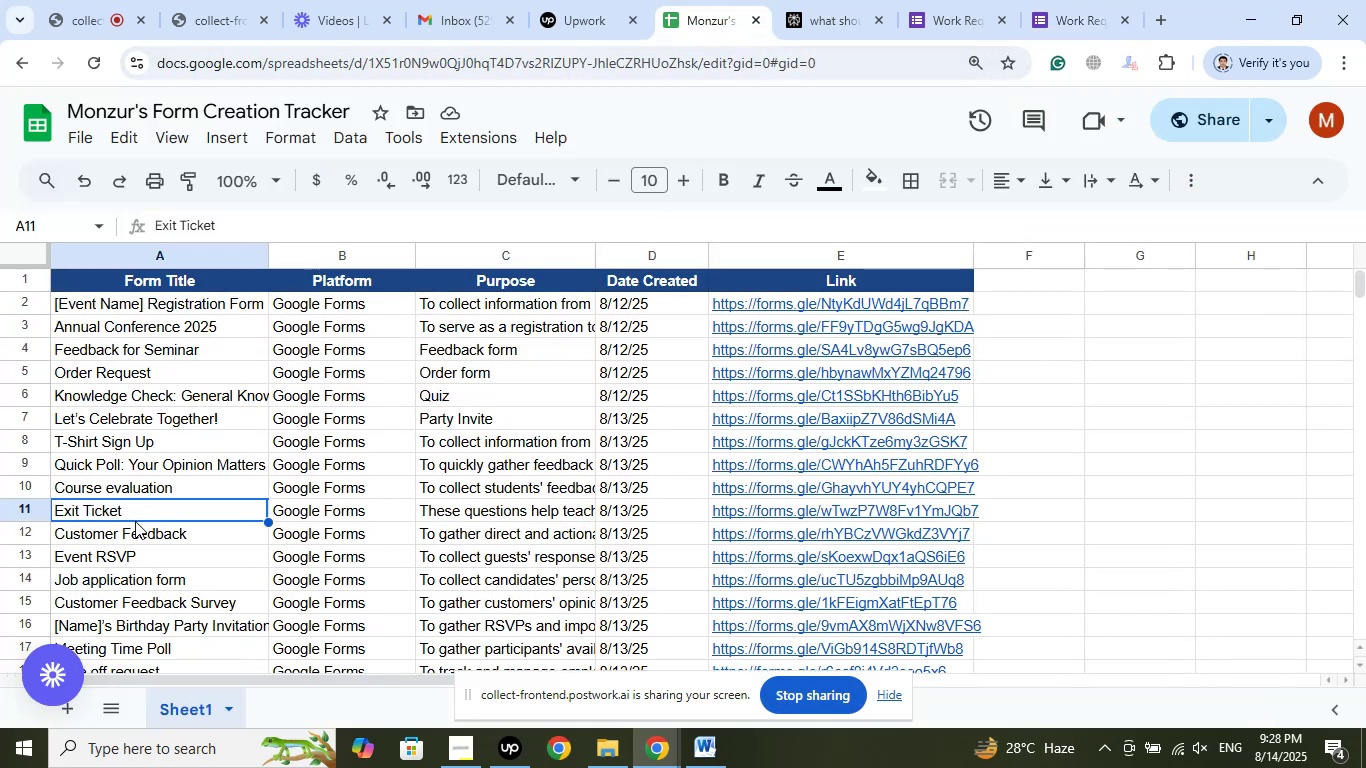 
scroll: coordinate [182, 510], scroll_direction: down, amount: 4.0
 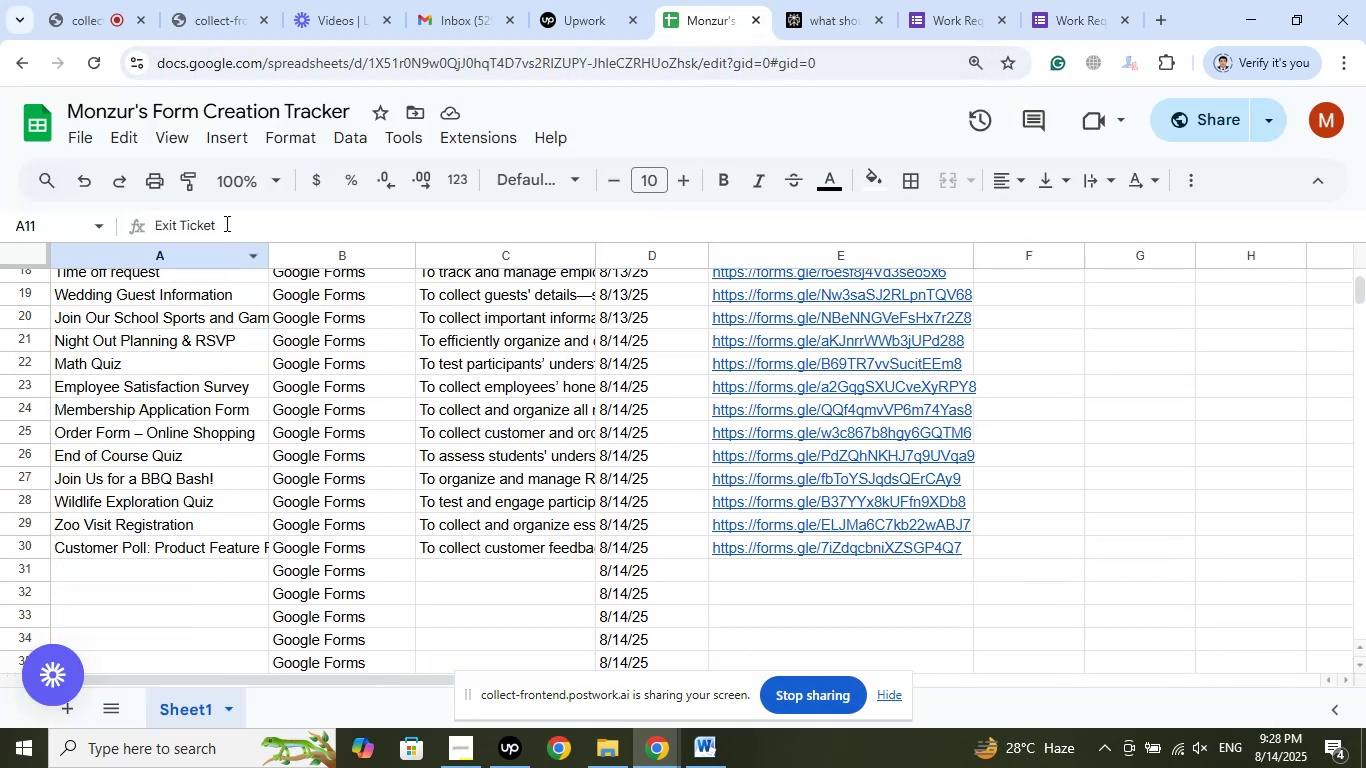 
left_click([202, 252])
 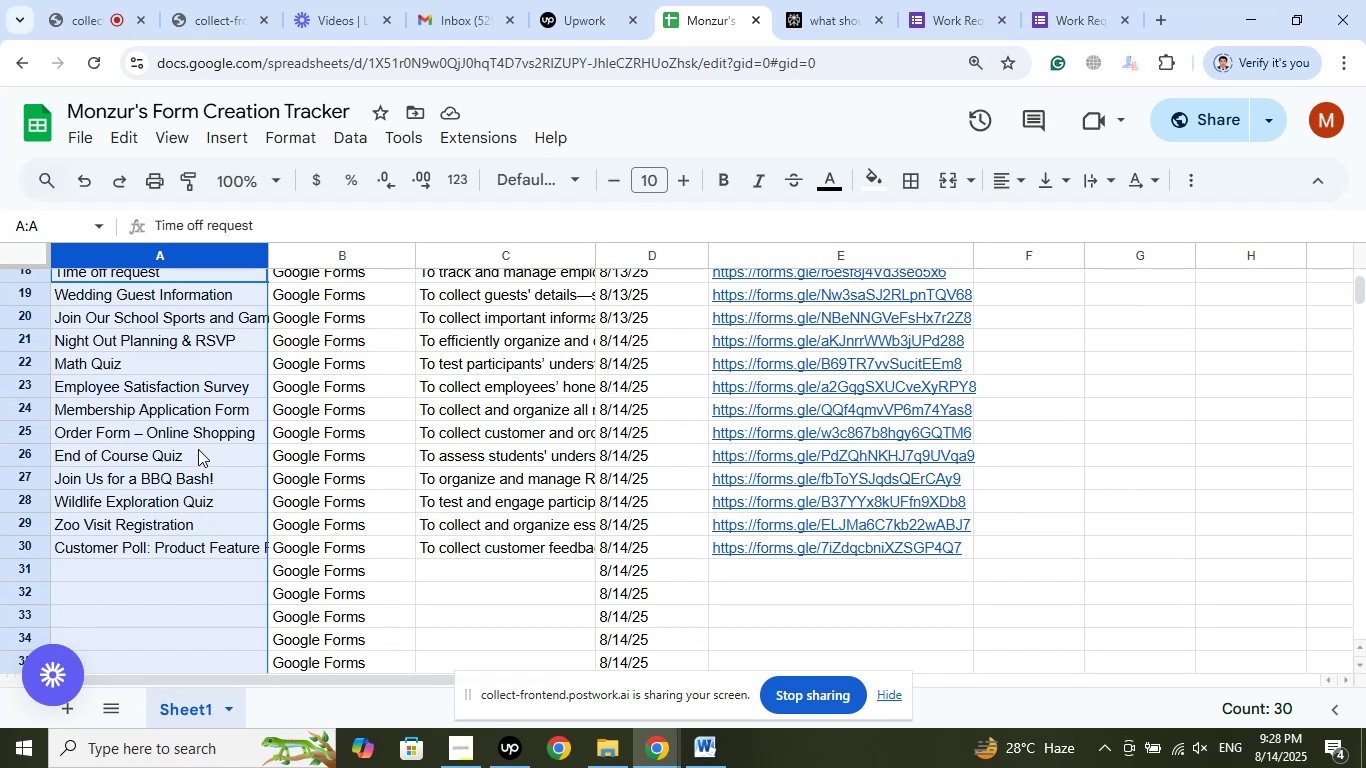 
key(Control+F)
 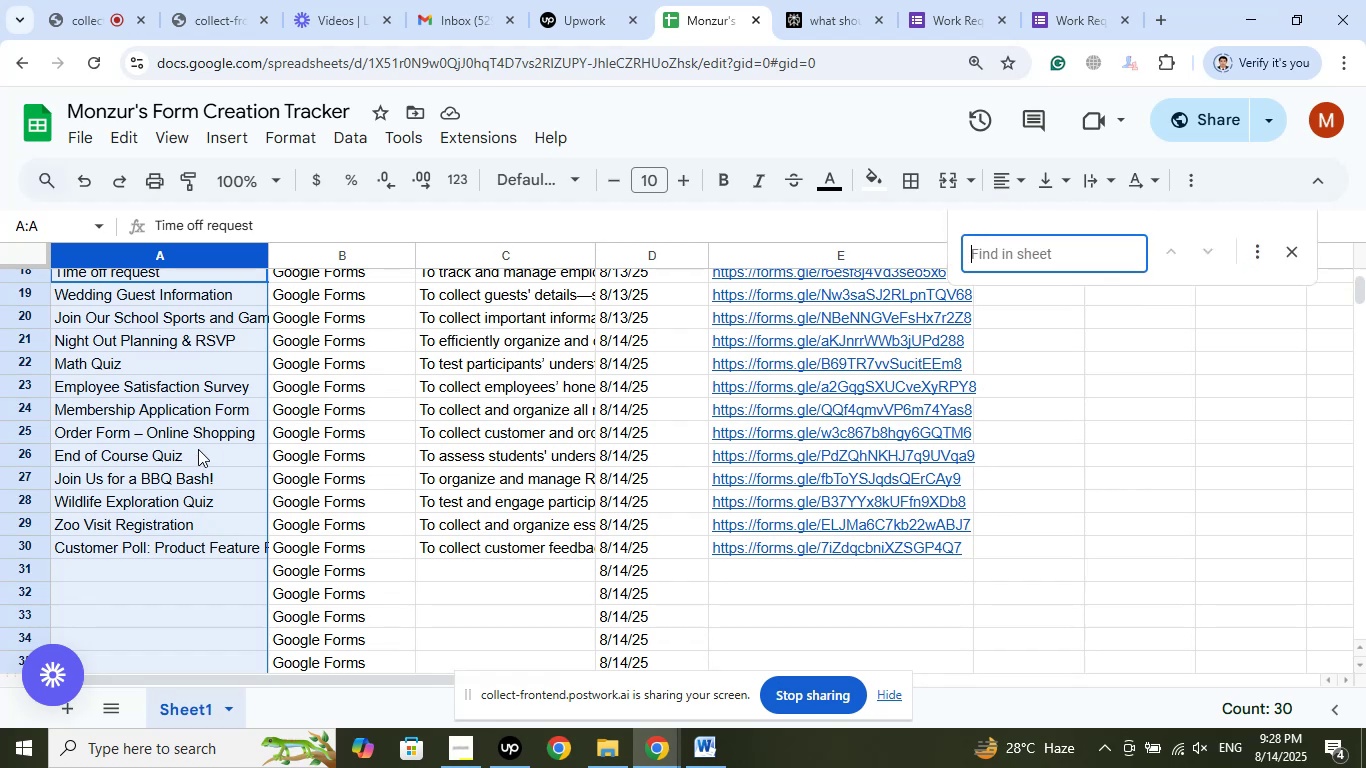 
type(work request)
 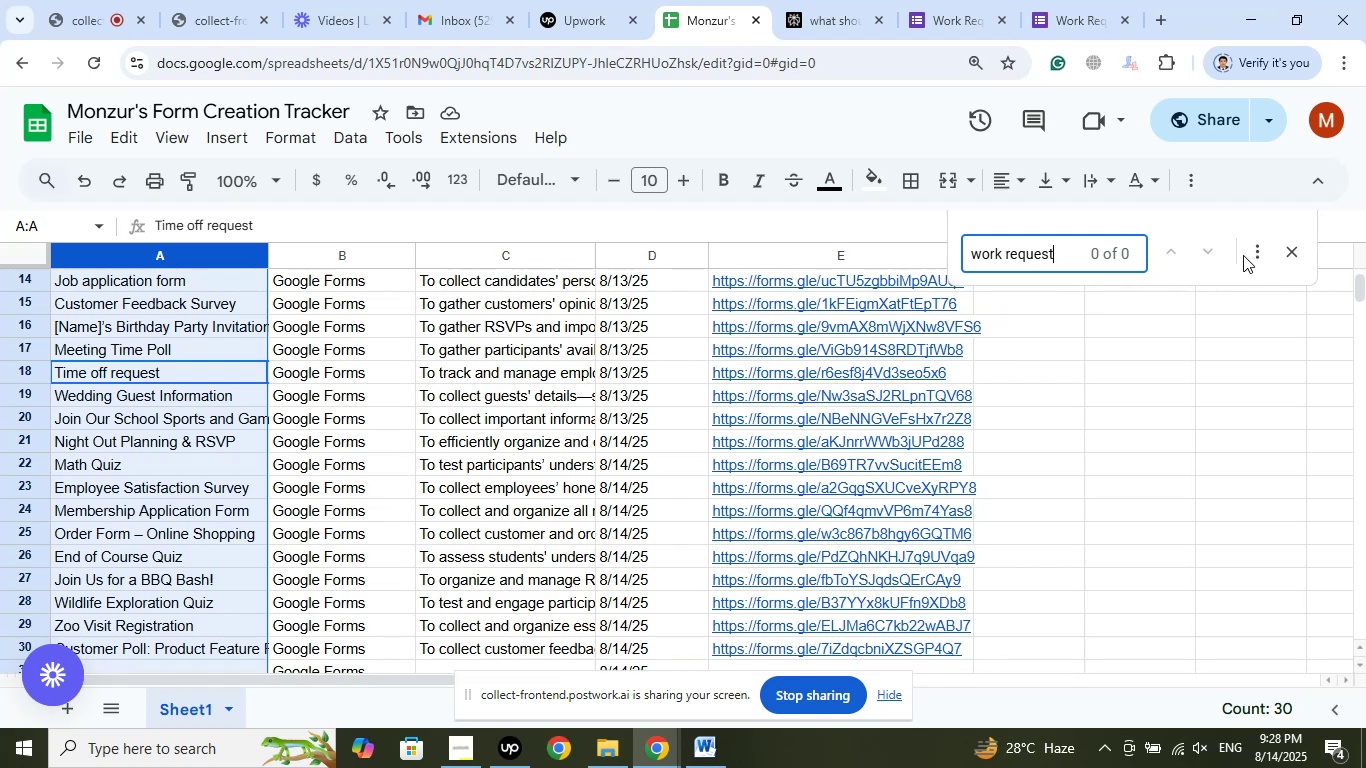 
left_click([1289, 249])
 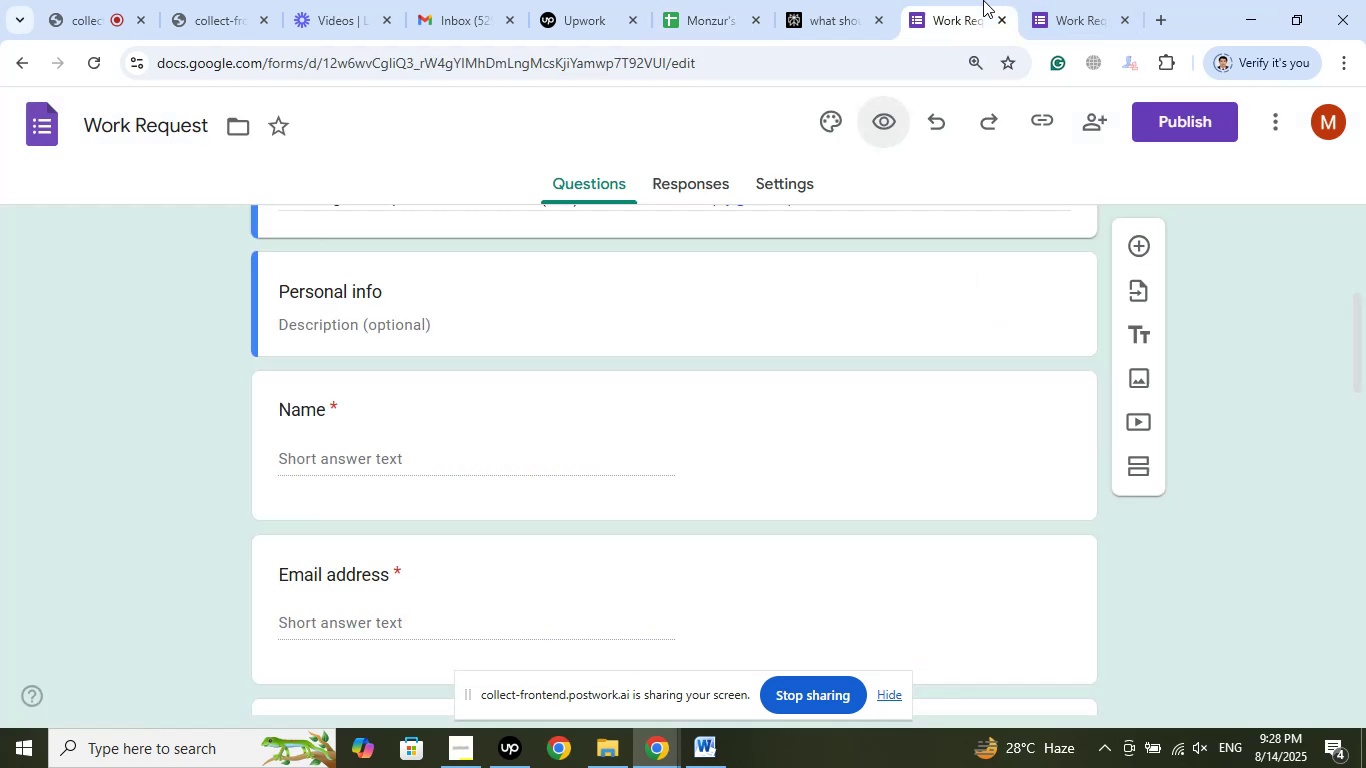 
double_click([1083, 0])
 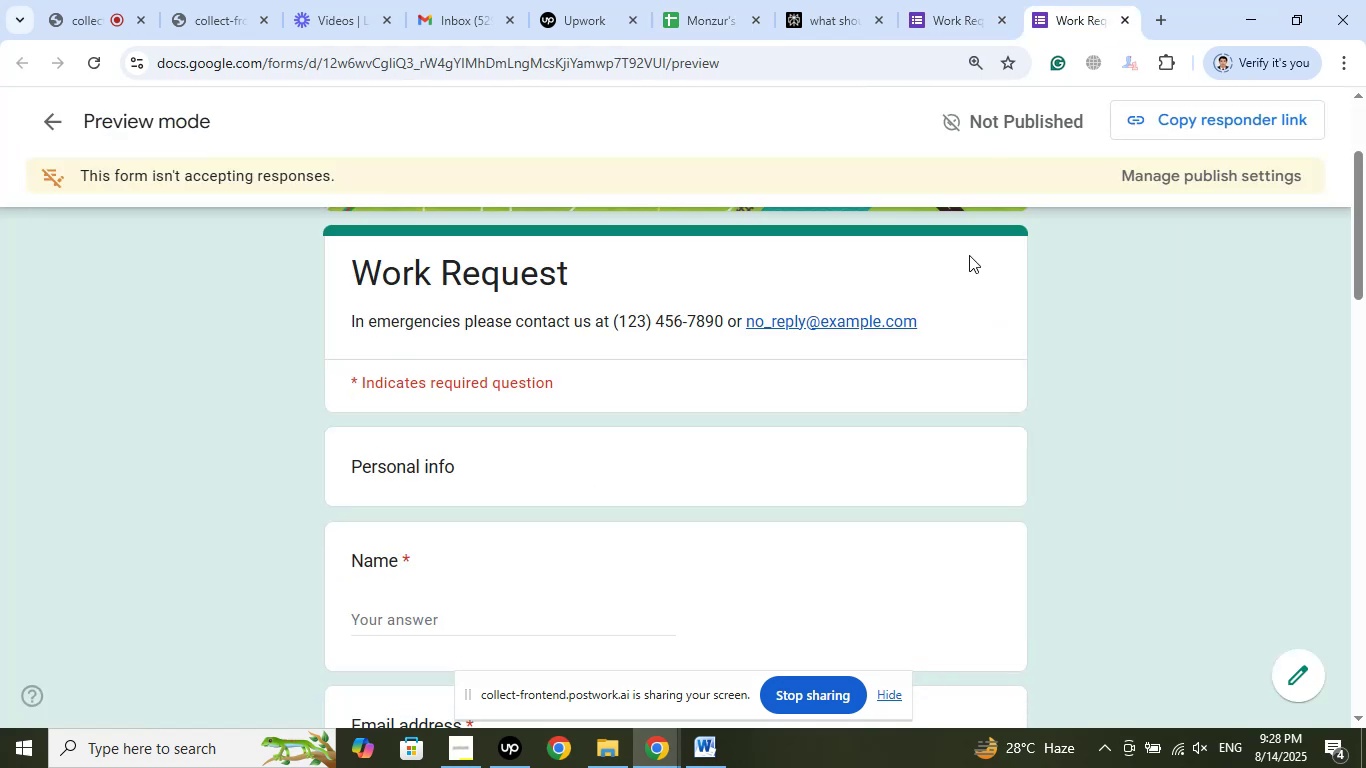 
scroll: coordinate [1036, 389], scroll_direction: up, amount: 6.0
 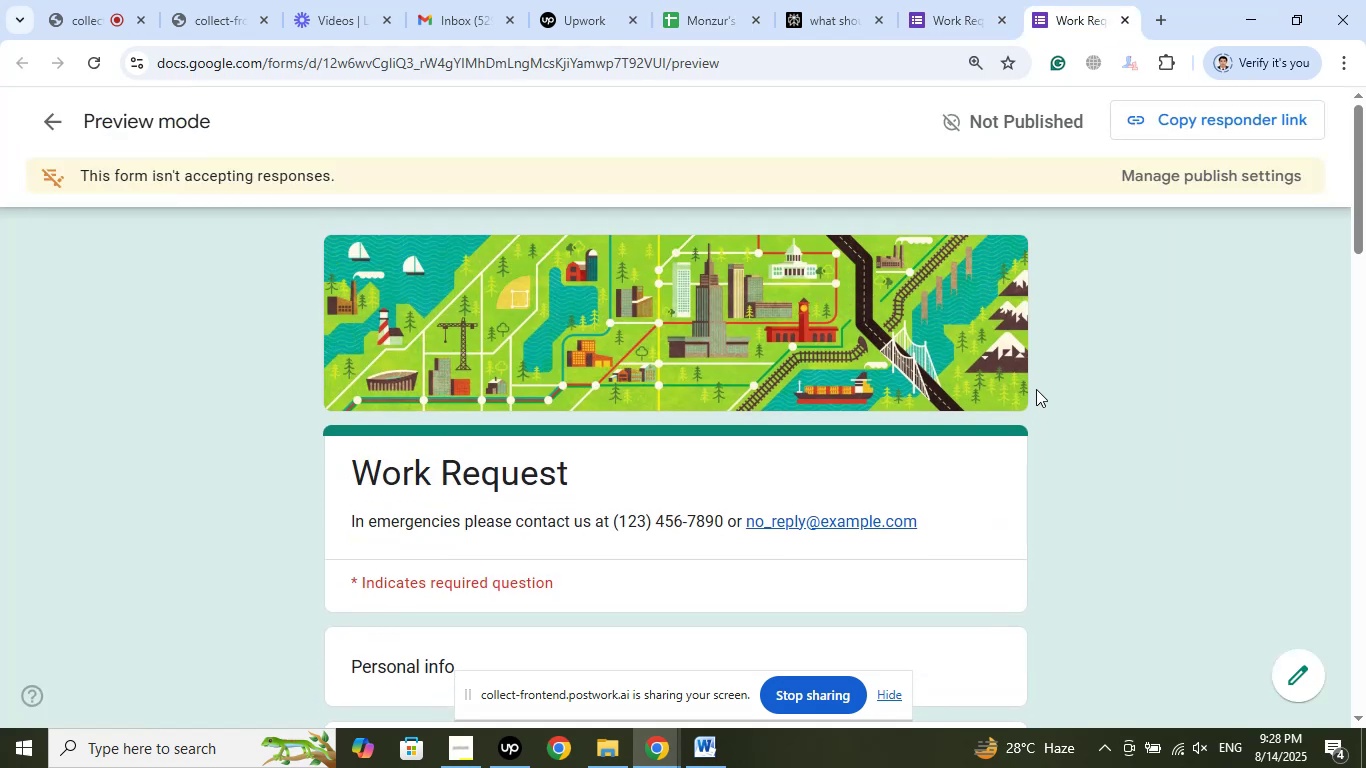 
scroll: coordinate [1114, 348], scroll_direction: down, amount: 4.0
 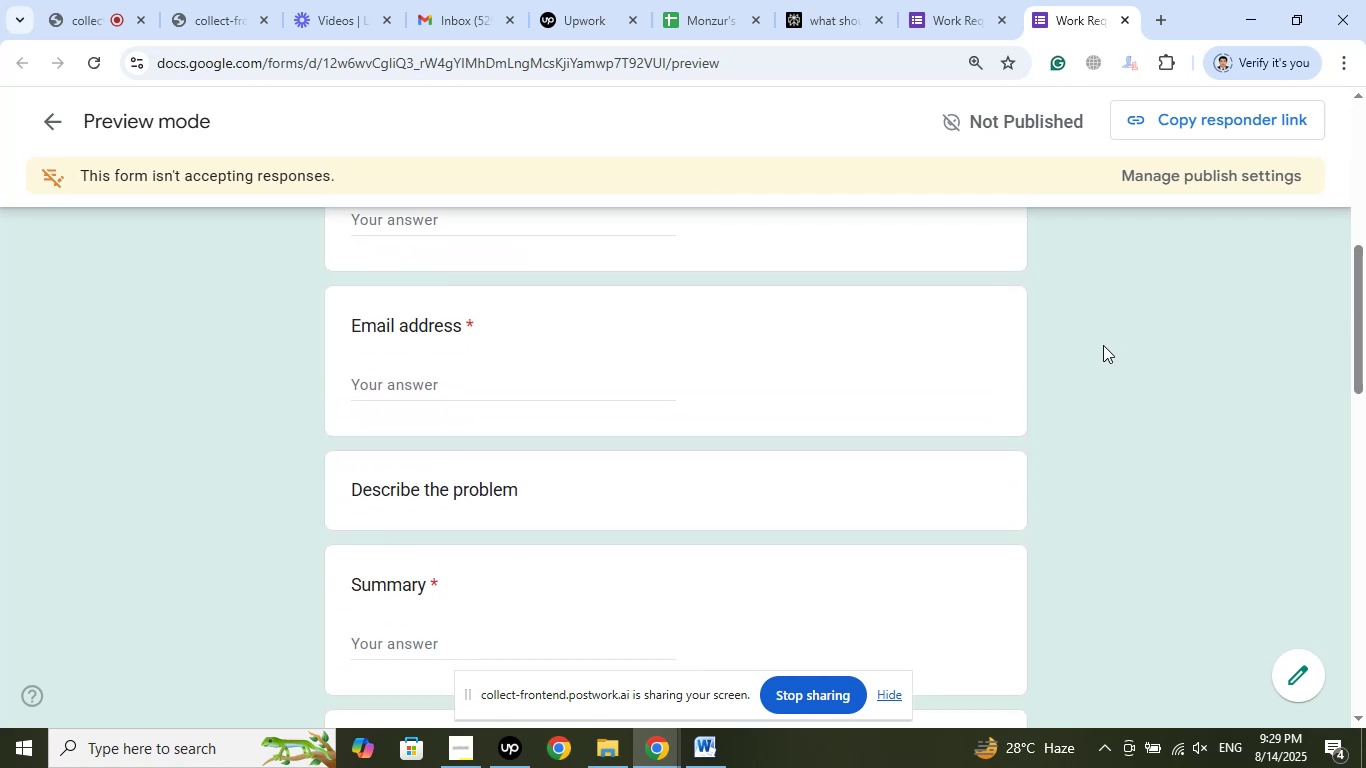 
scroll: coordinate [500, 320], scroll_direction: up, amount: 1.0
 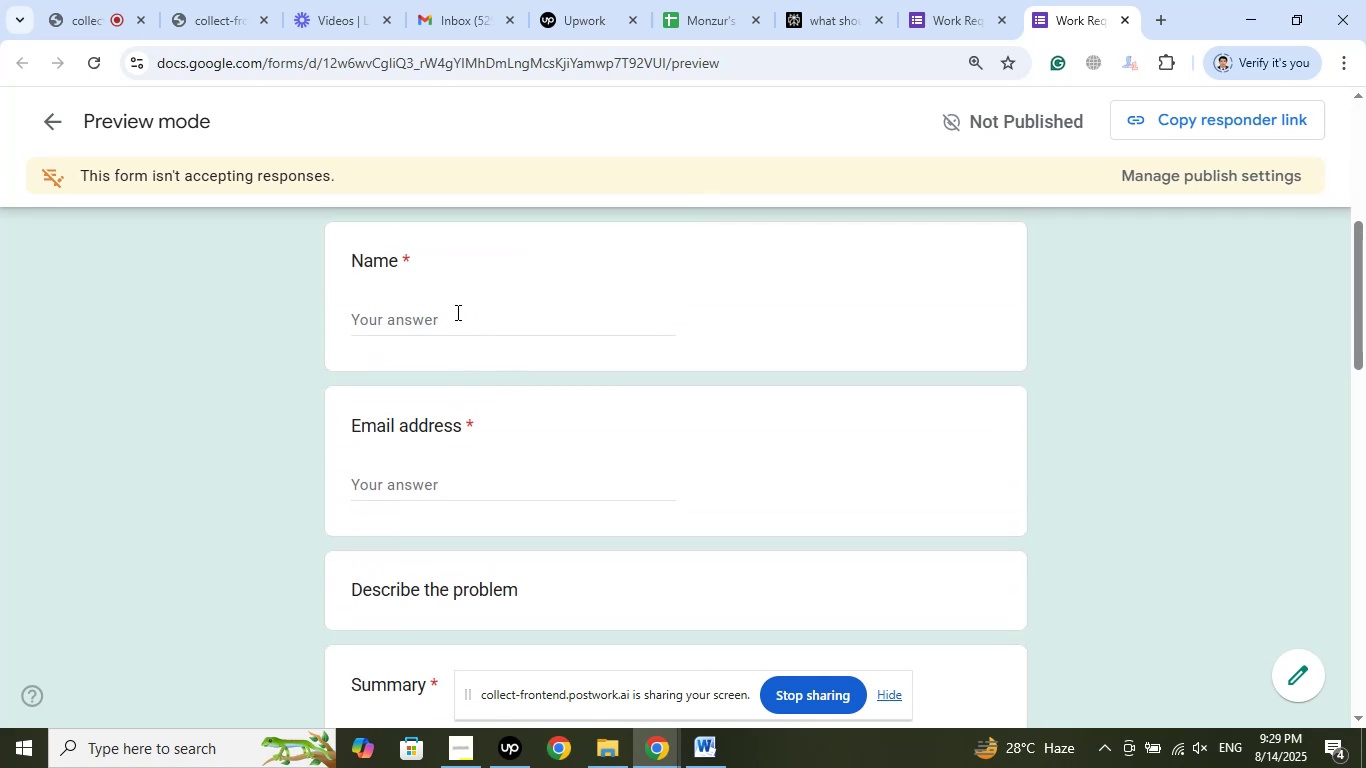 
left_click([456, 311])
 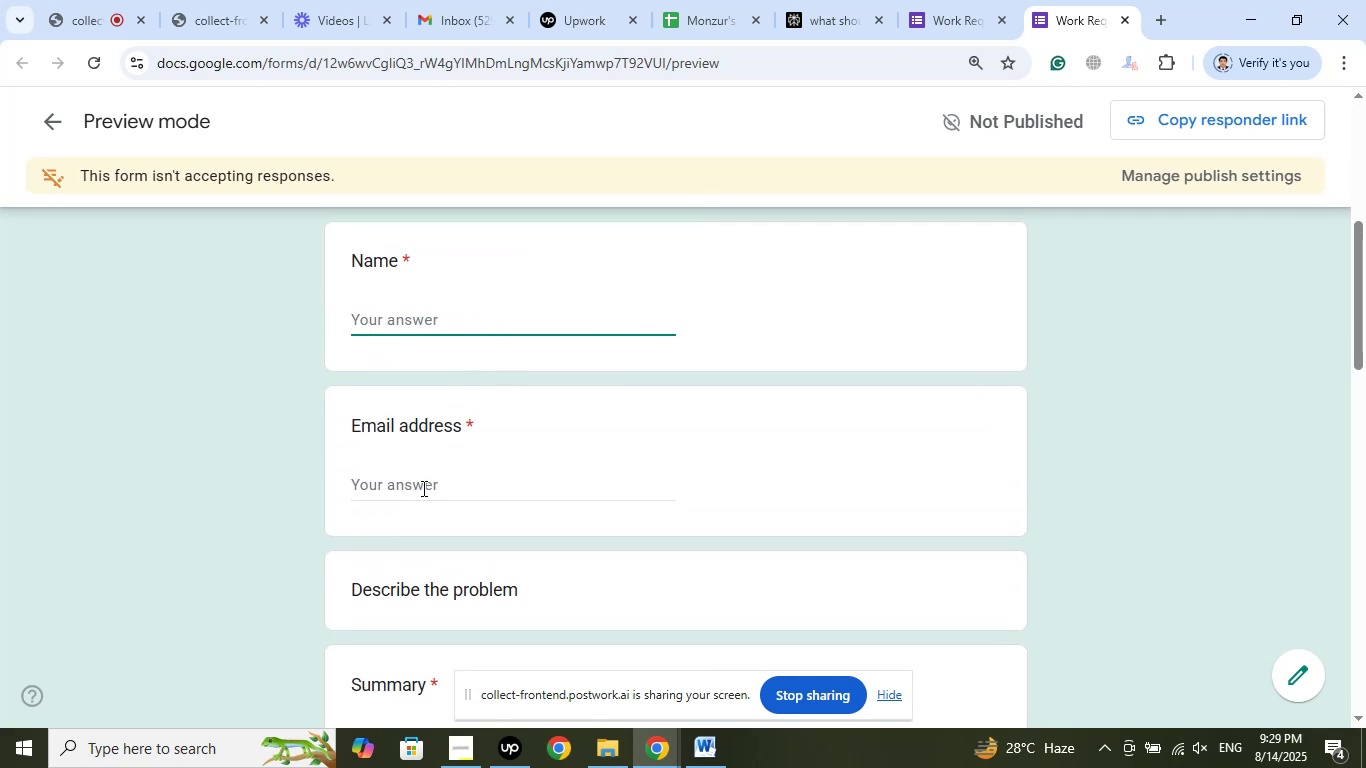 
left_click([426, 480])
 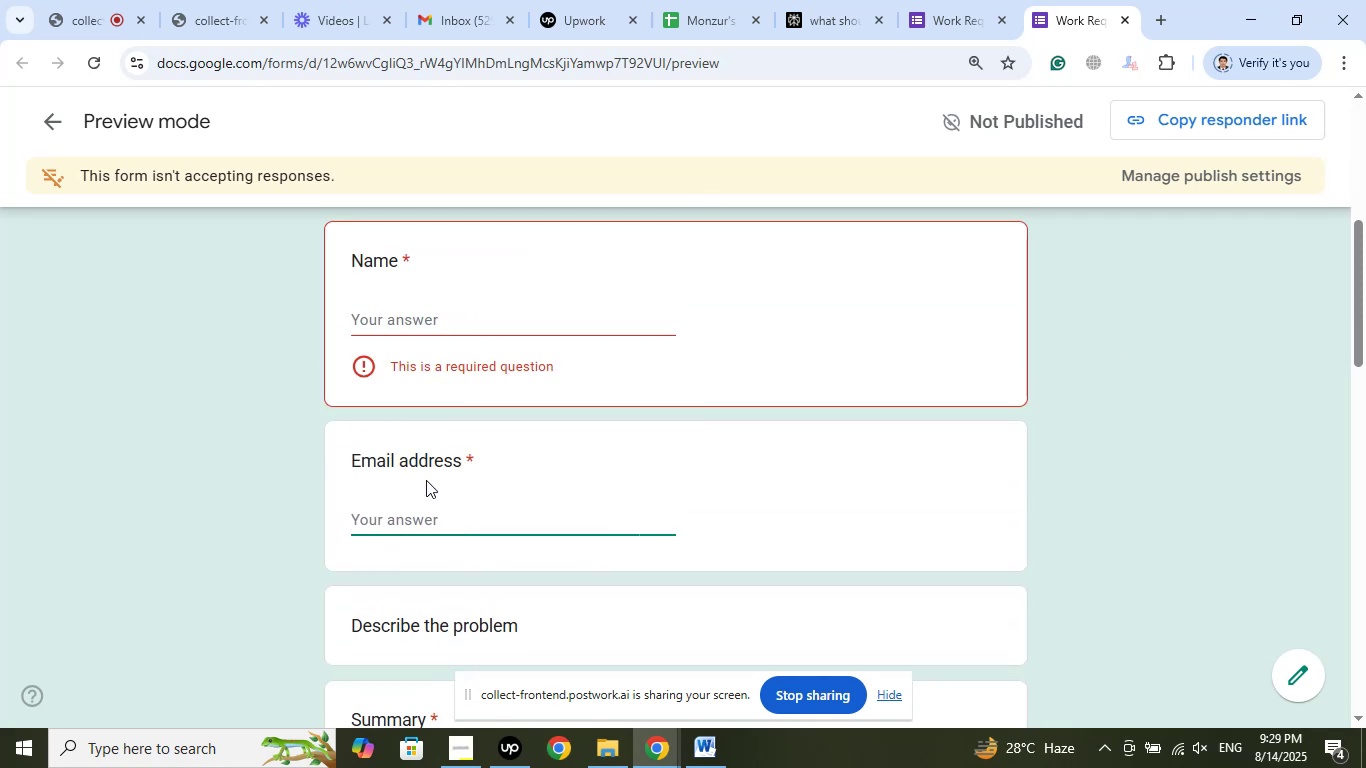 
scroll: coordinate [518, 471], scroll_direction: up, amount: 3.0
 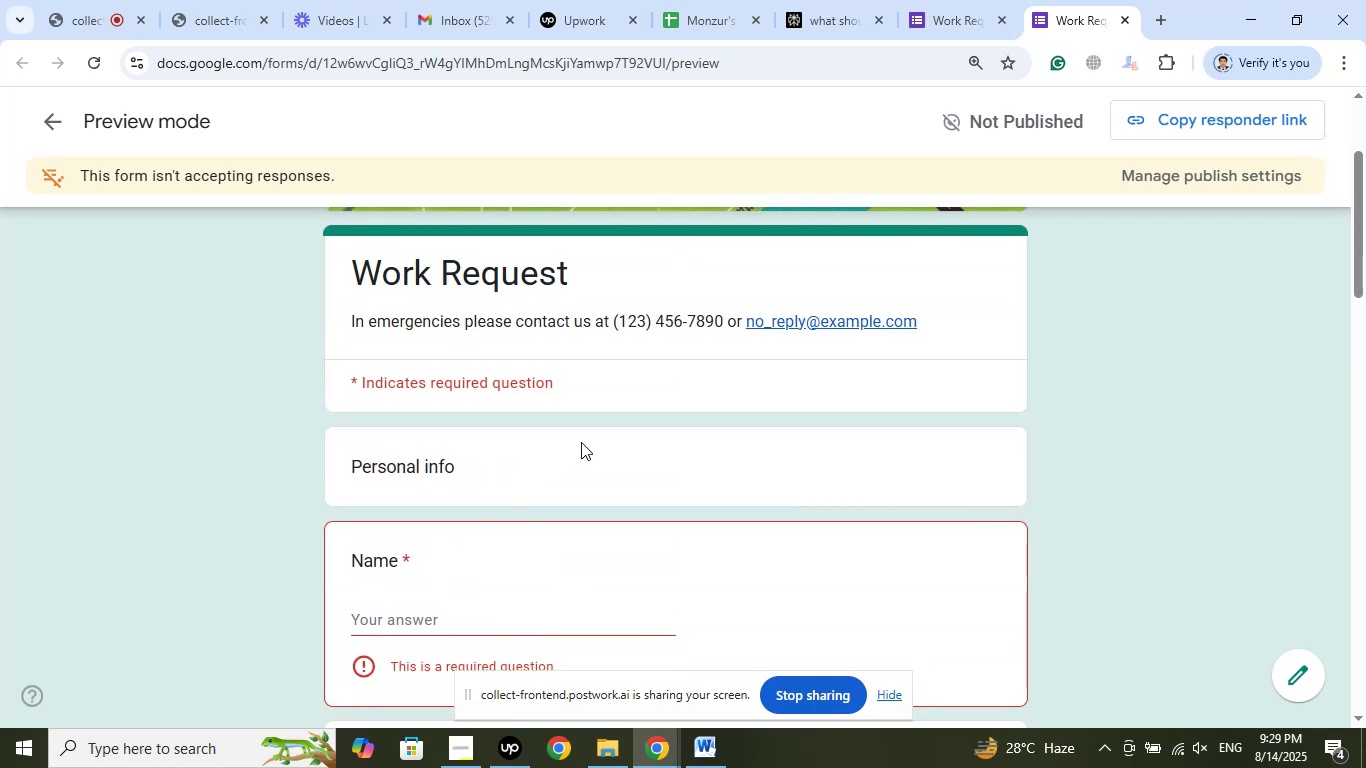 
scroll: coordinate [599, 436], scroll_direction: down, amount: 3.0
 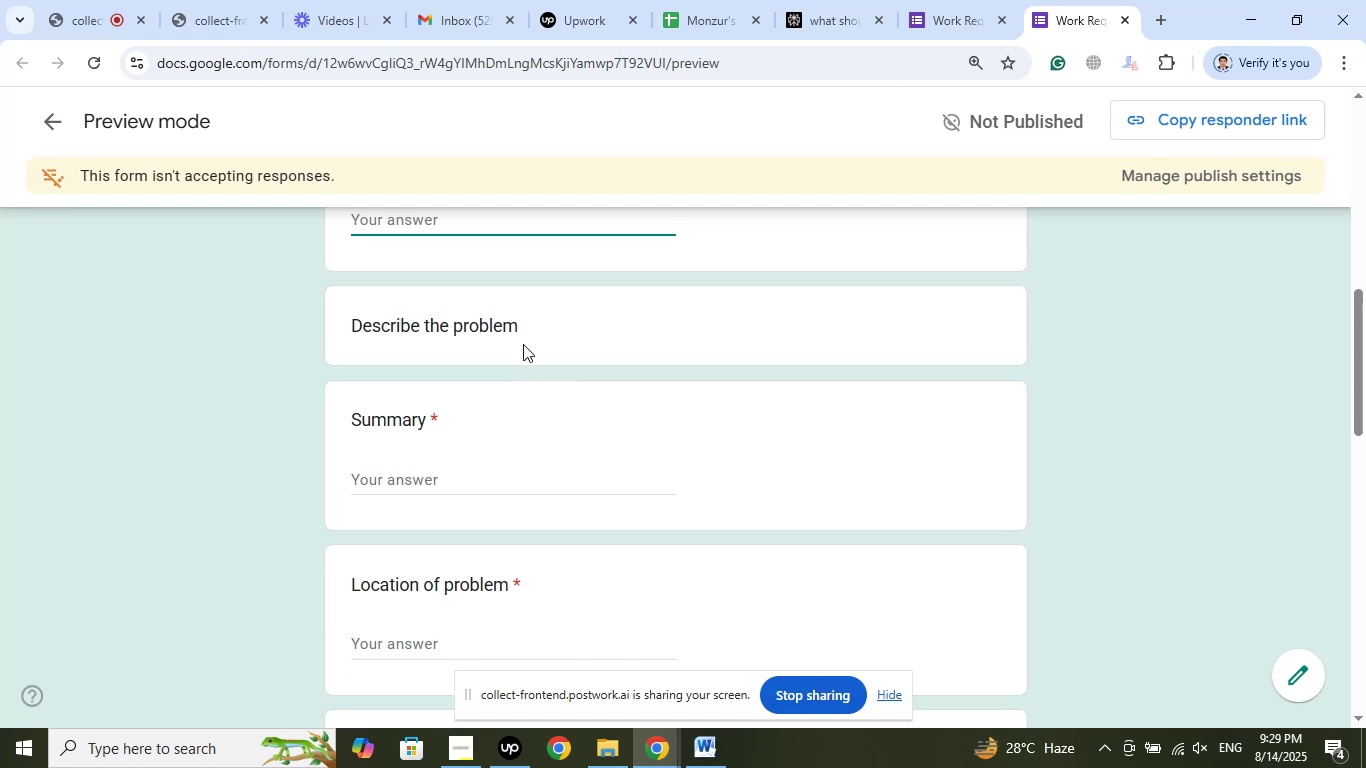 
scroll: coordinate [469, 456], scroll_direction: up, amount: 2.0
 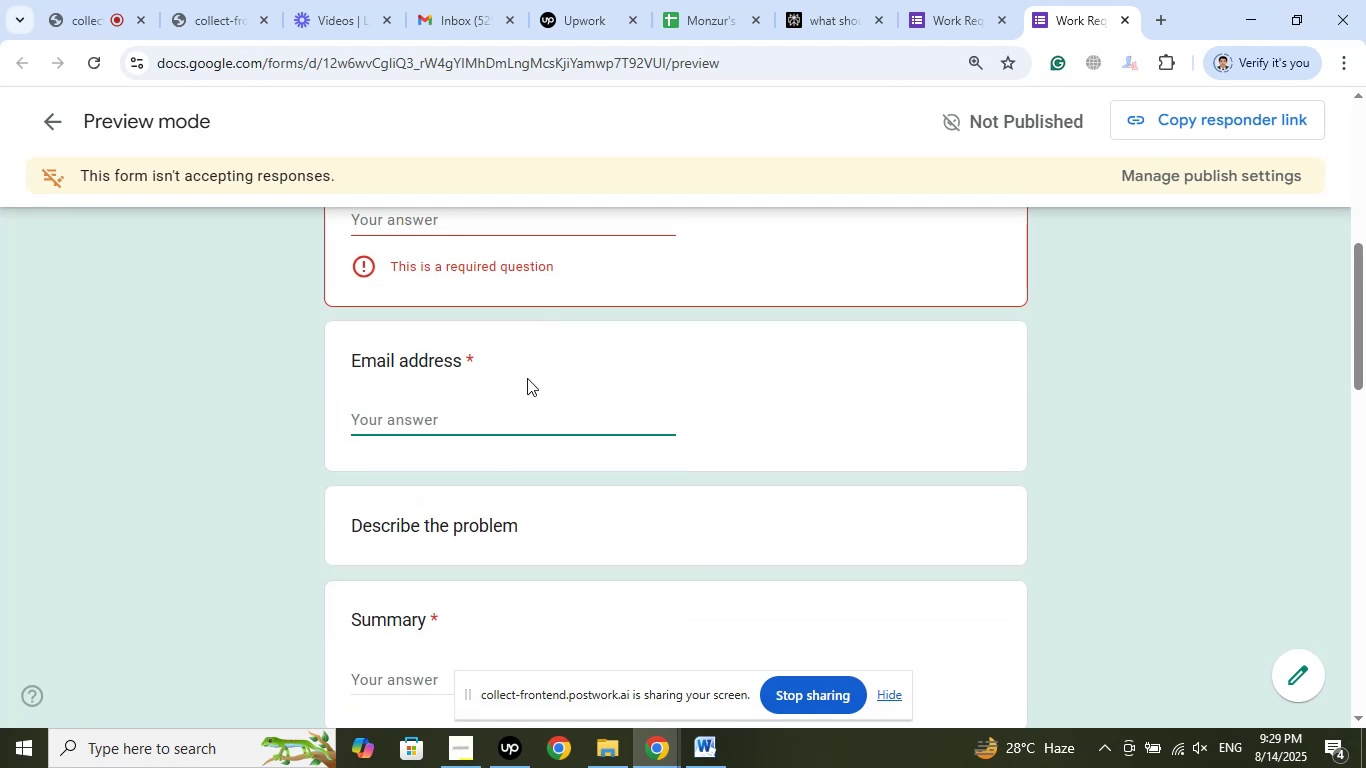 
scroll: coordinate [527, 378], scroll_direction: down, amount: 2.0
 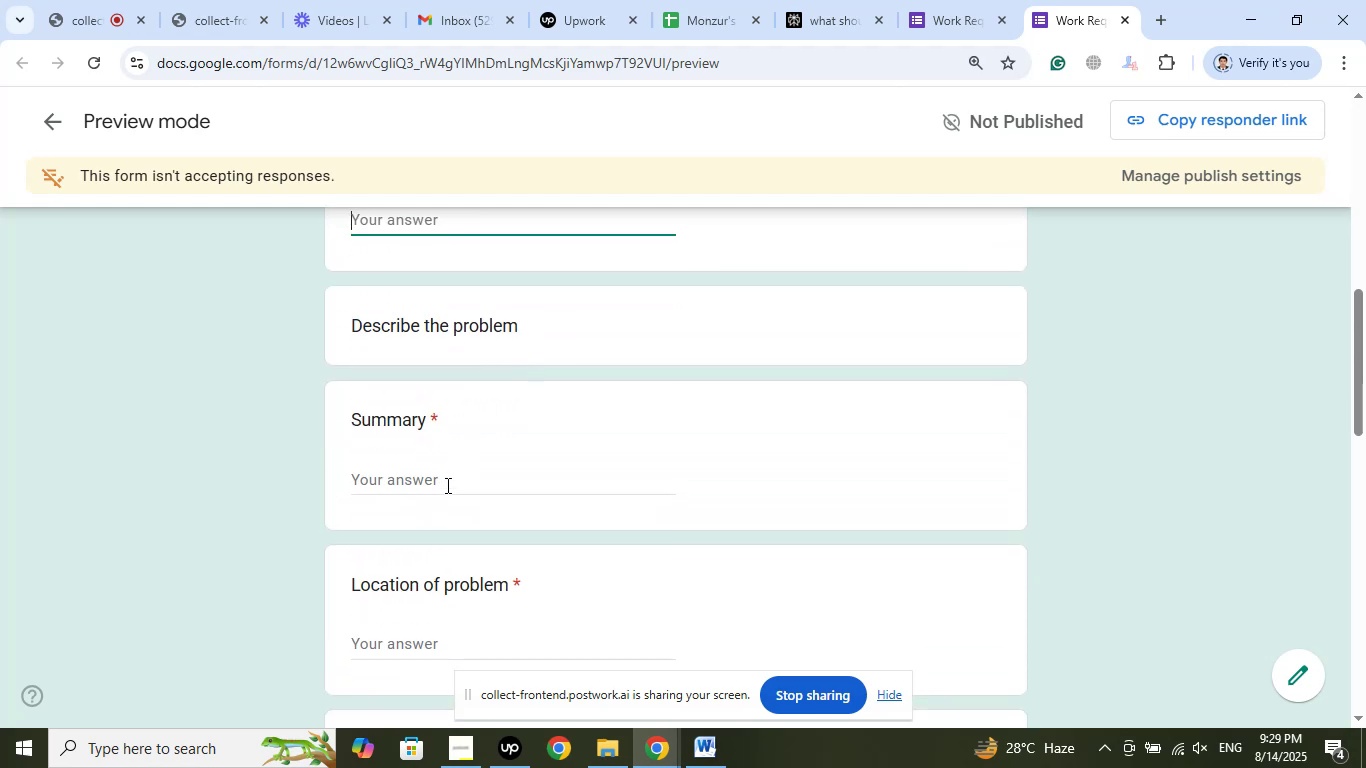 
left_click([455, 477])
 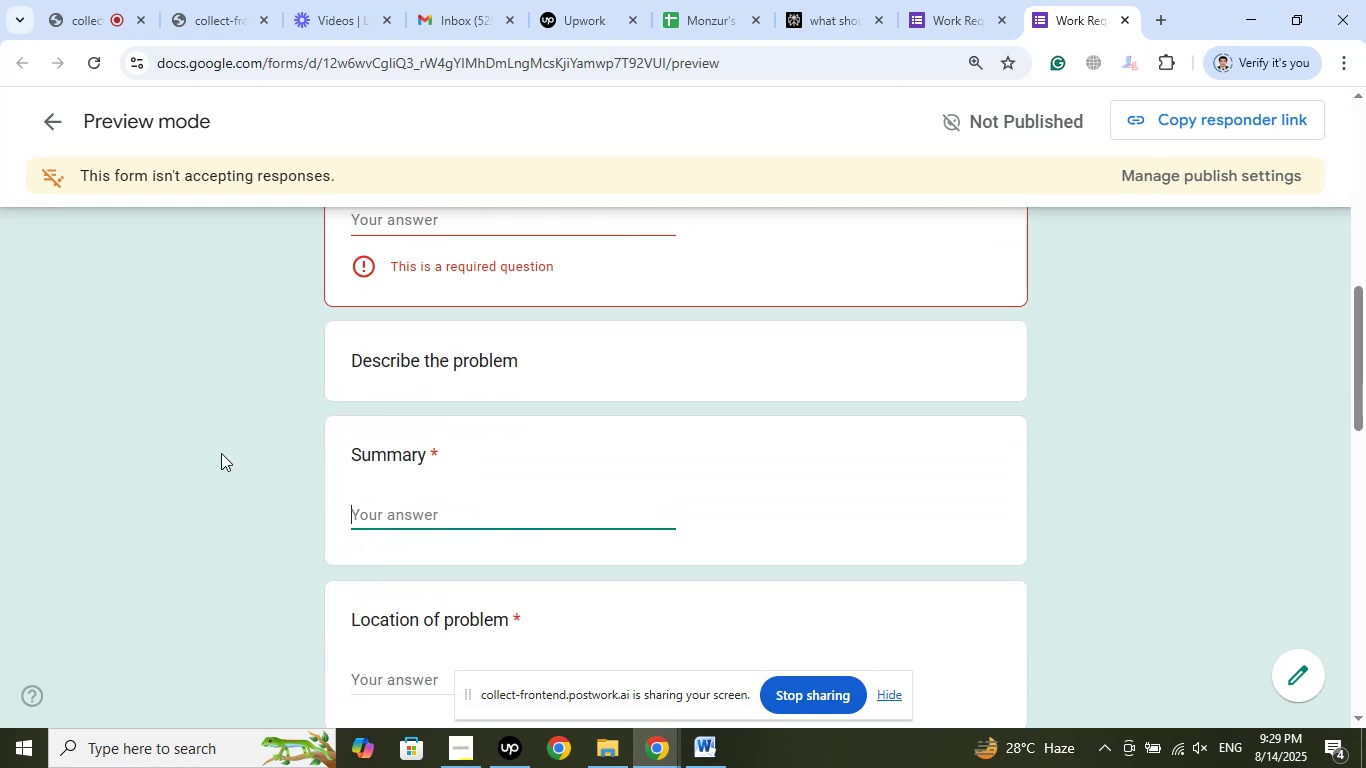 
scroll: coordinate [218, 437], scroll_direction: down, amount: 2.0
 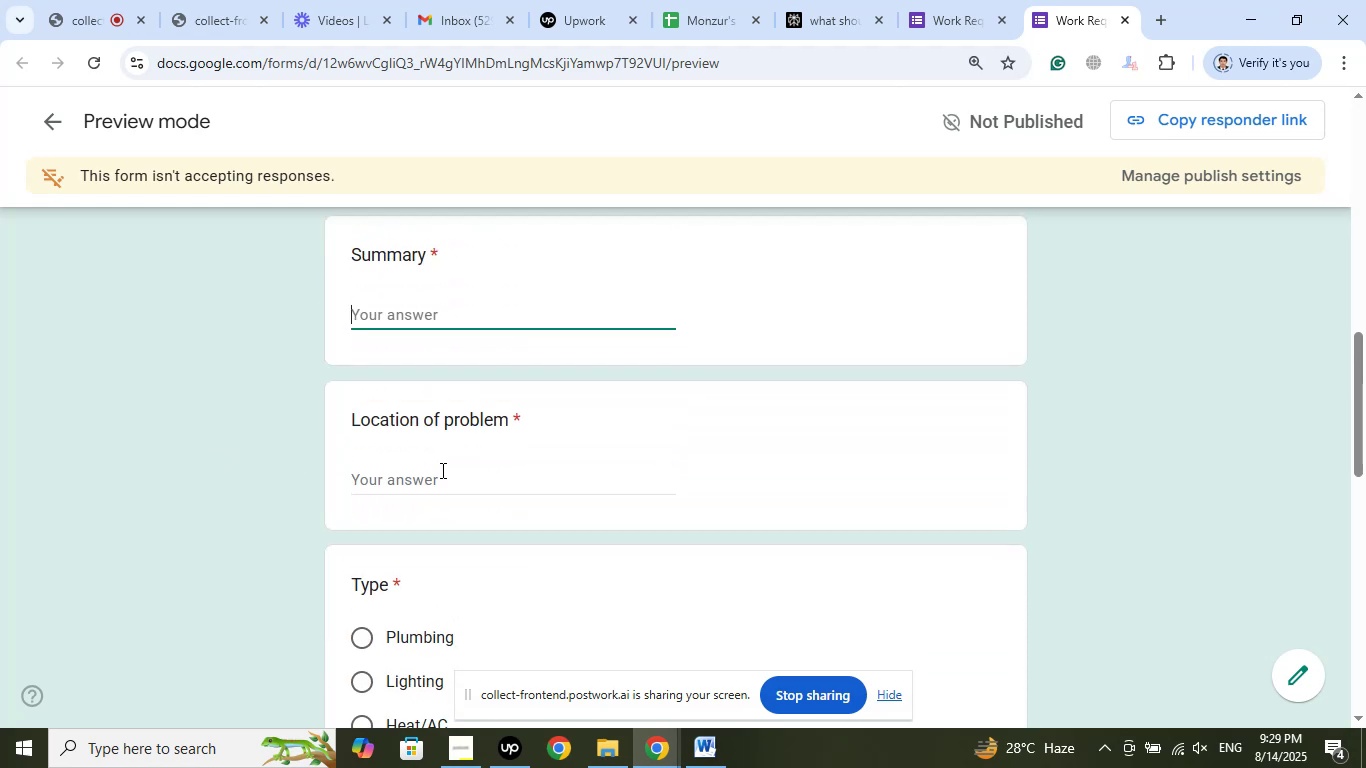 
left_click([448, 478])
 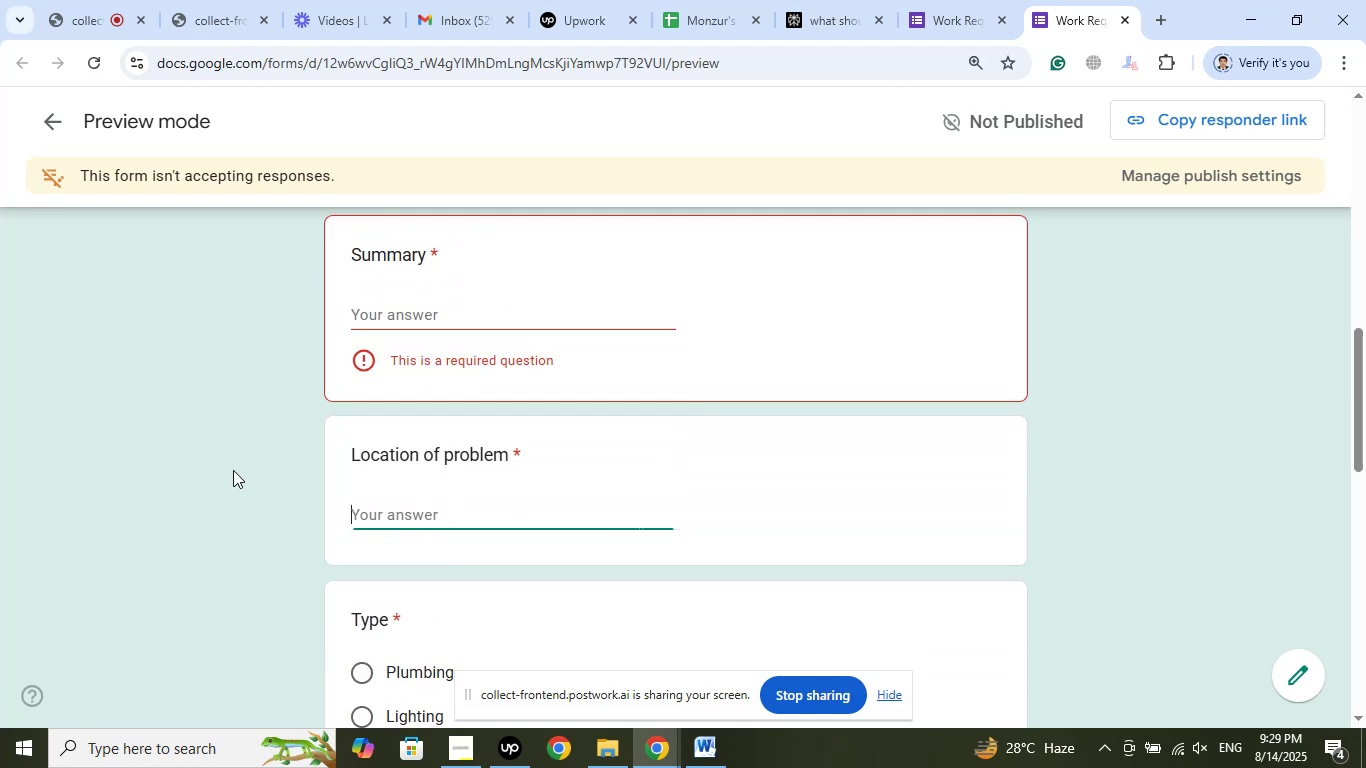 
scroll: coordinate [234, 438], scroll_direction: down, amount: 3.0
 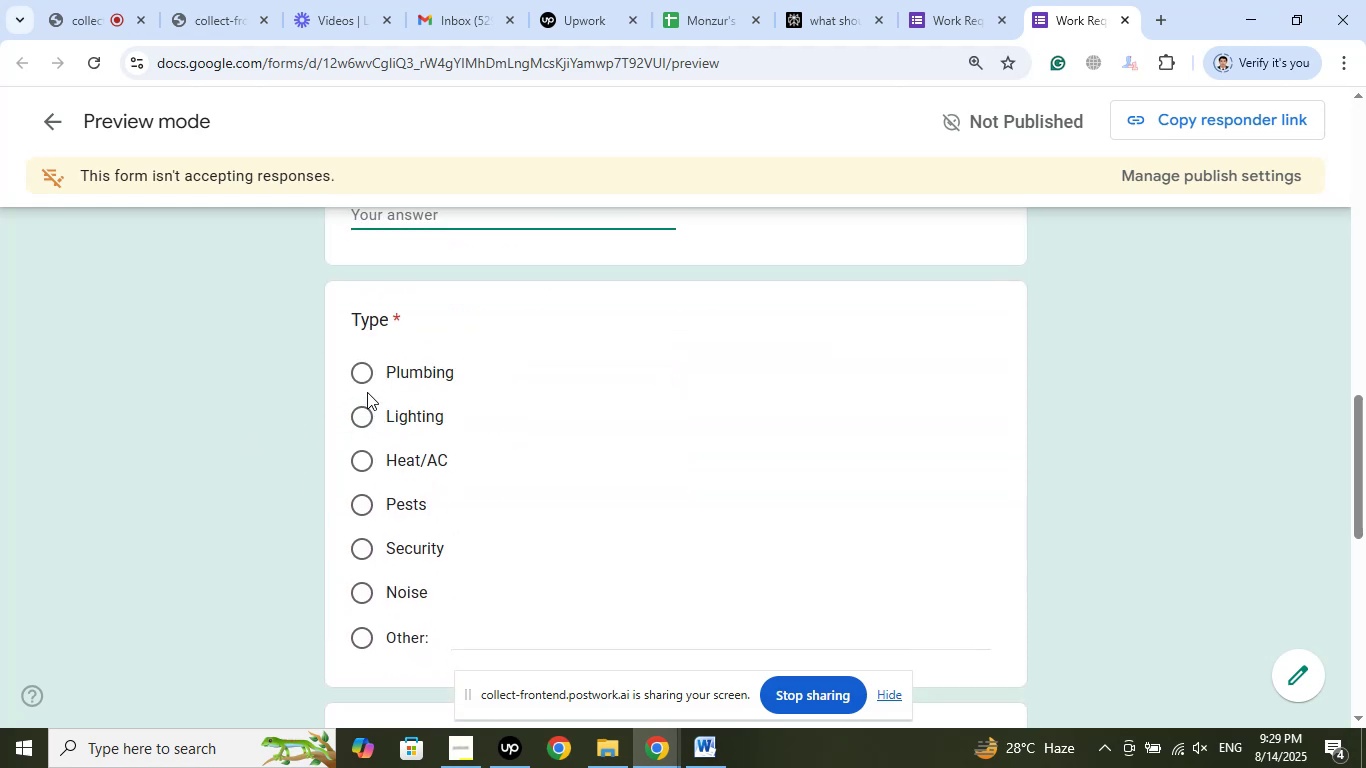 
left_click([368, 378])
 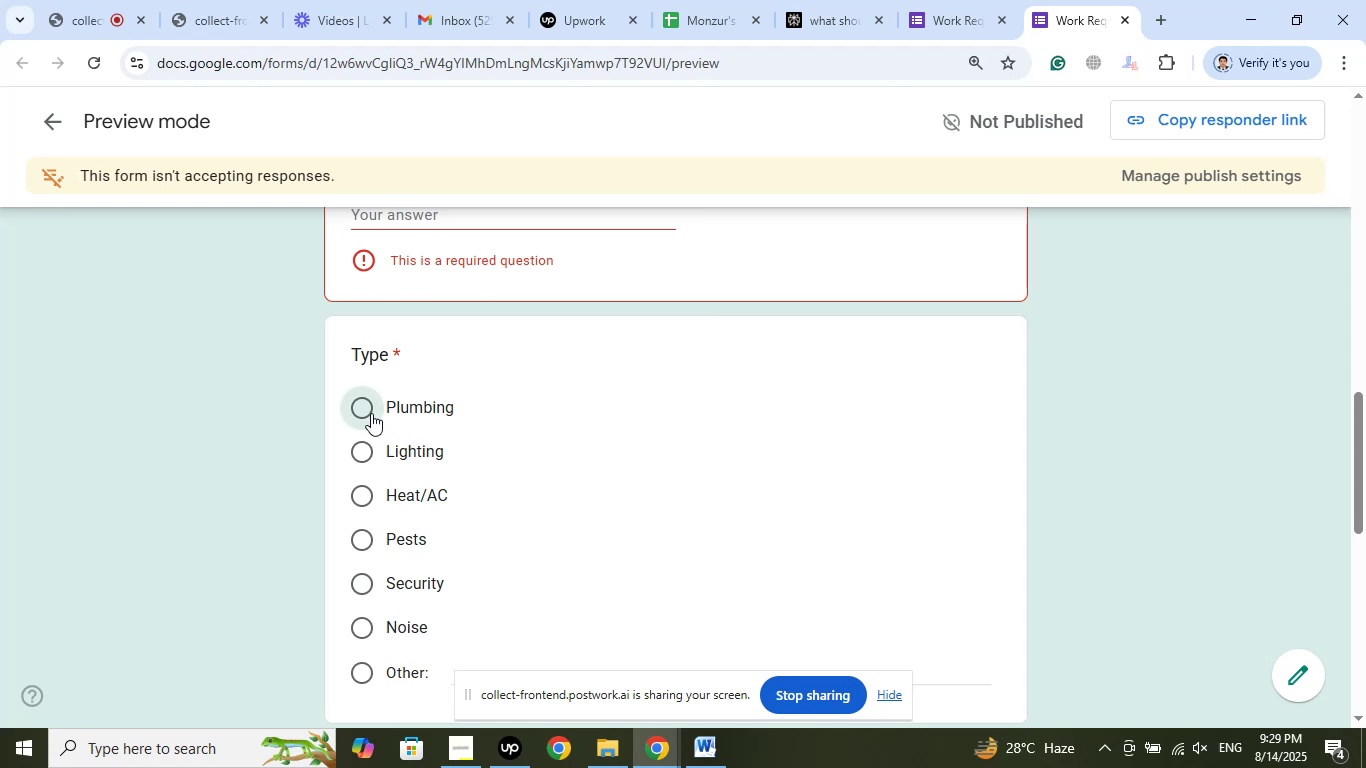 
left_click([370, 412])
 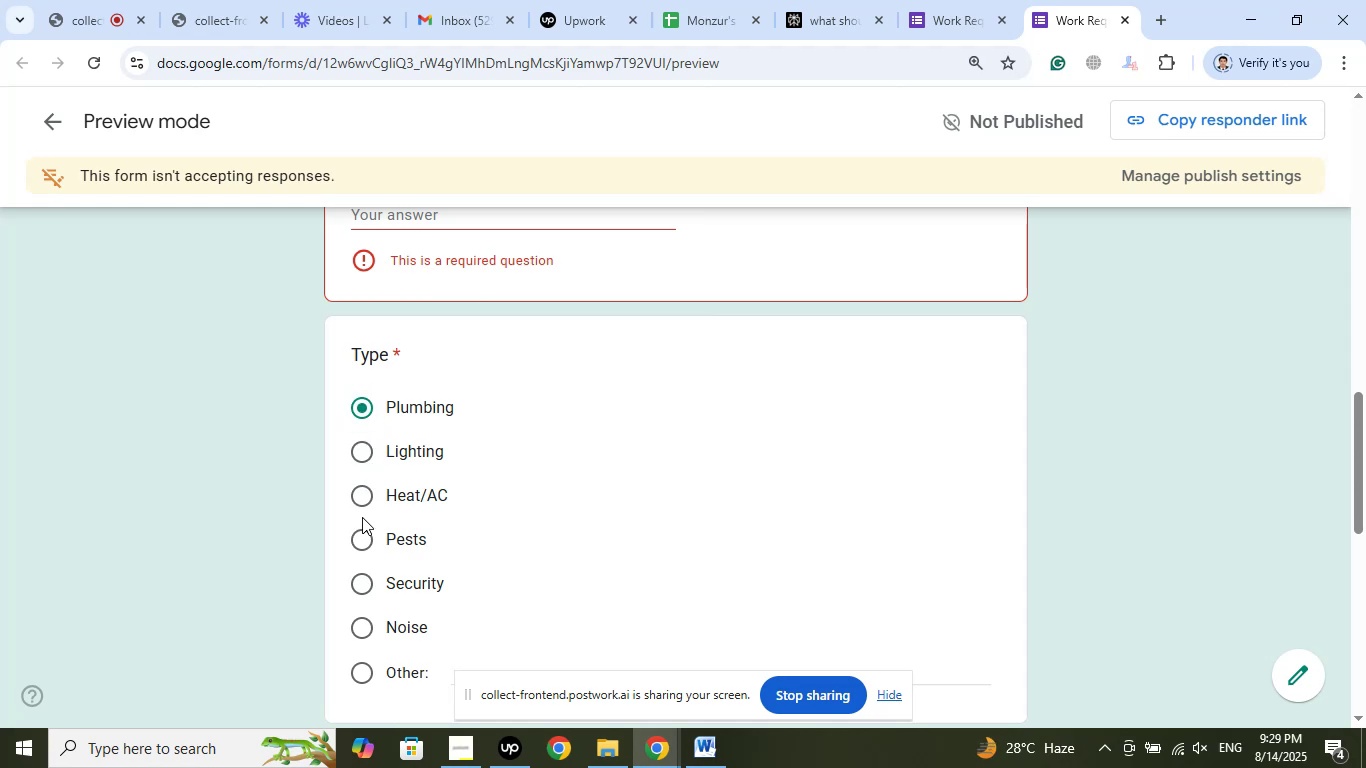 
left_click([367, 498])
 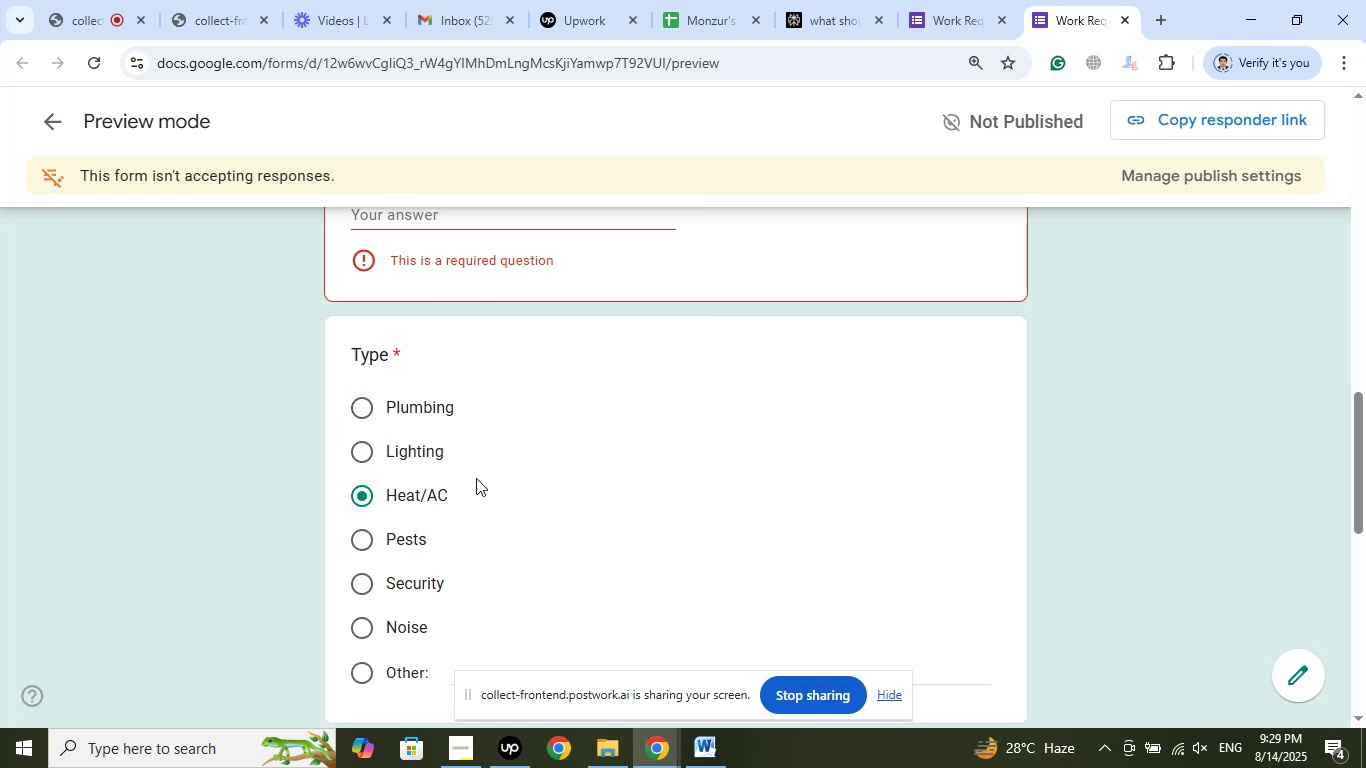 
left_click([367, 538])
 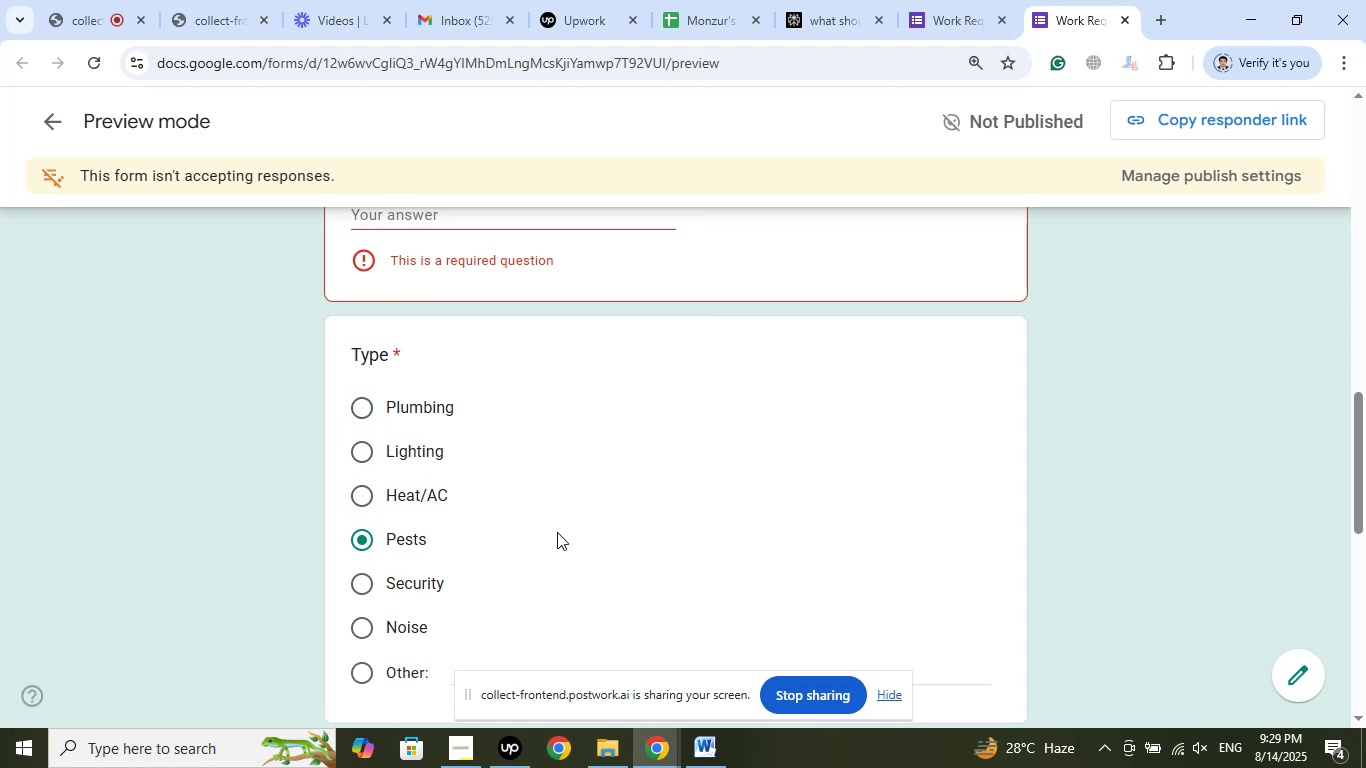 
scroll: coordinate [663, 452], scroll_direction: down, amount: 4.0
 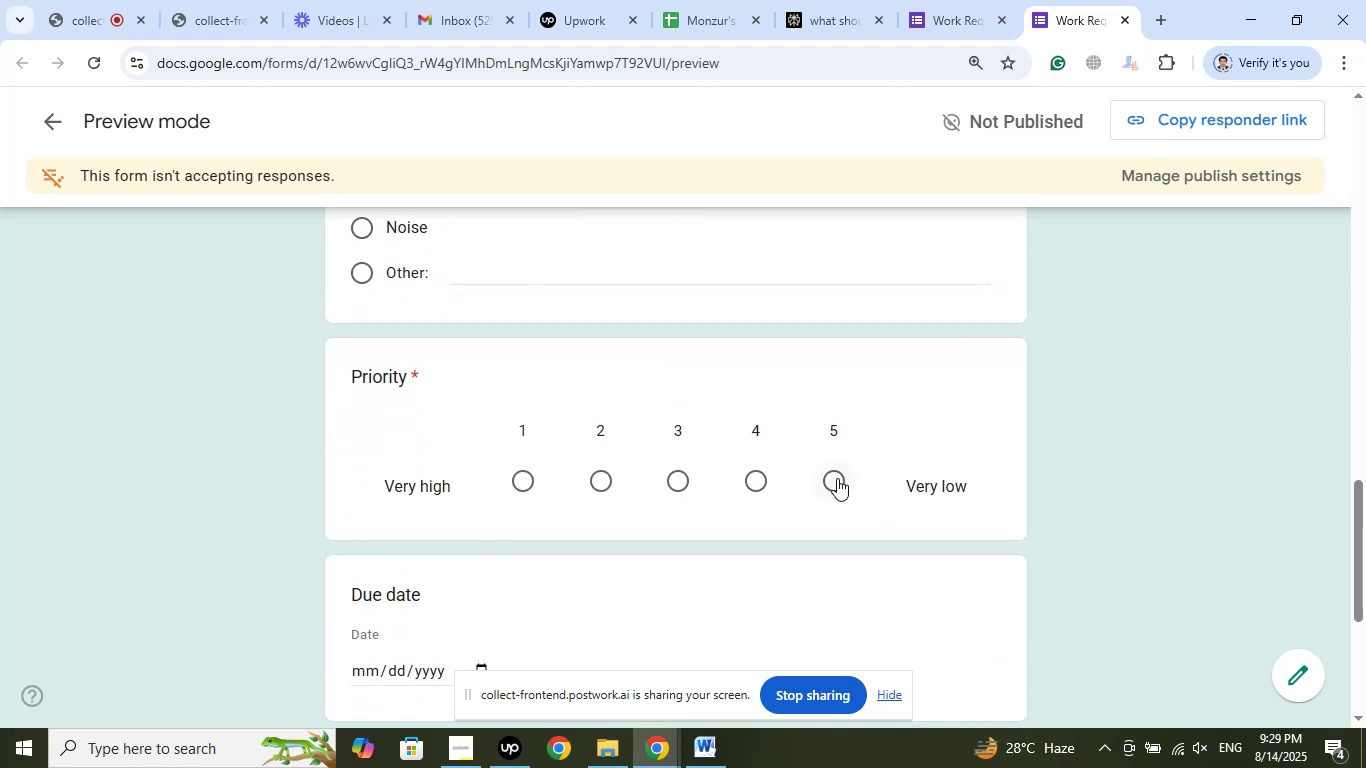 
left_click([833, 476])
 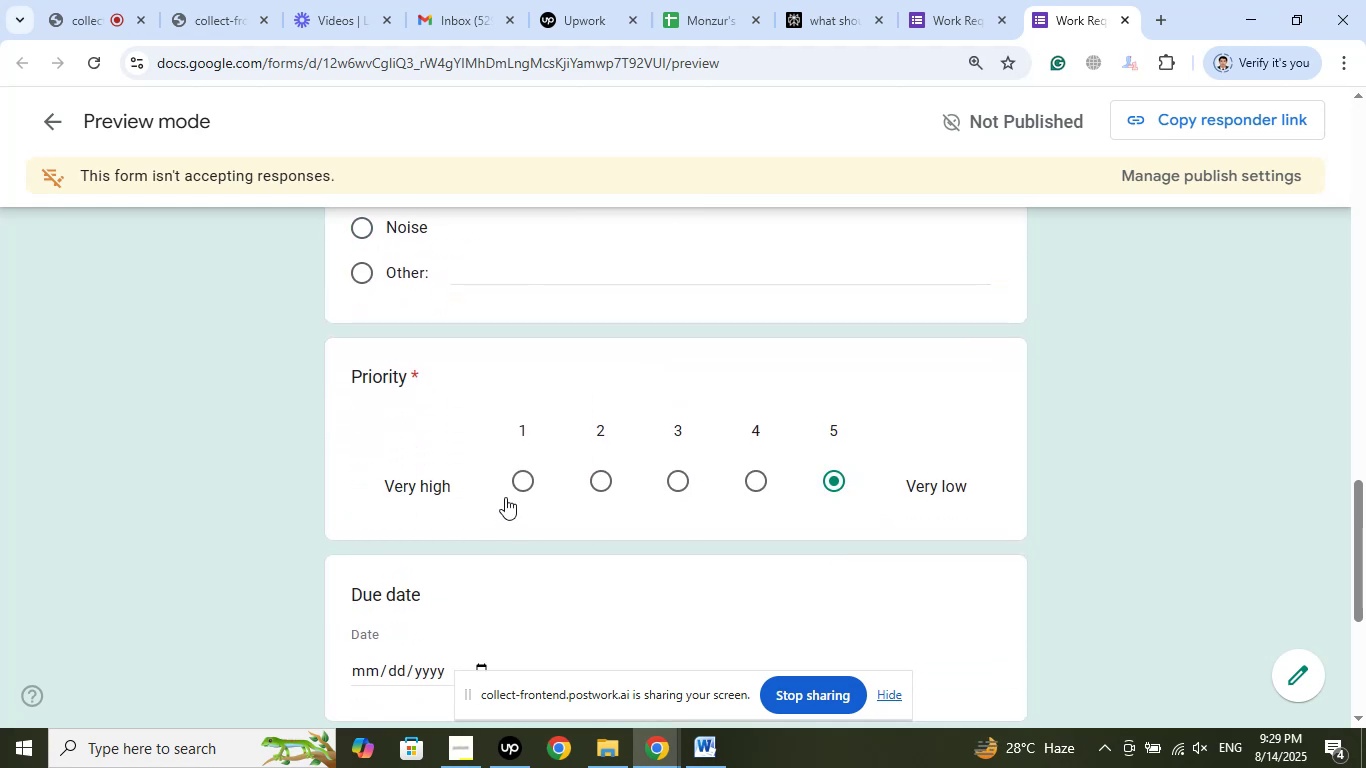 
left_click([522, 484])
 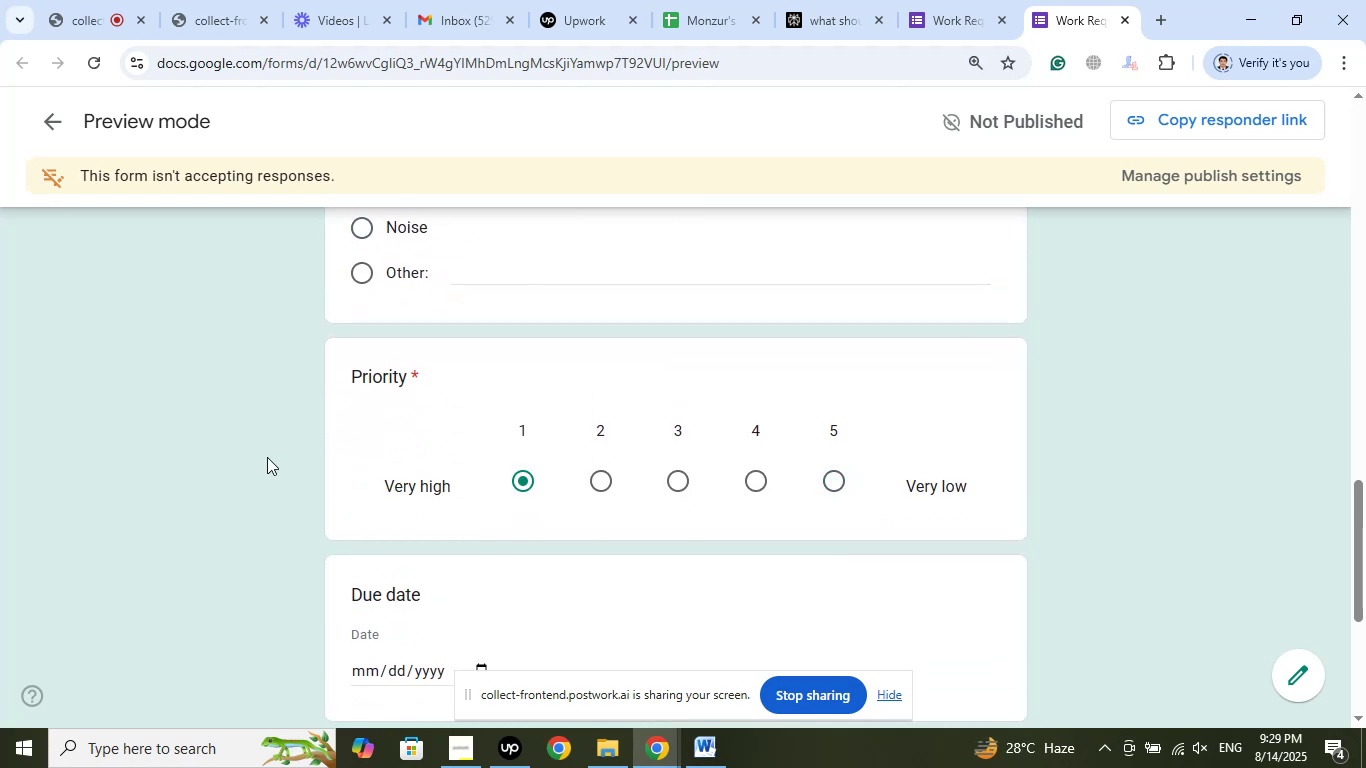 
scroll: coordinate [271, 450], scroll_direction: down, amount: 2.0
 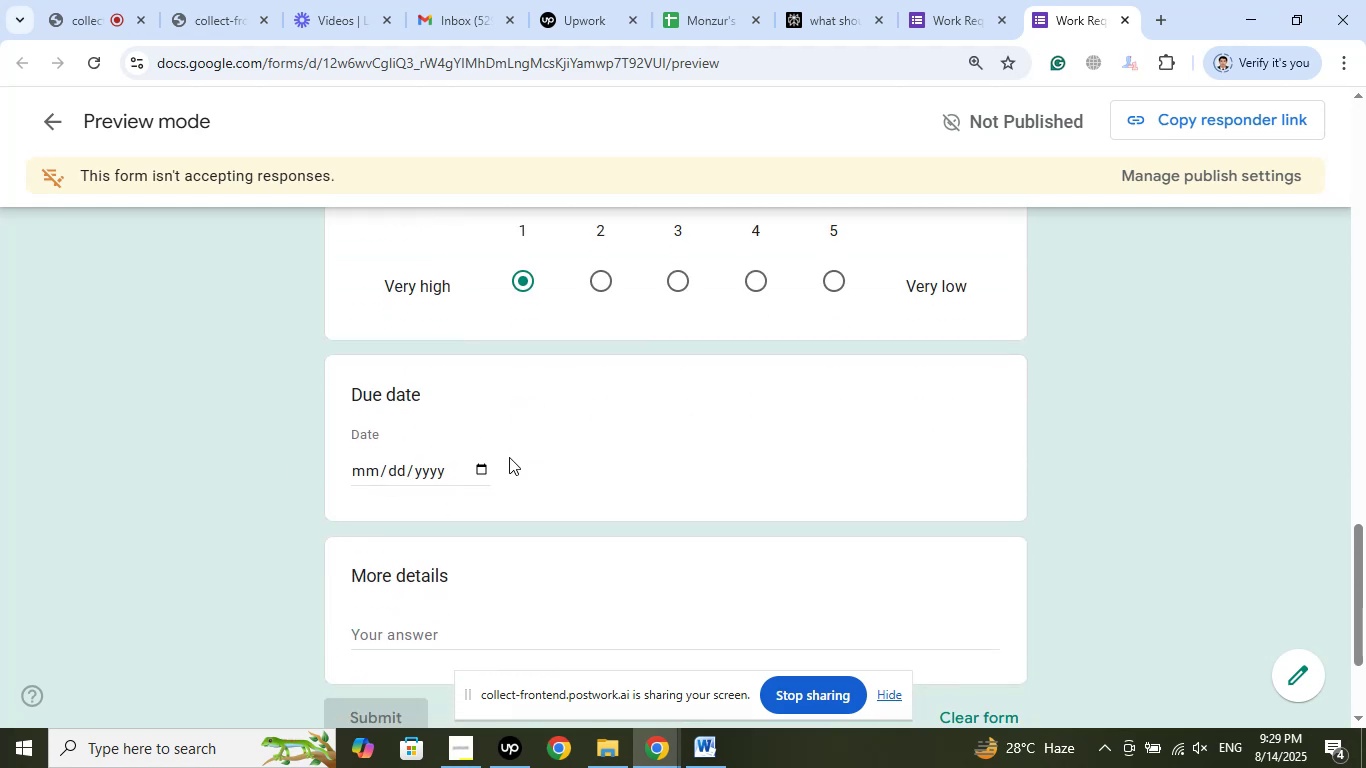 
left_click([482, 471])
 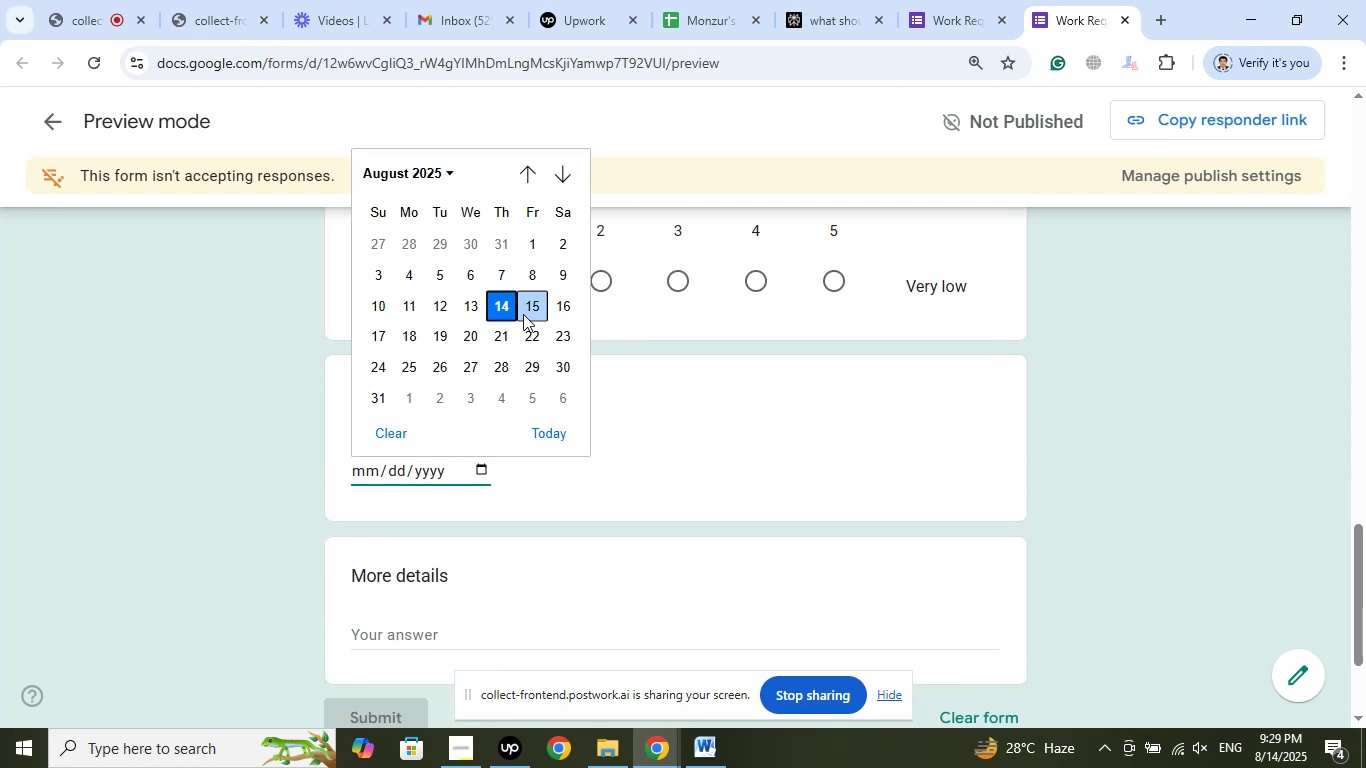 
left_click([524, 314])
 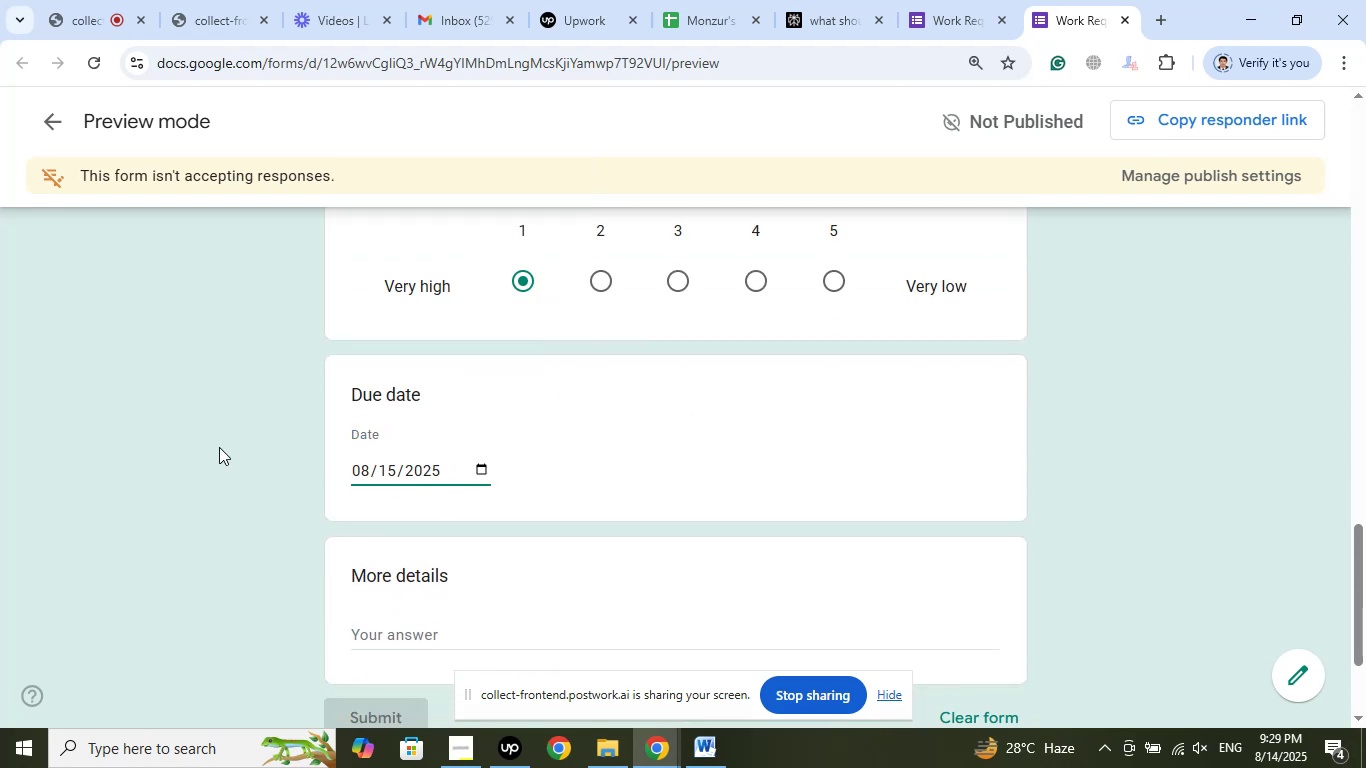 
scroll: coordinate [244, 426], scroll_direction: down, amount: 2.0
 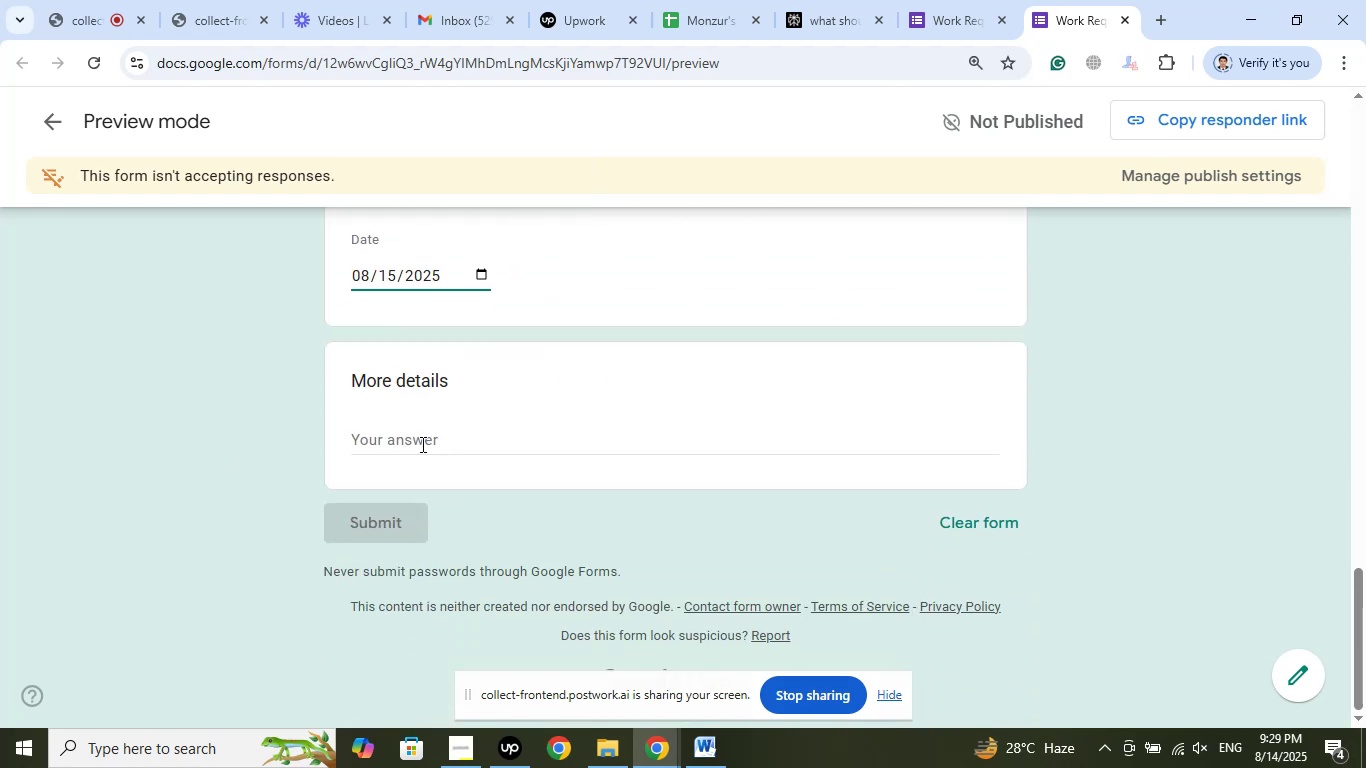 
left_click([434, 438])
 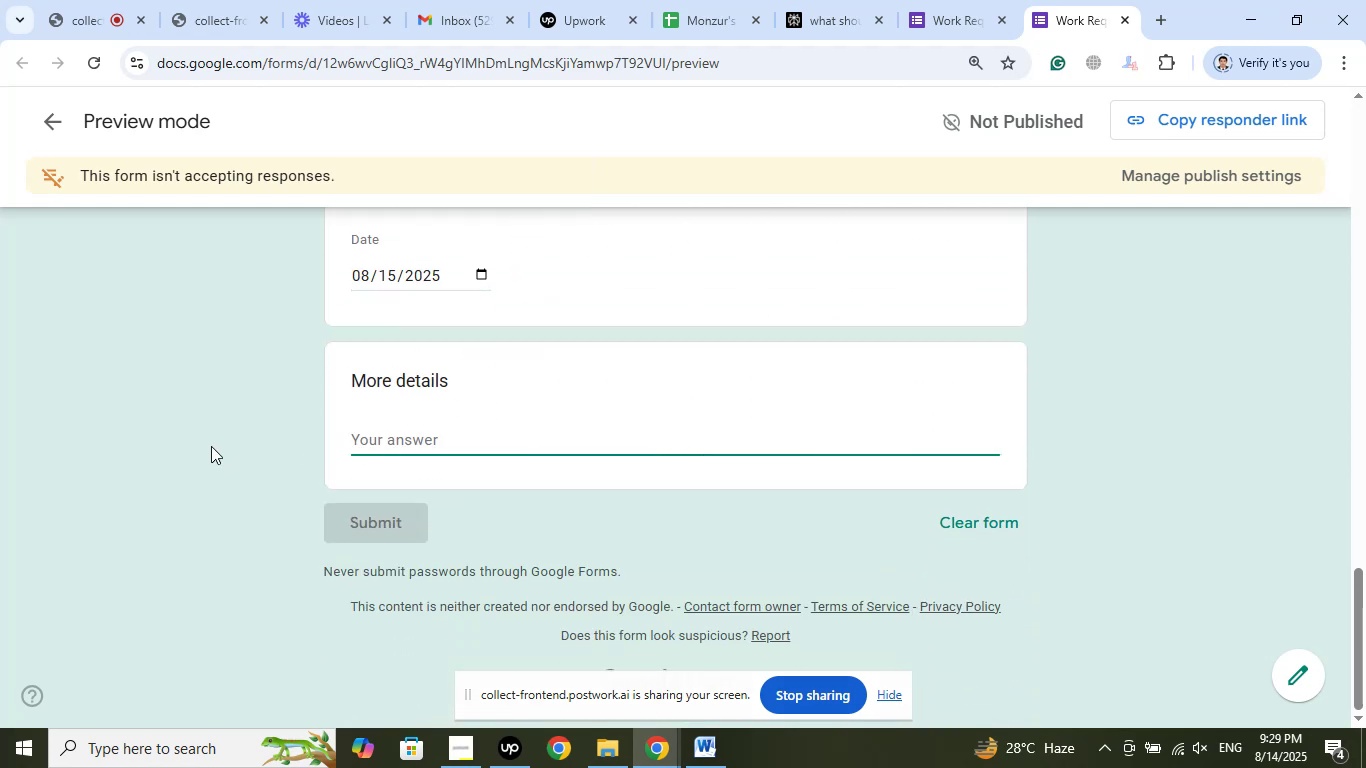 
scroll: coordinate [688, 404], scroll_direction: up, amount: 23.0
 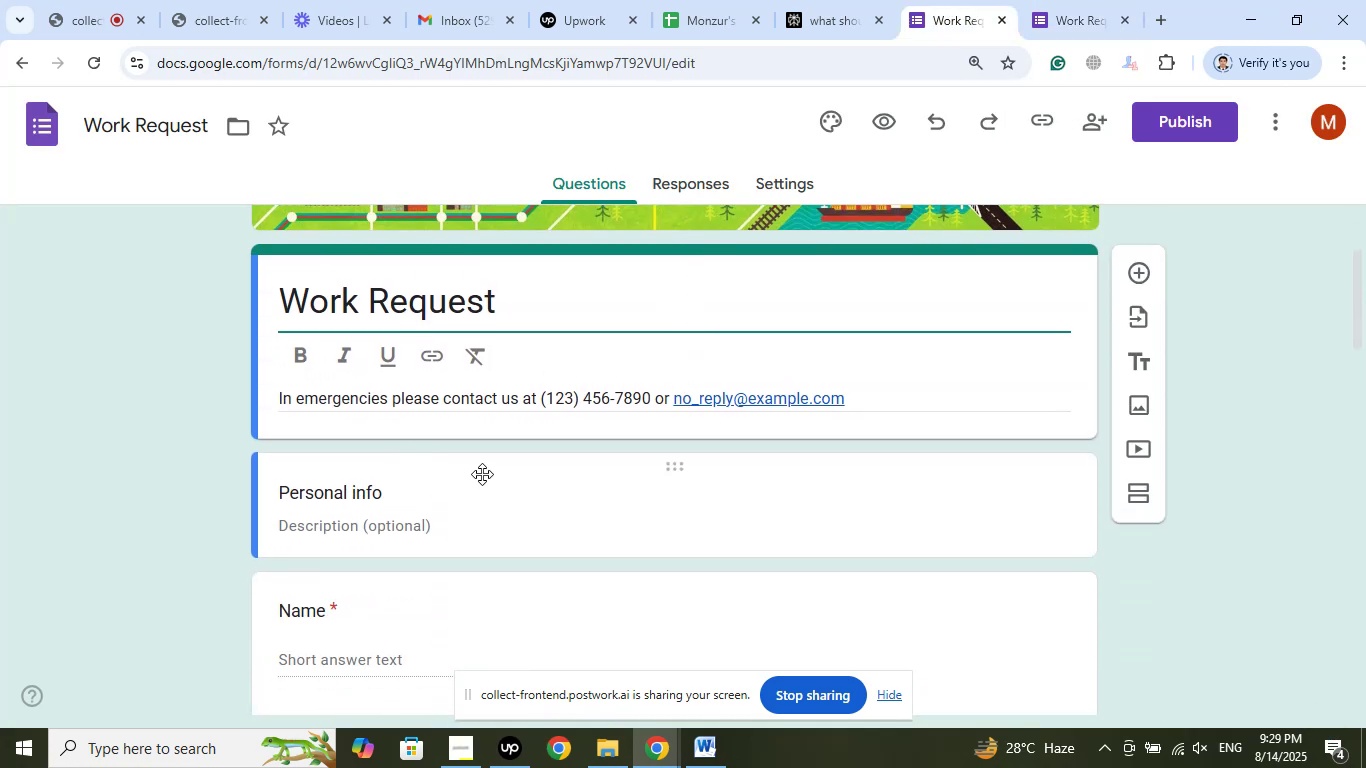 
scroll: coordinate [472, 507], scroll_direction: down, amount: 4.0
 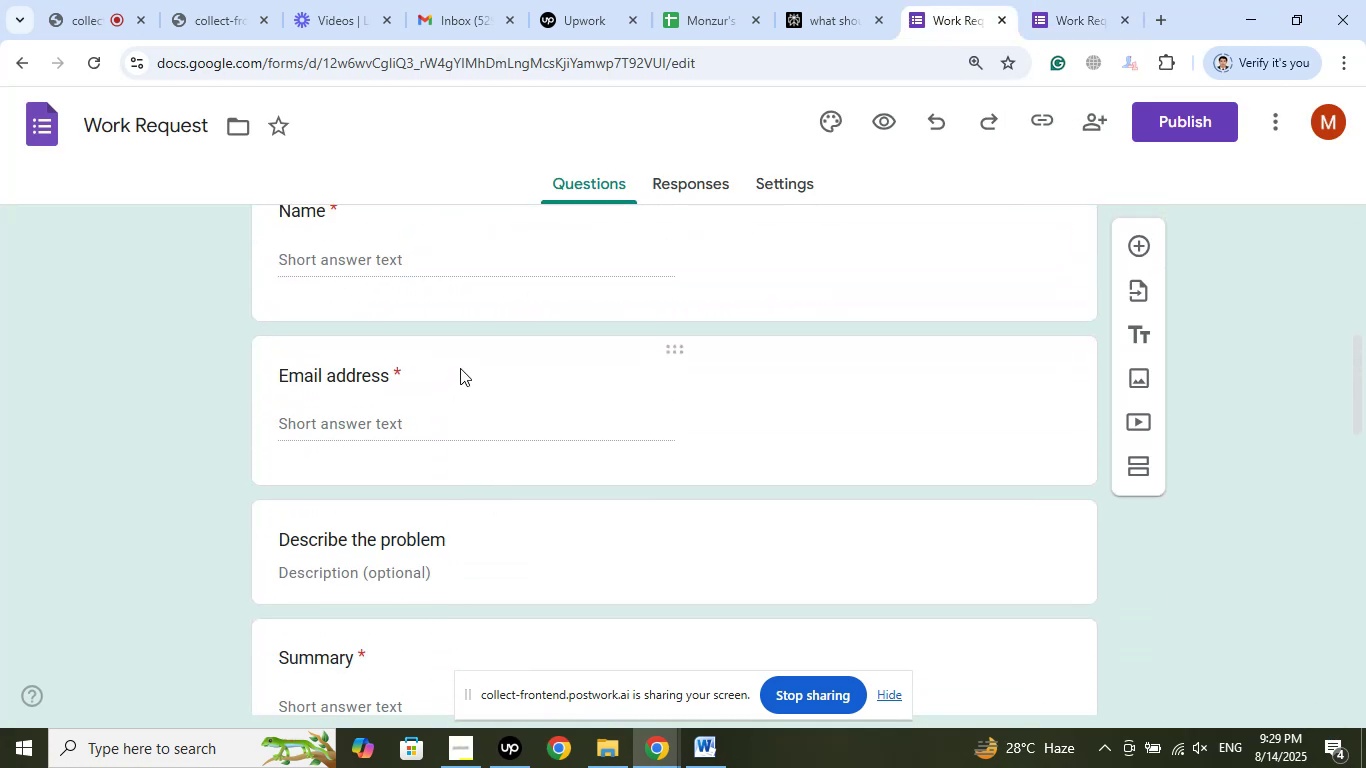 
left_click([460, 368])
 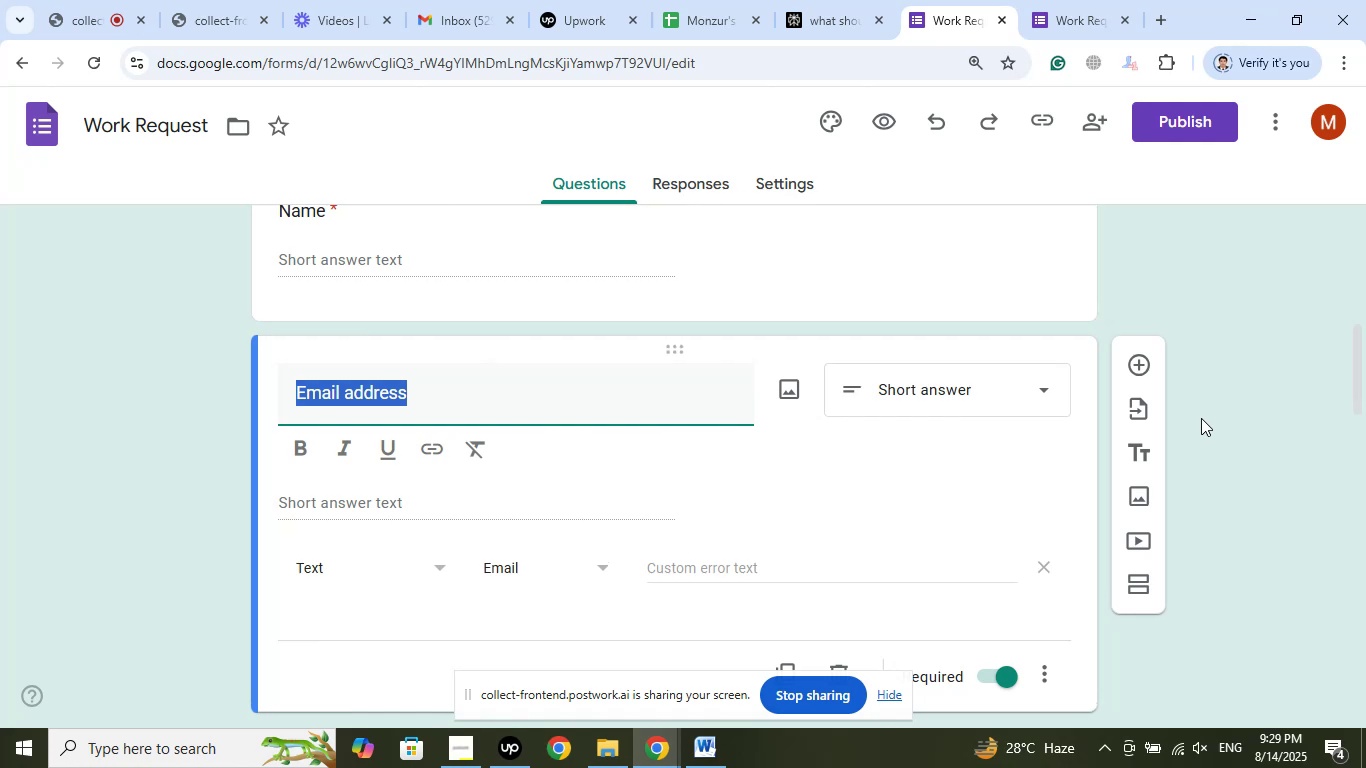 
left_click([1201, 416])
 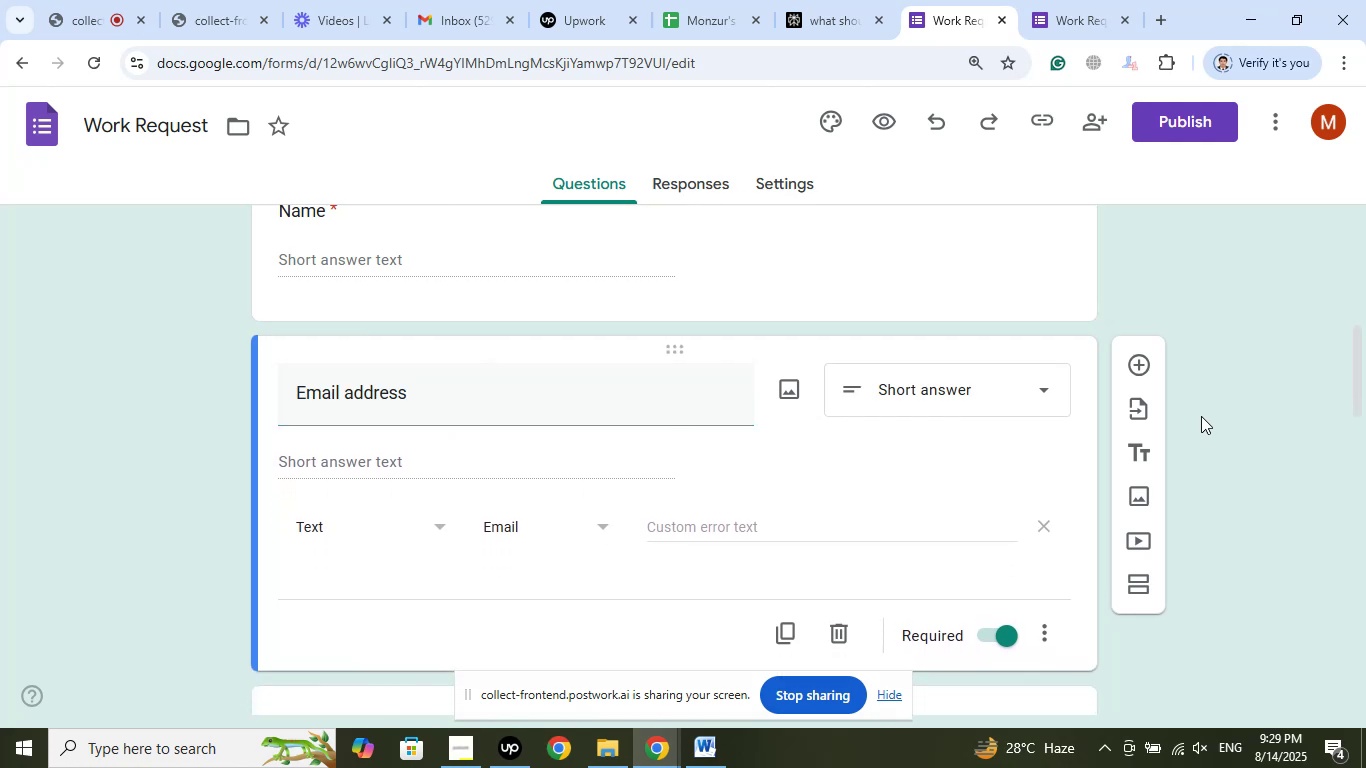 
scroll: coordinate [1208, 396], scroll_direction: up, amount: 6.0
 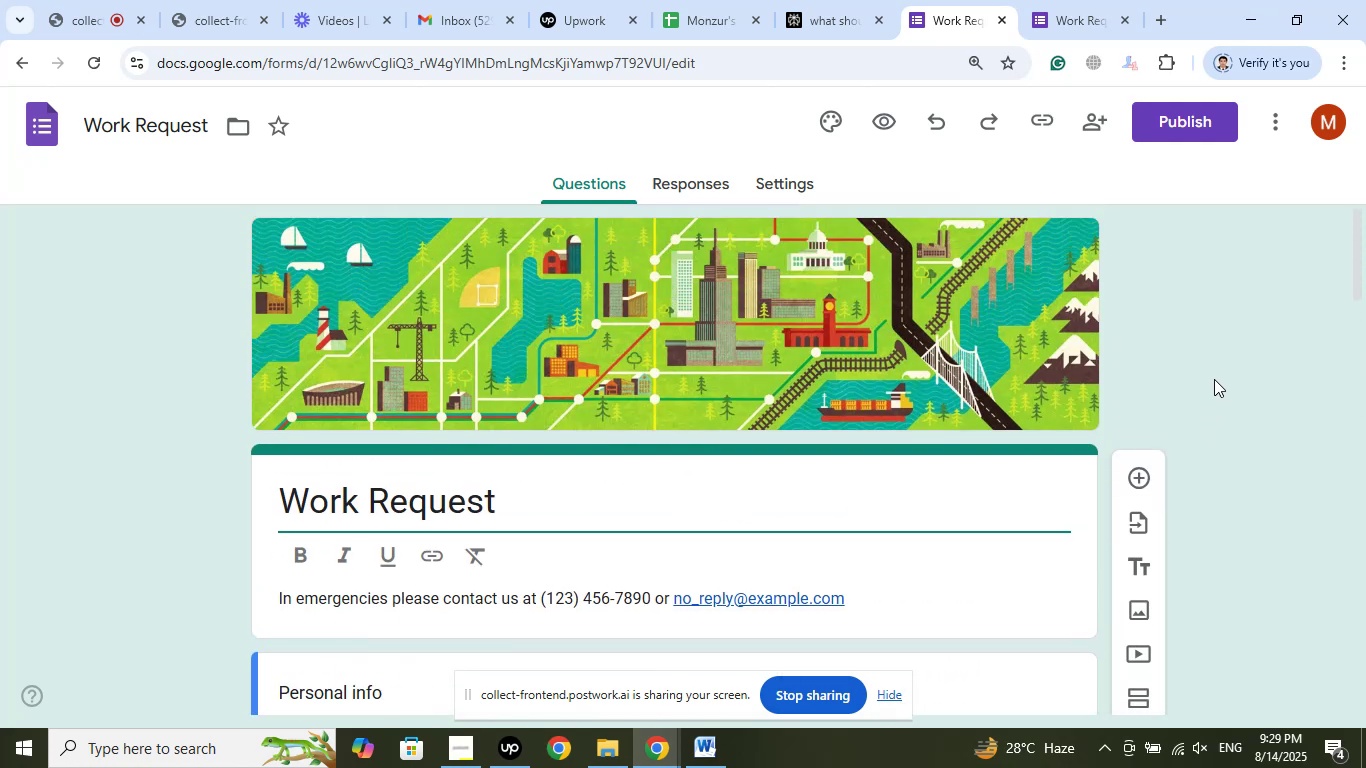 
wait(5.67)
 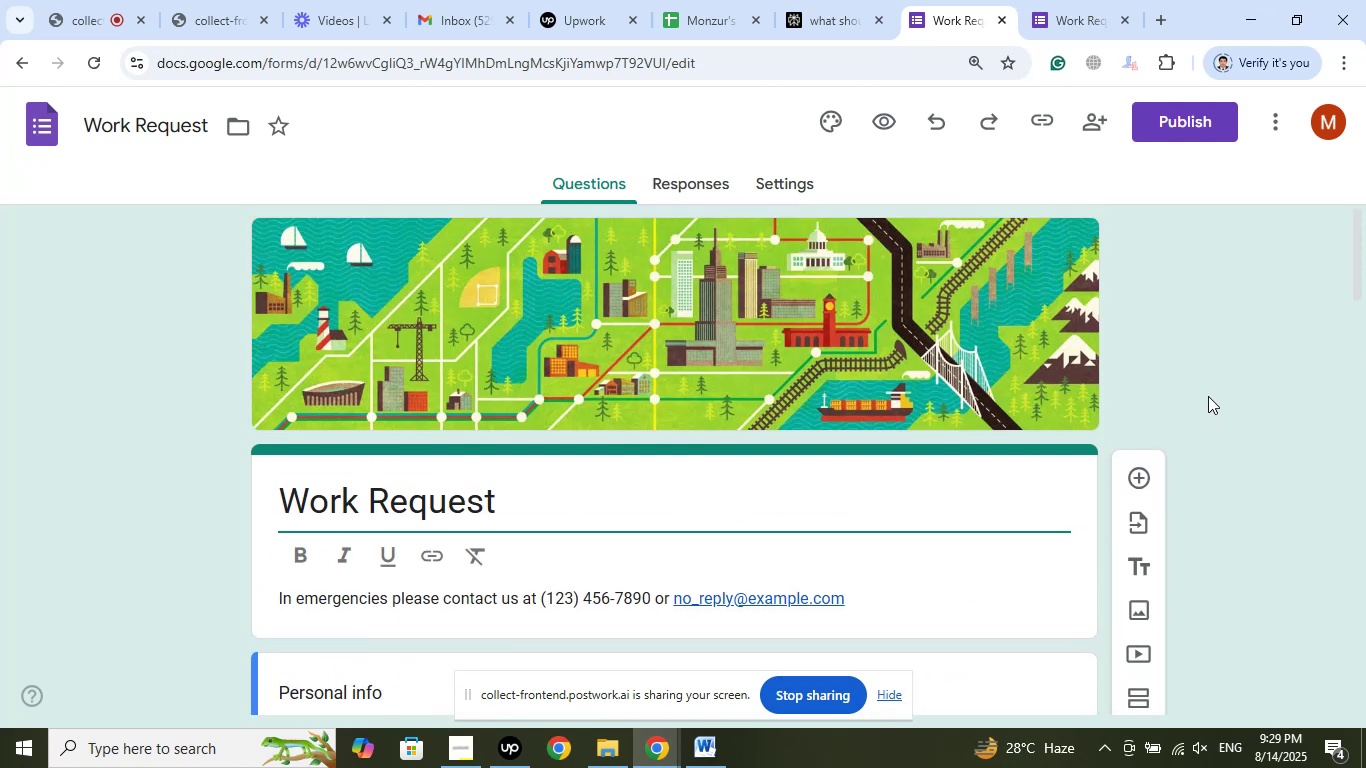 
left_click([806, 175])
 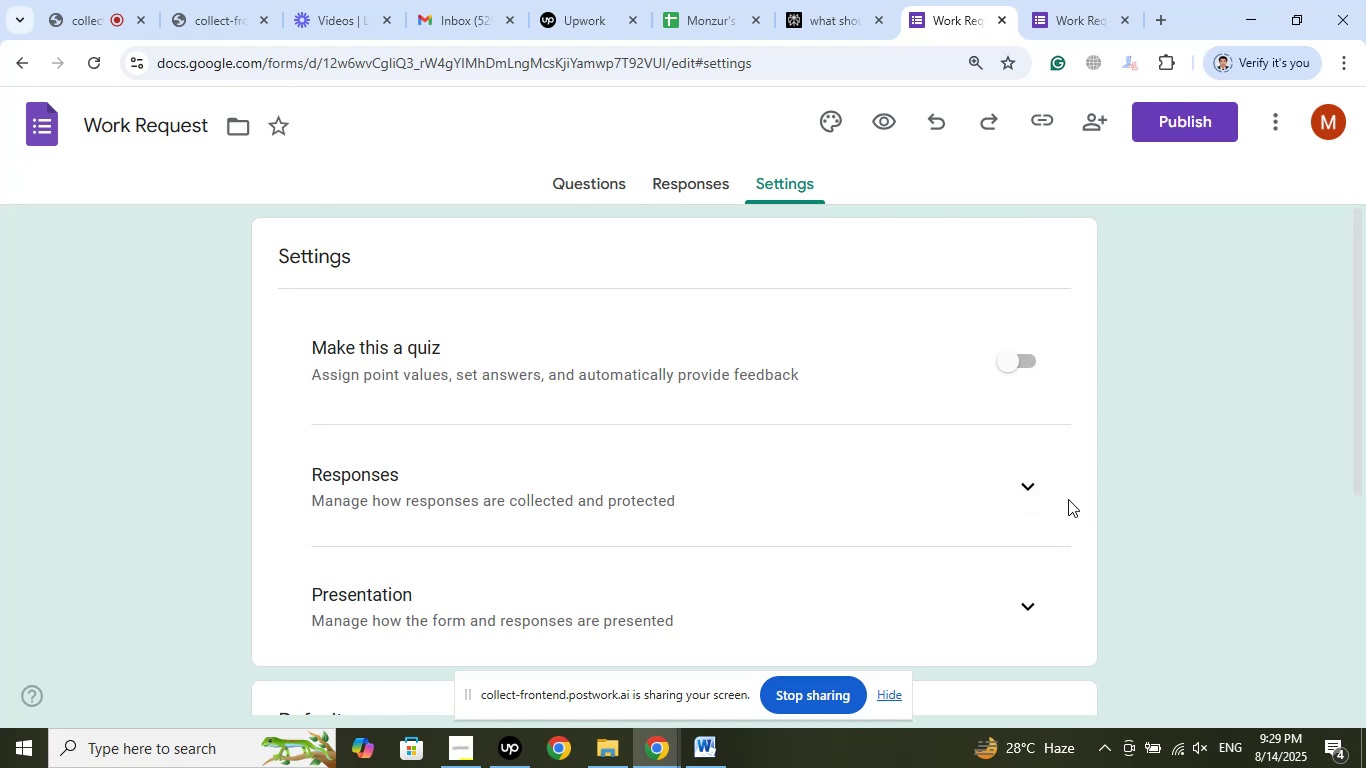 
left_click([1029, 490])
 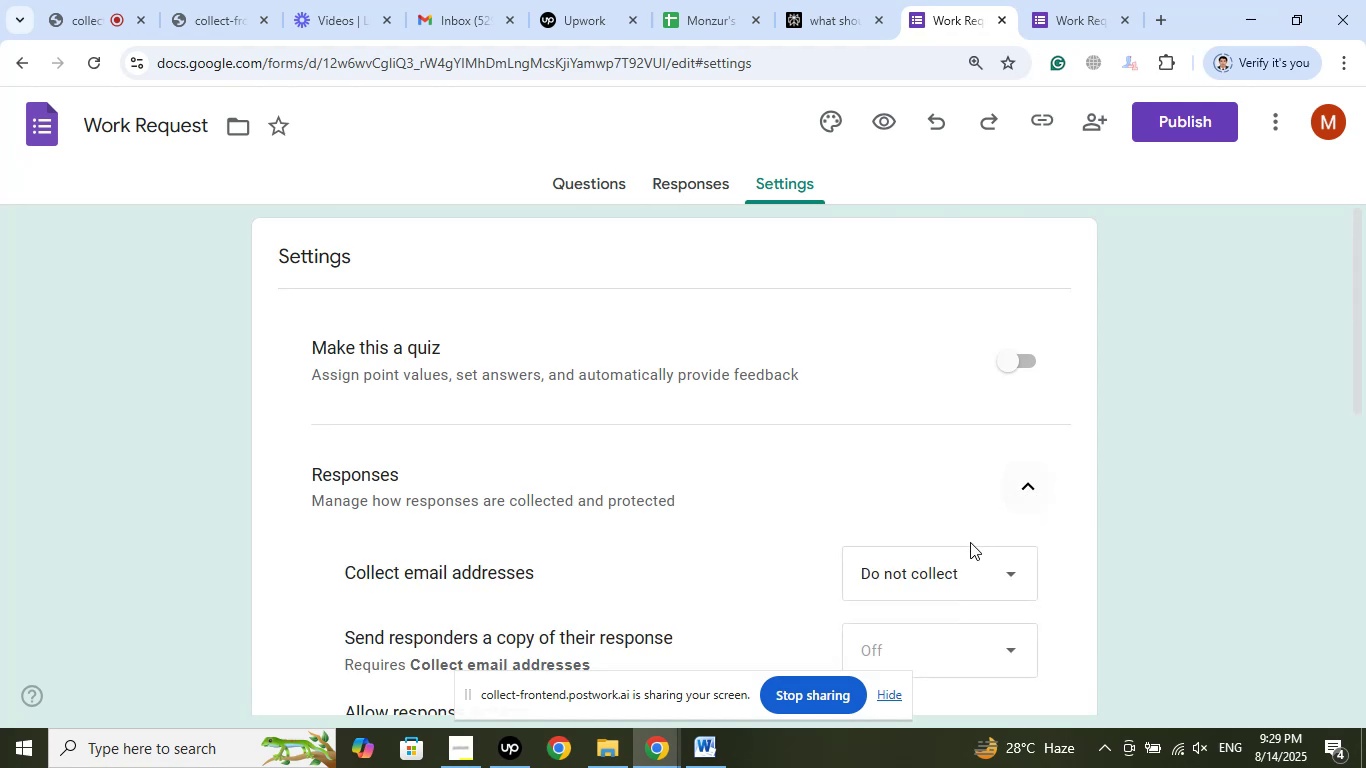 
left_click([956, 569])
 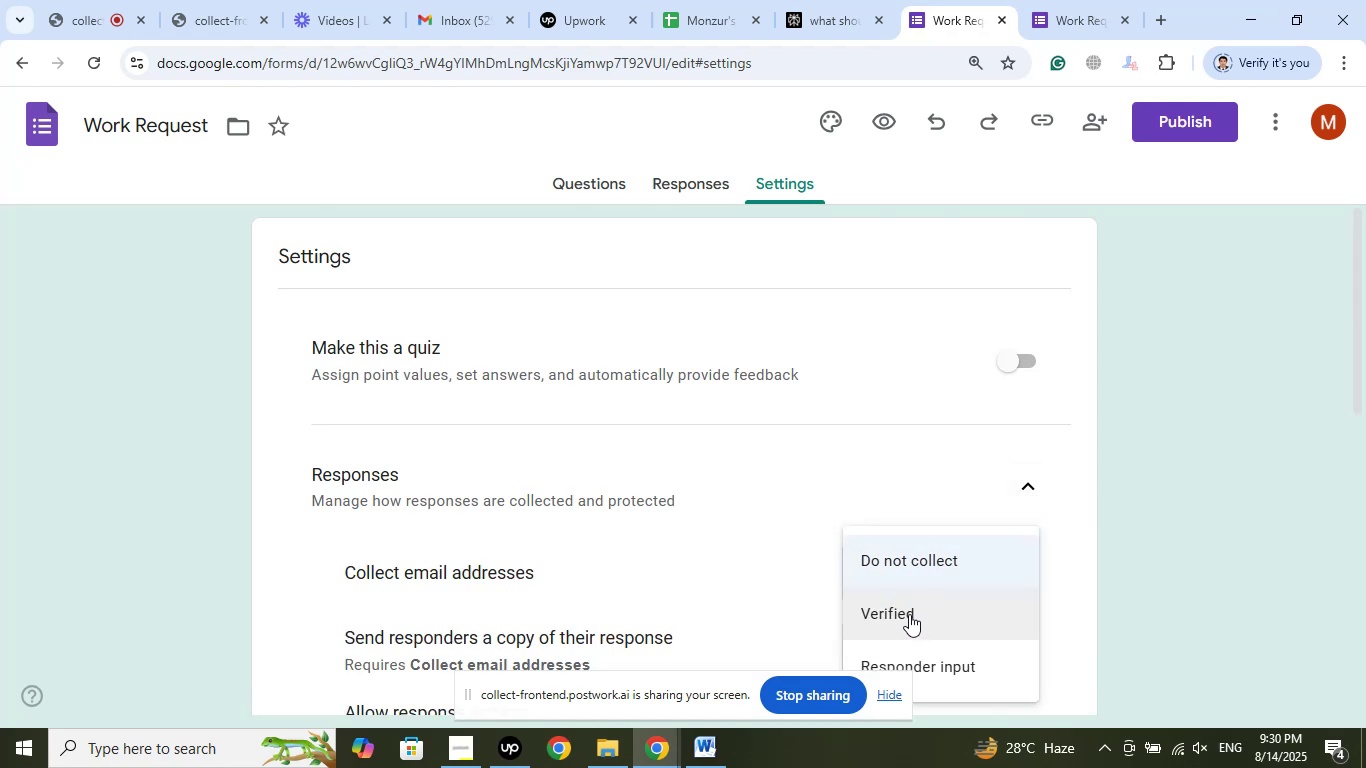 
left_click([907, 610])
 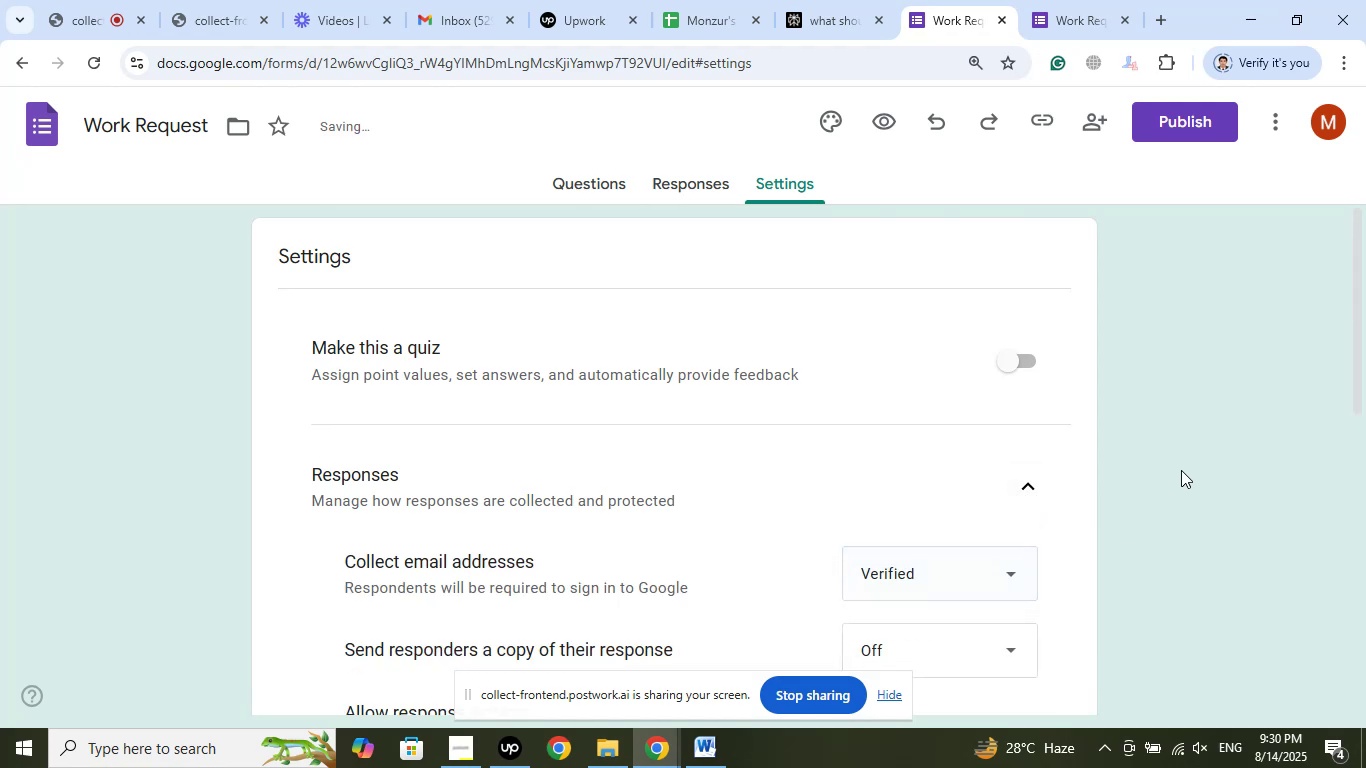 
left_click([1184, 471])
 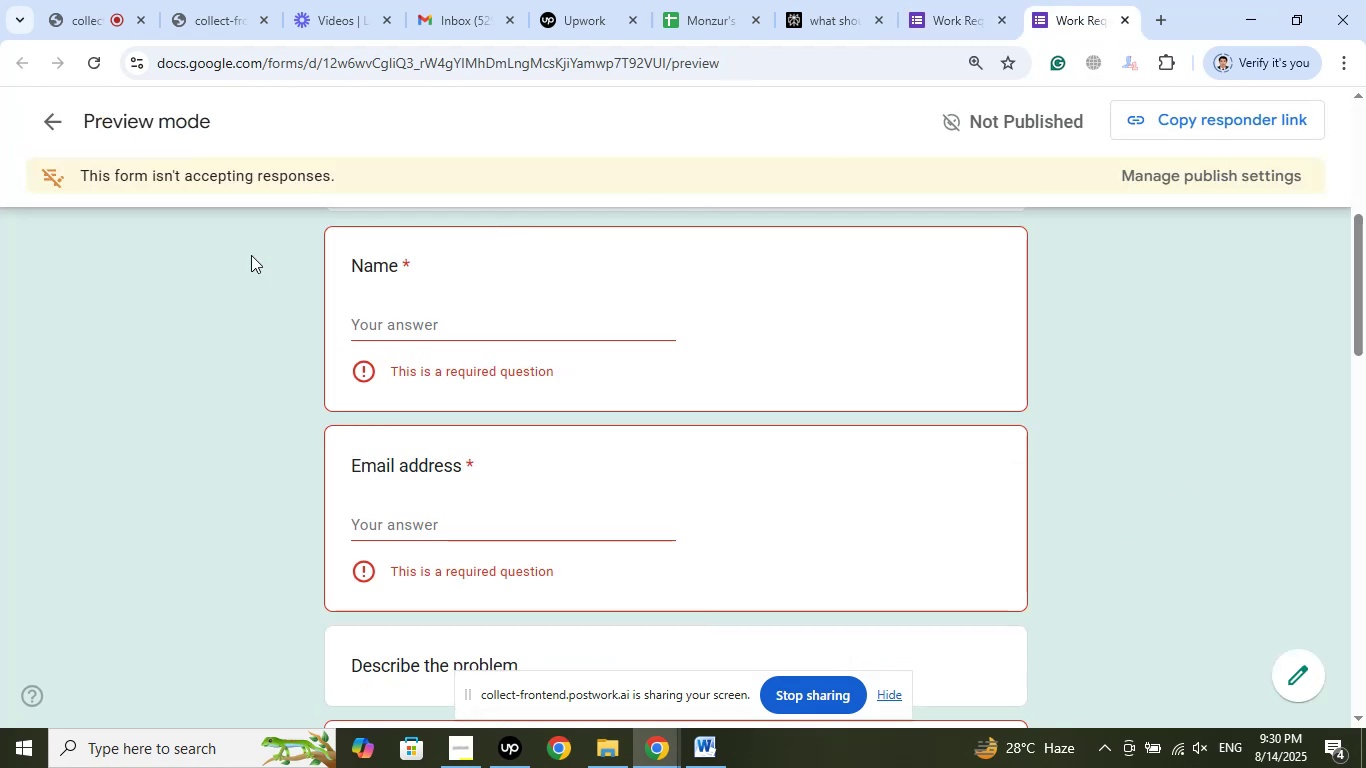 
scroll: coordinate [314, 311], scroll_direction: up, amount: 11.0
 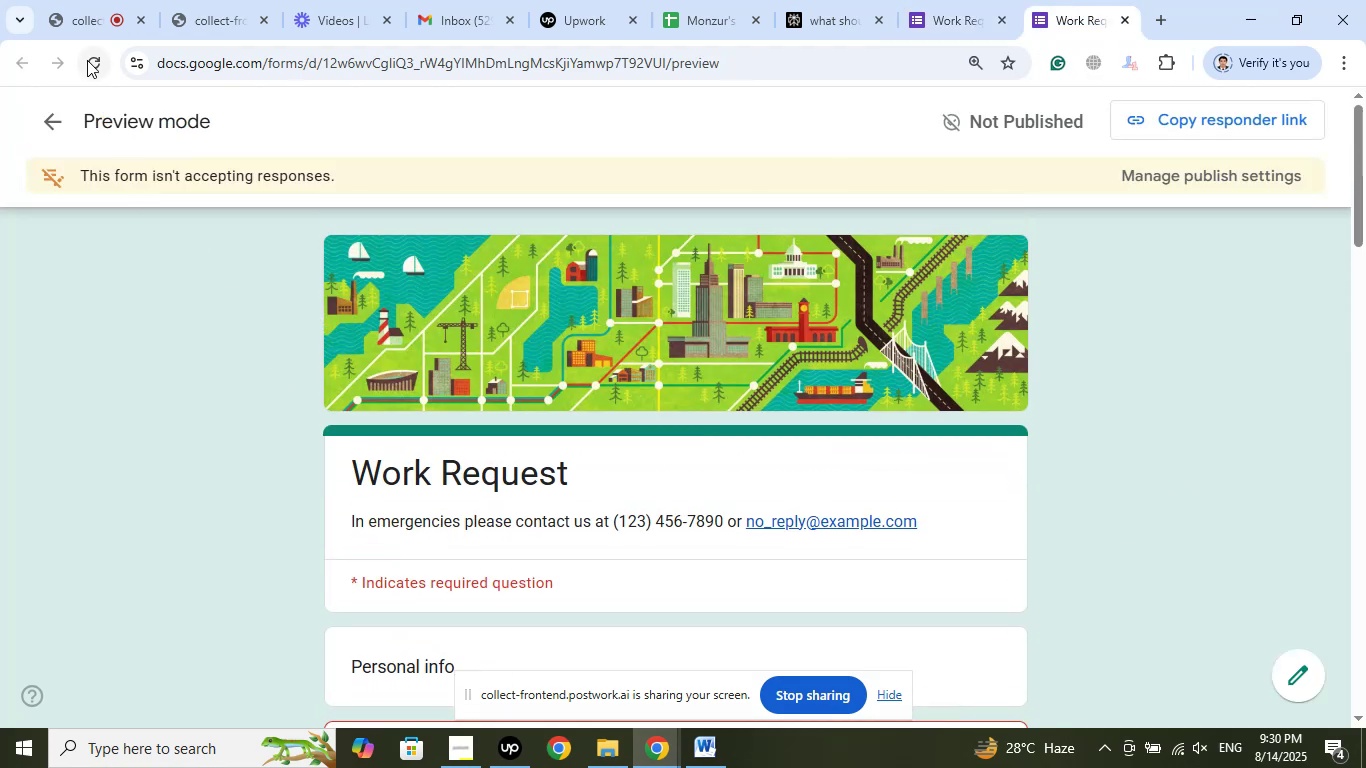 
left_click([90, 63])
 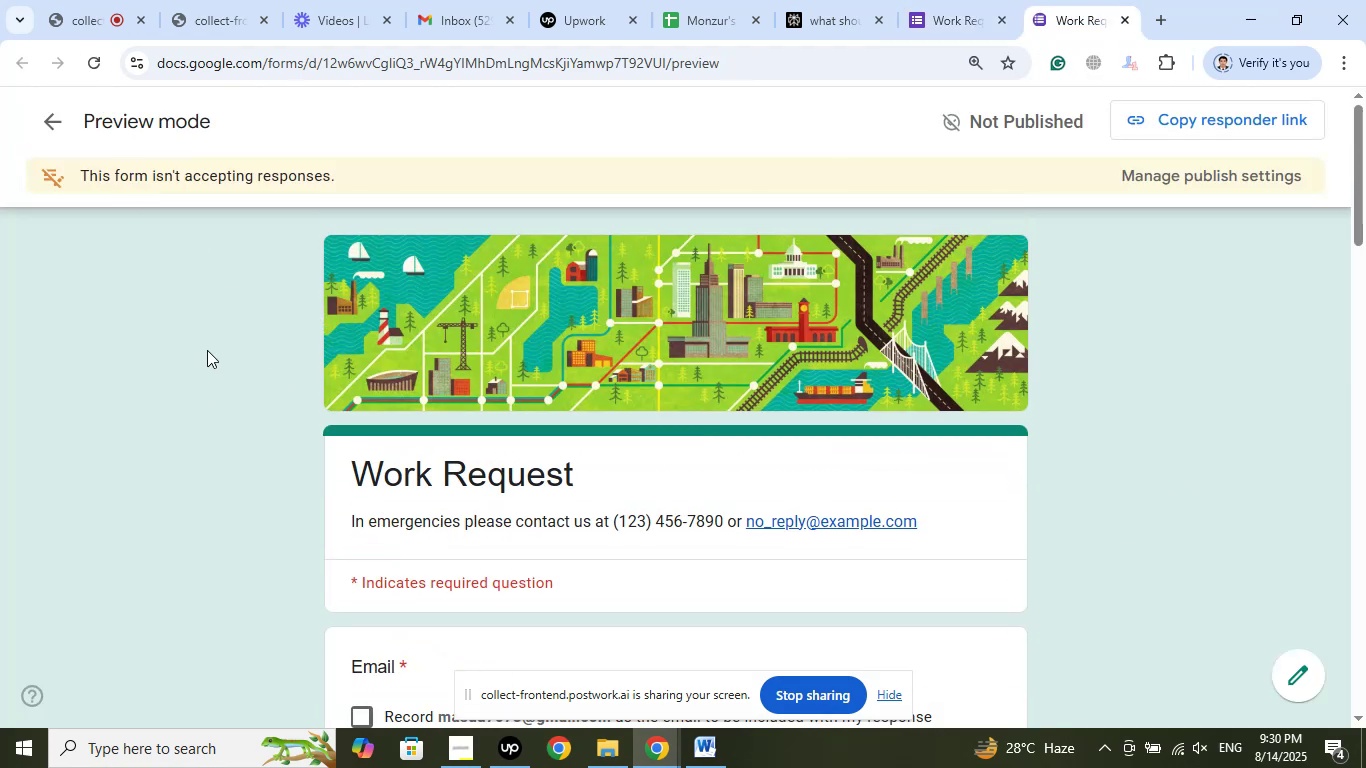 
scroll: coordinate [237, 352], scroll_direction: down, amount: 9.0
 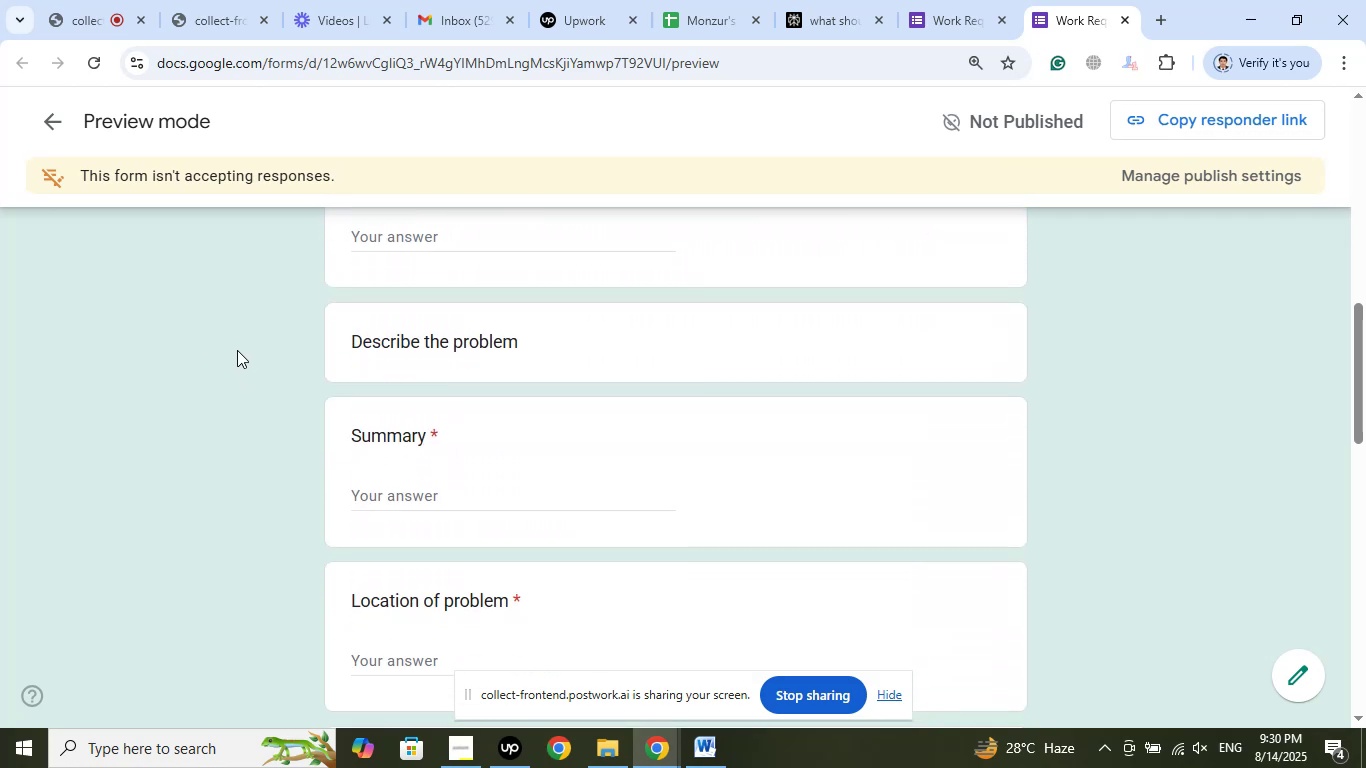 
scroll: coordinate [237, 350], scroll_direction: up, amount: 2.0
 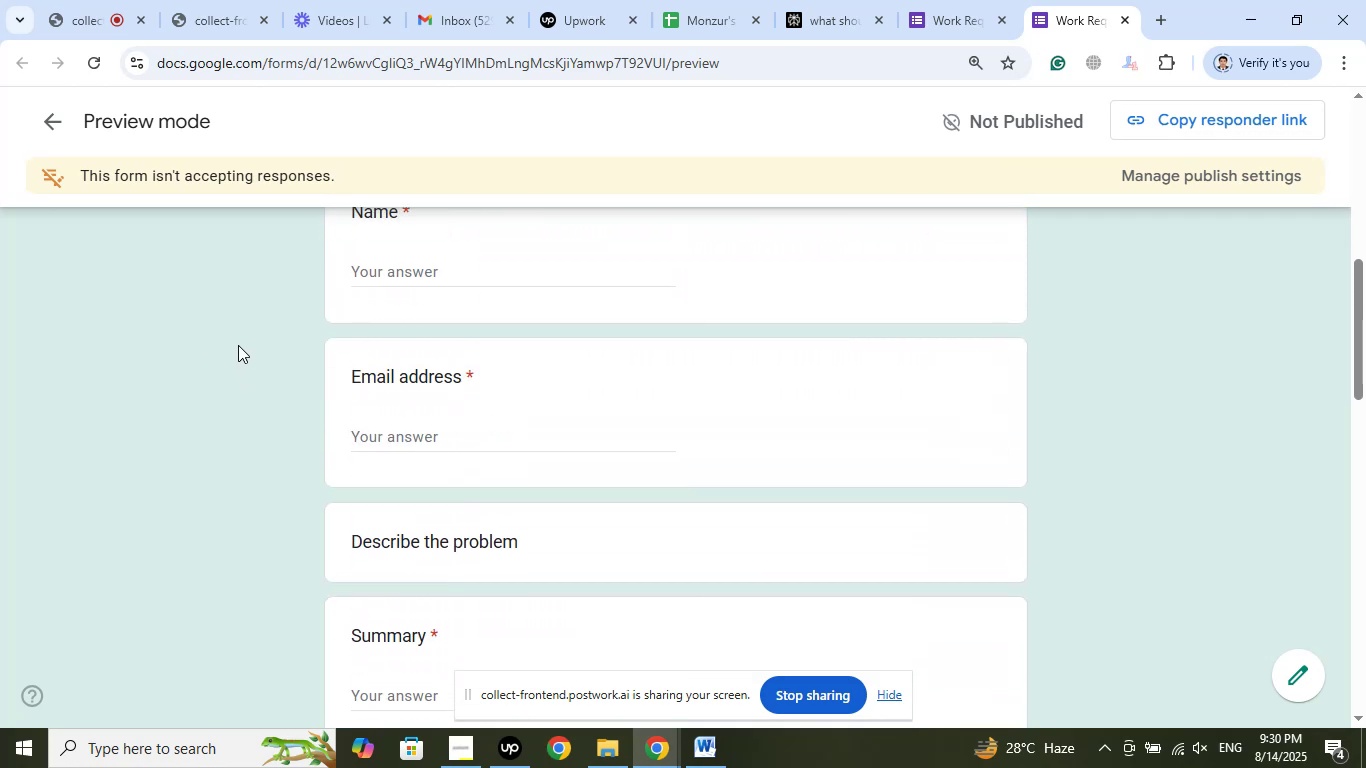 
scroll: coordinate [238, 345], scroll_direction: down, amount: 2.0
 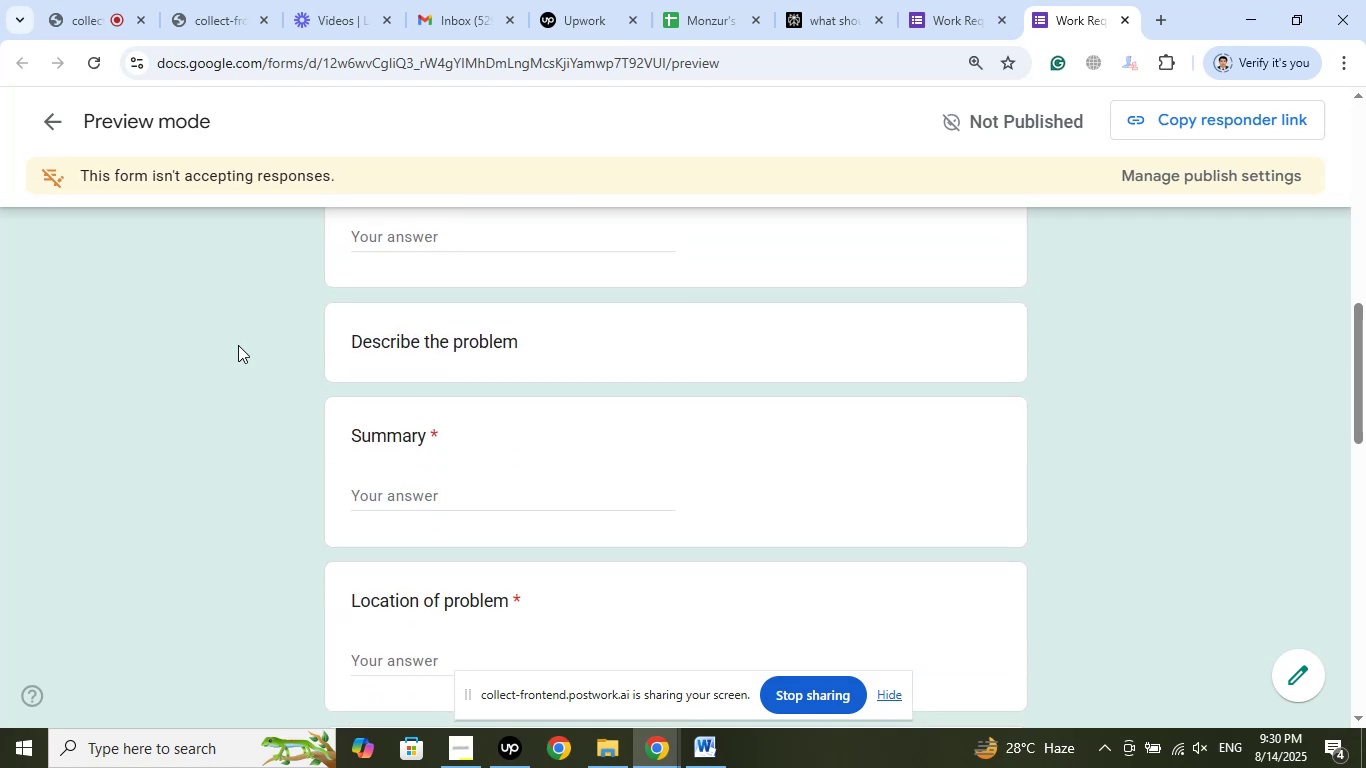 
scroll: coordinate [238, 343], scroll_direction: up, amount: 1.0
 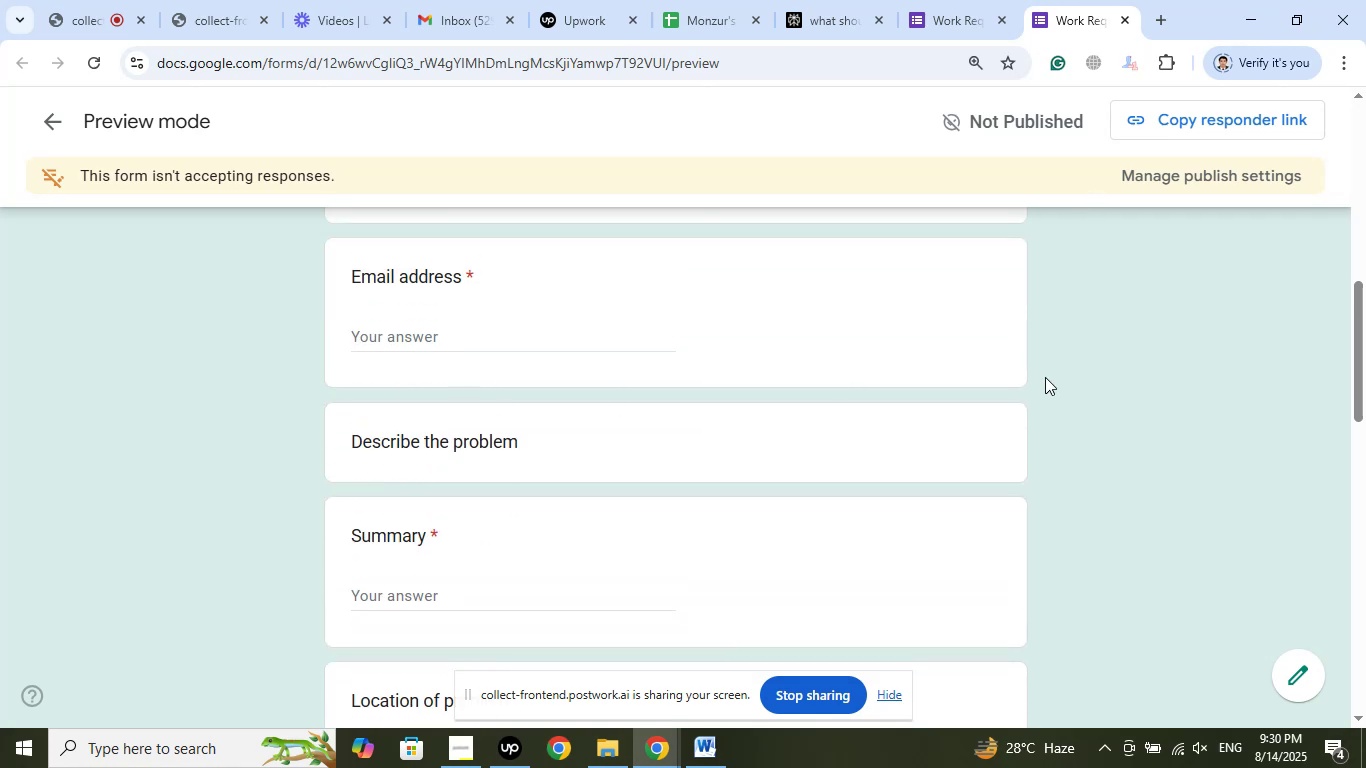 
left_click([958, 0])
 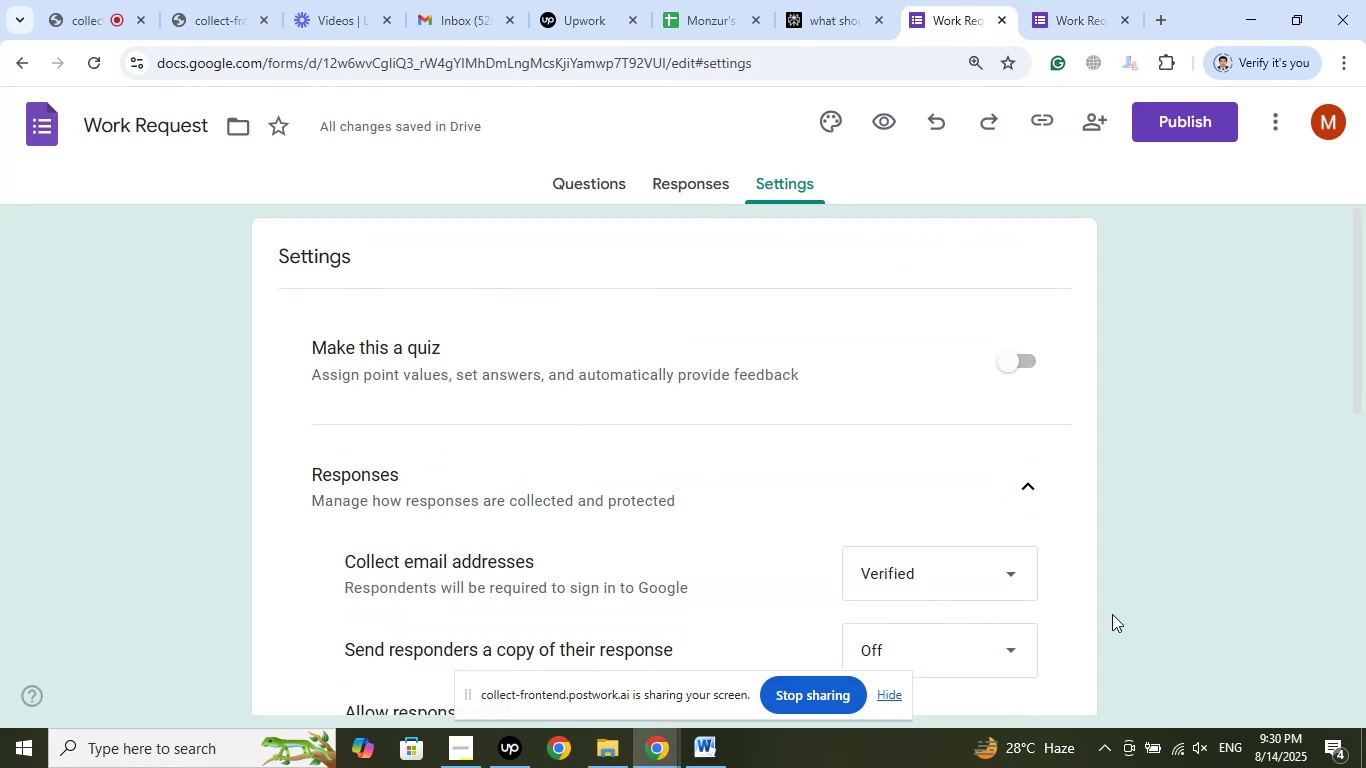 
scroll: coordinate [945, 603], scroll_direction: down, amount: 1.0
 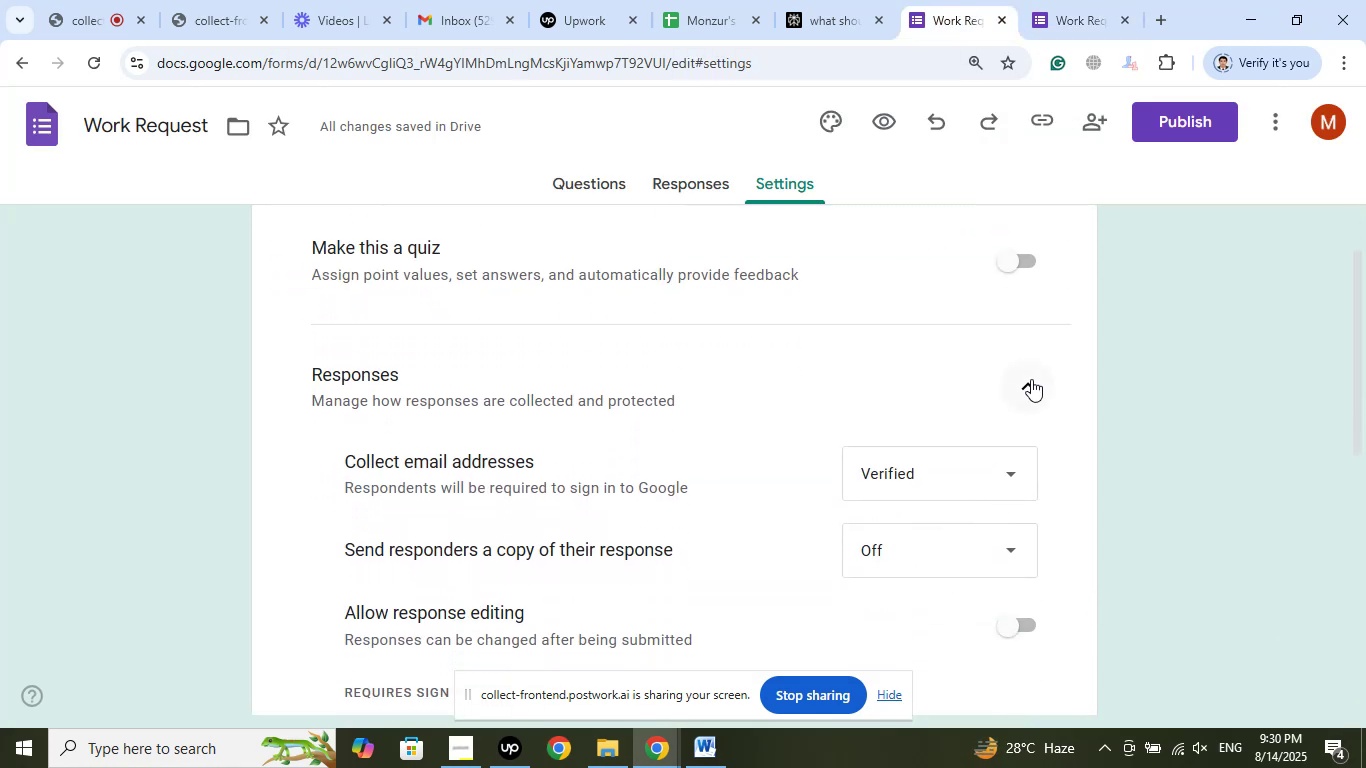 
left_click([1031, 379])
 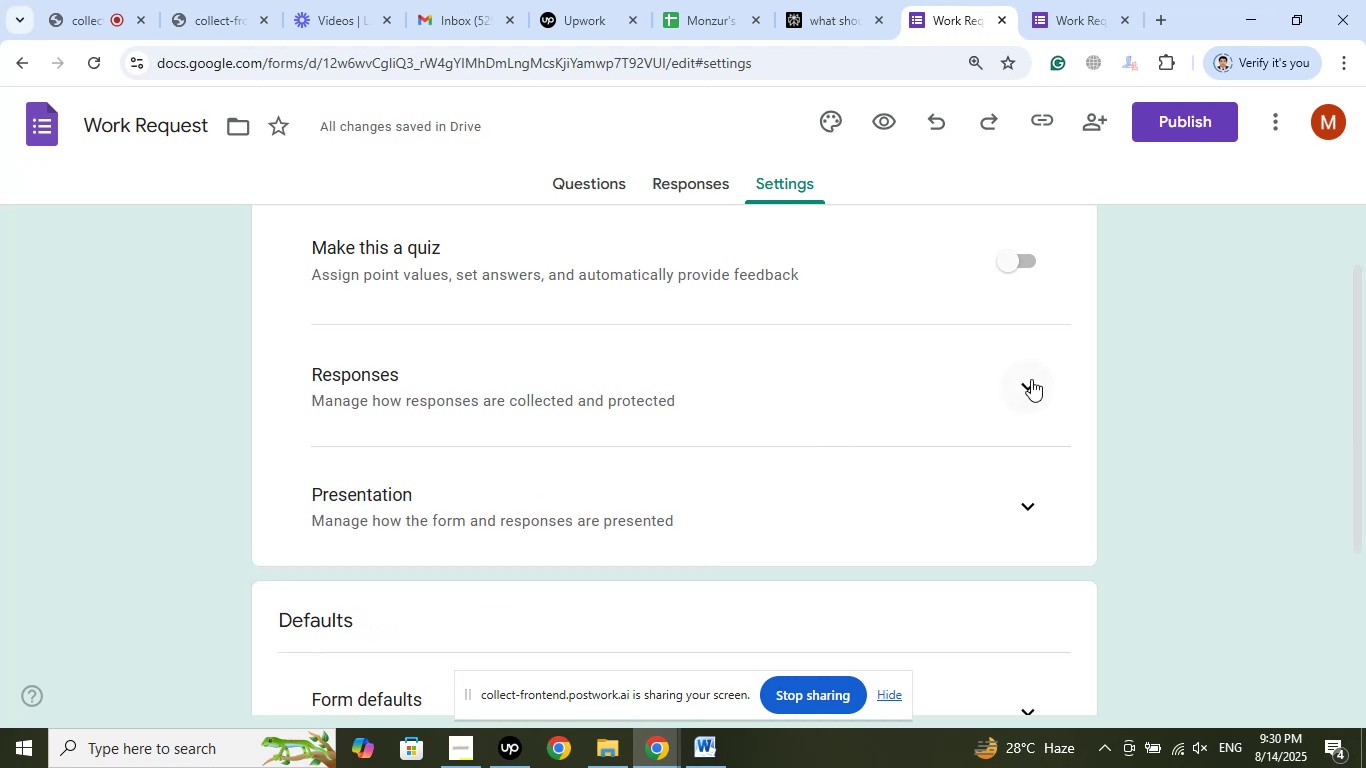 
left_click([1031, 379])
 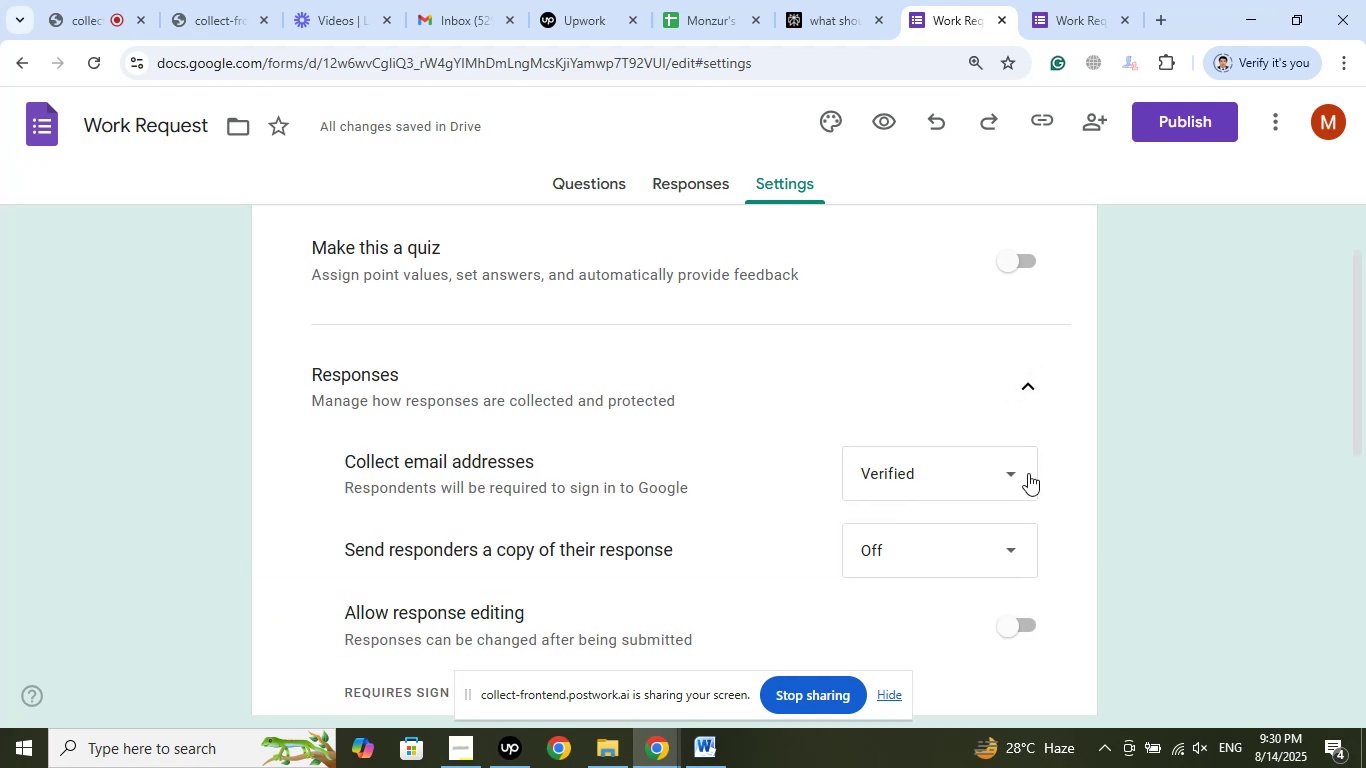 
left_click([1012, 476])
 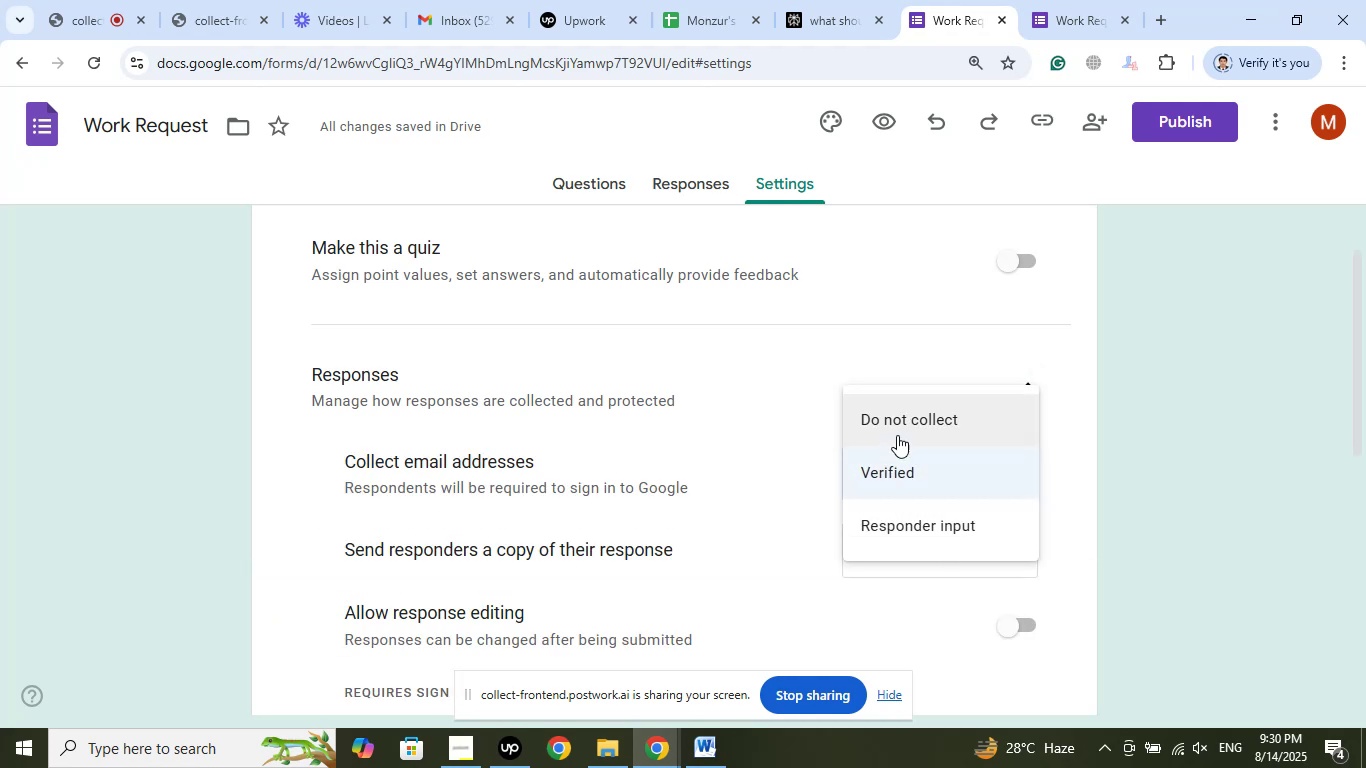 
left_click([897, 427])
 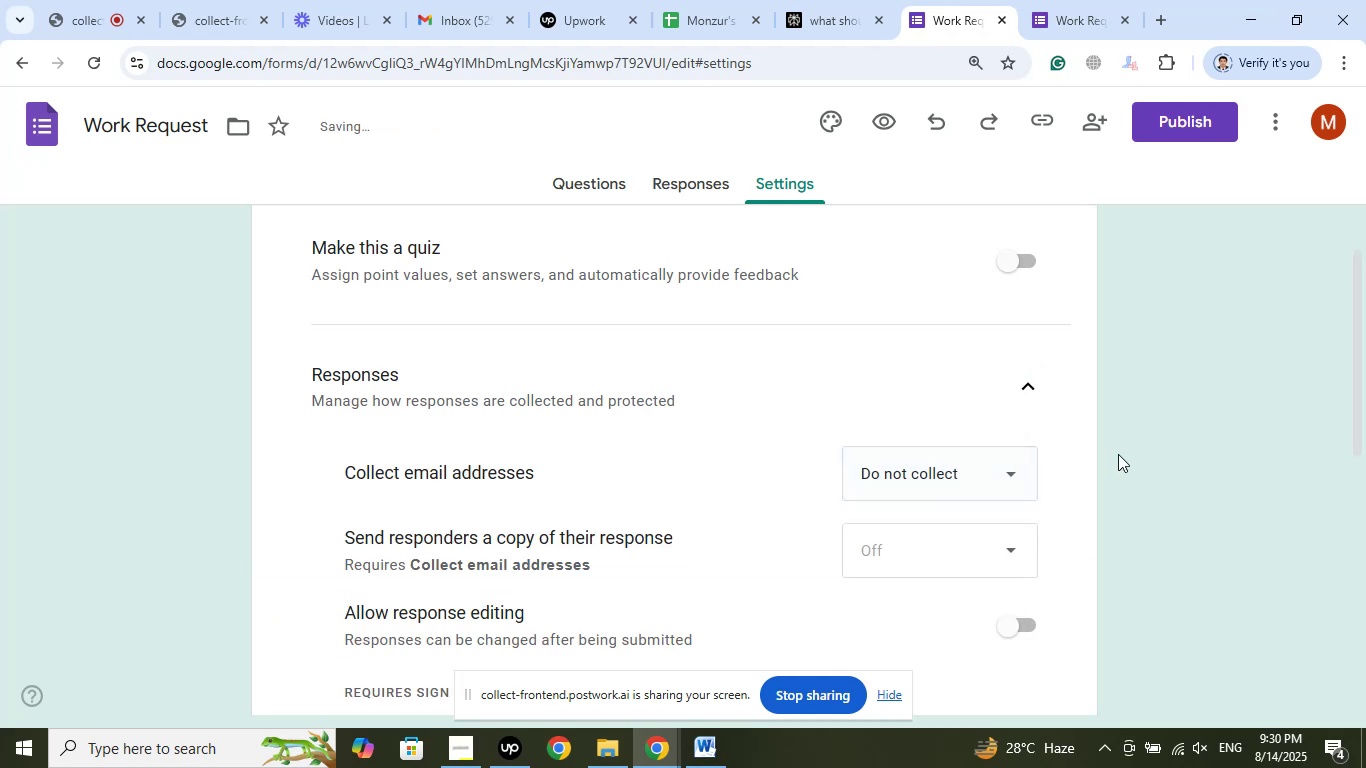 
left_click([1119, 454])
 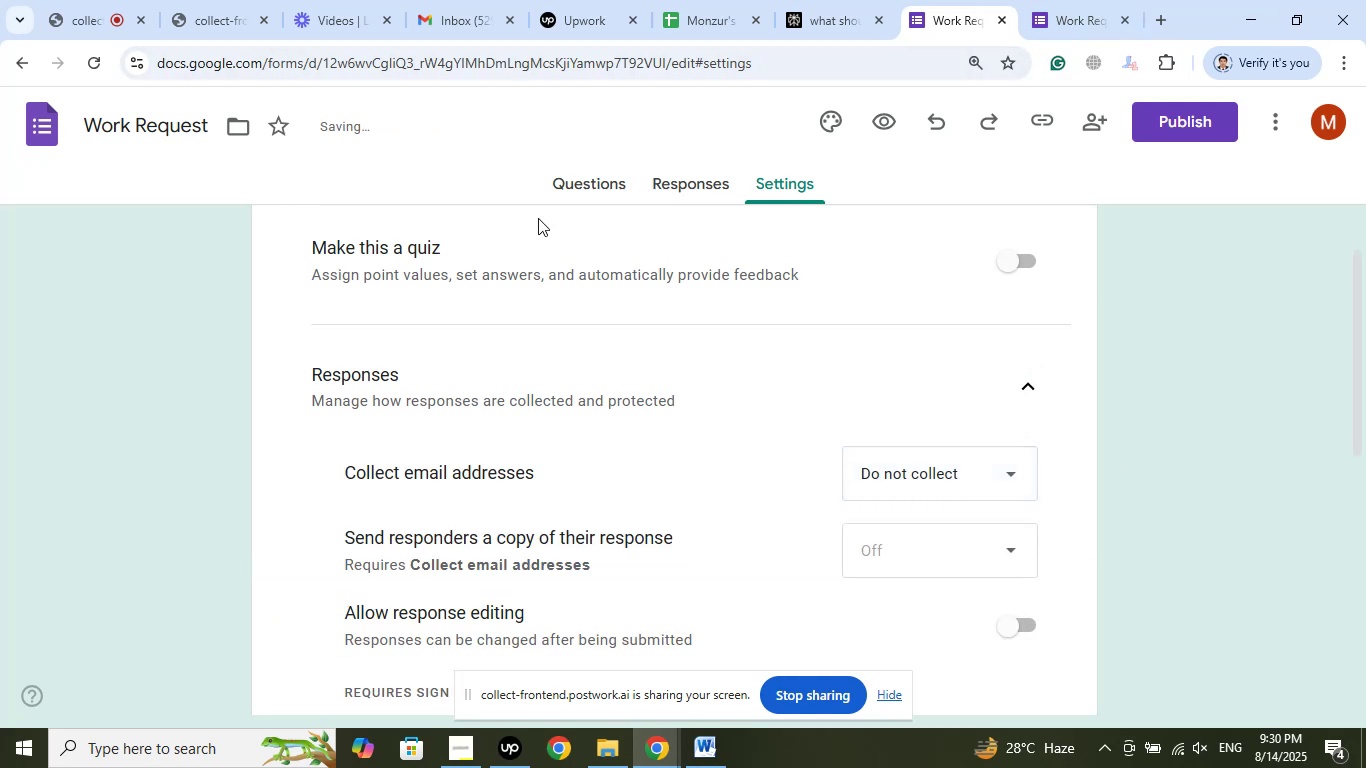 
left_click([592, 189])
 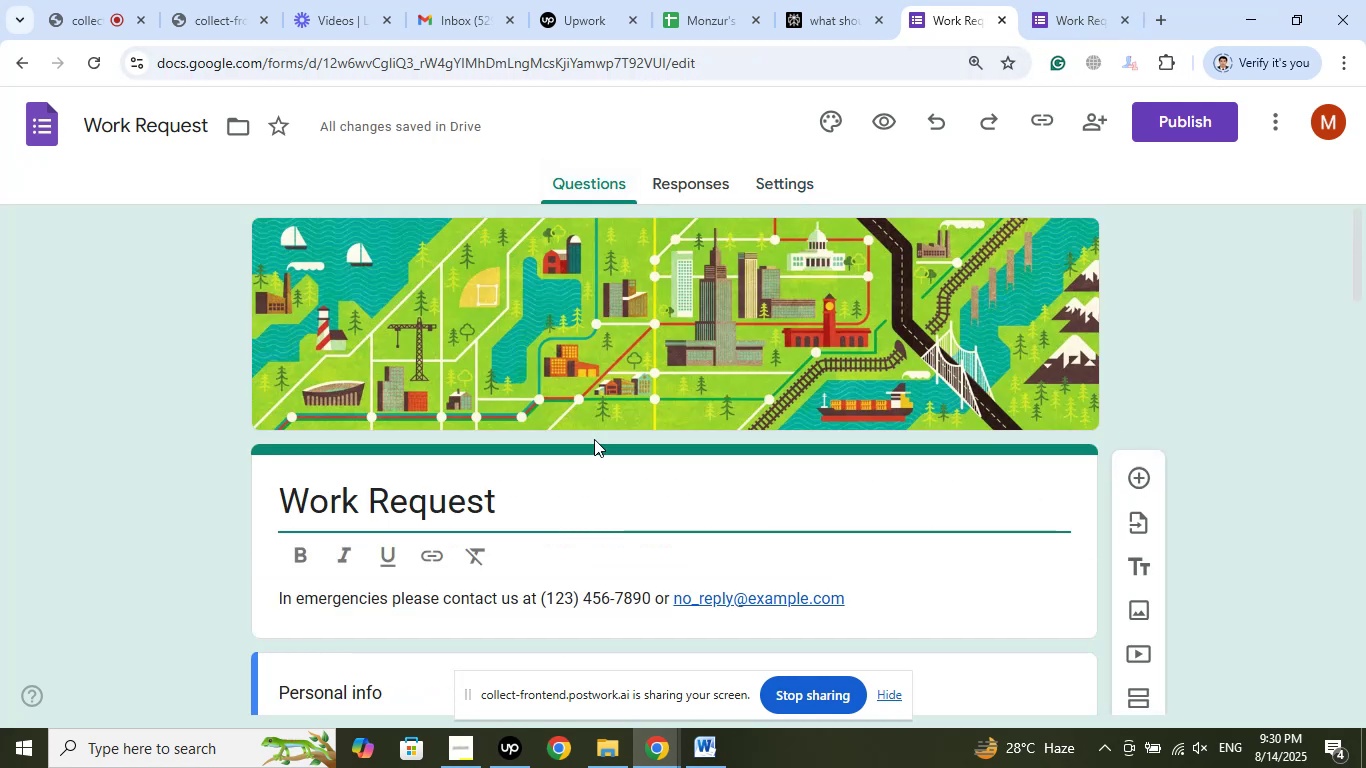 
scroll: coordinate [566, 410], scroll_direction: down, amount: 7.0
 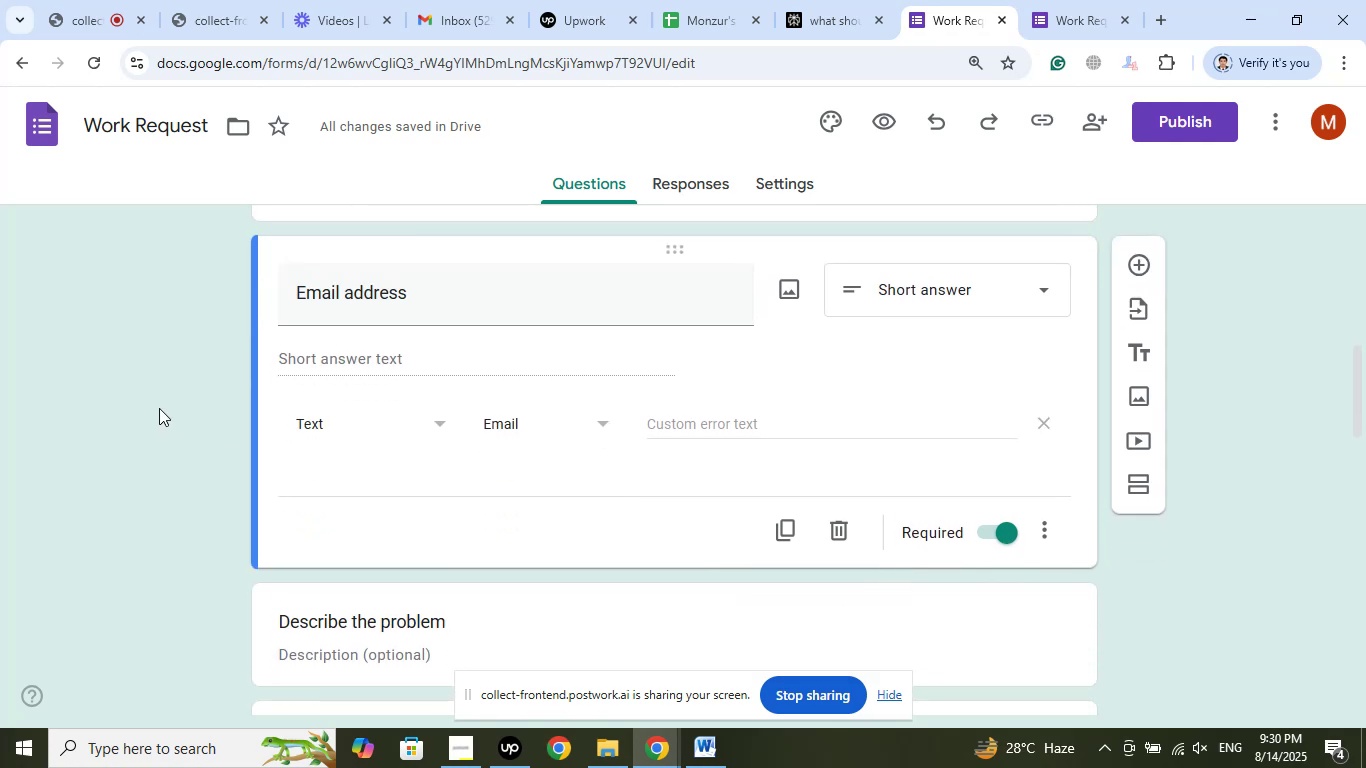 
wait(8.13)
 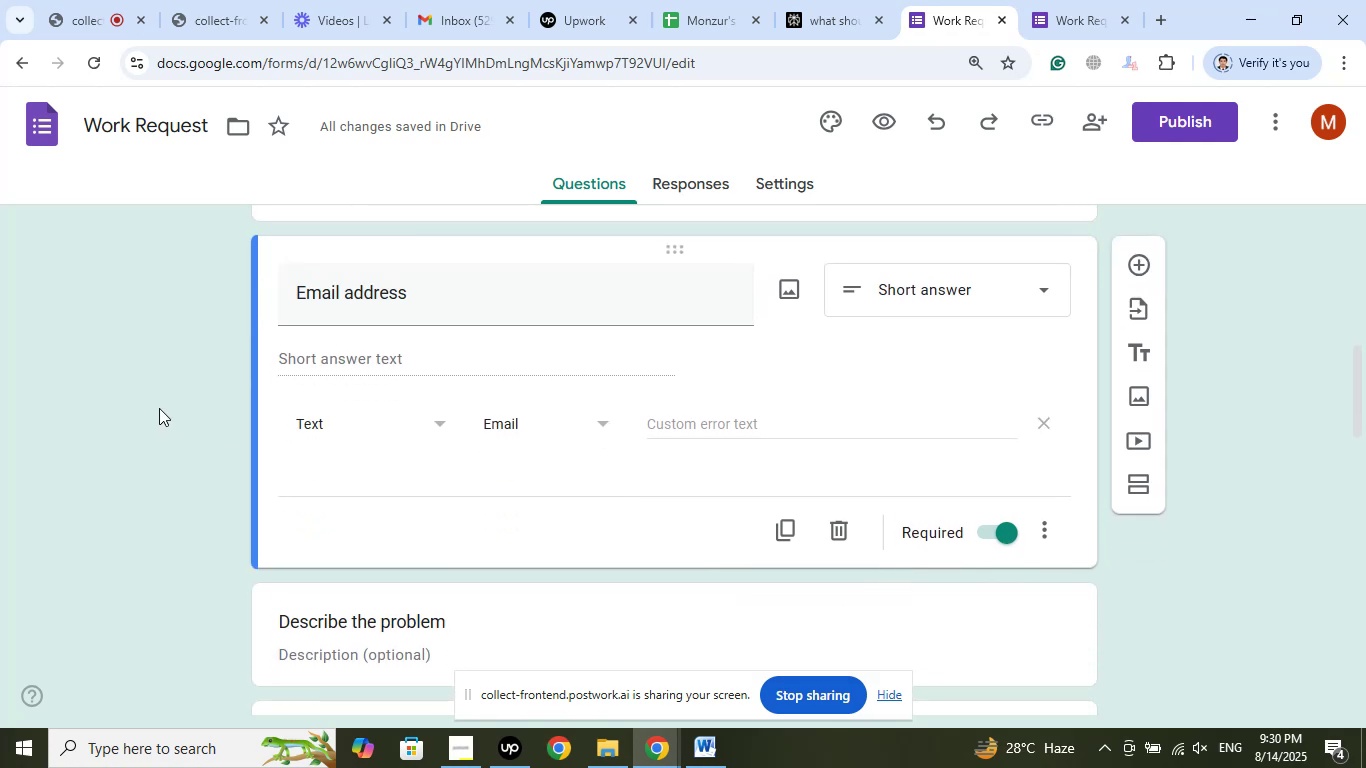 
left_click([1044, 421])
 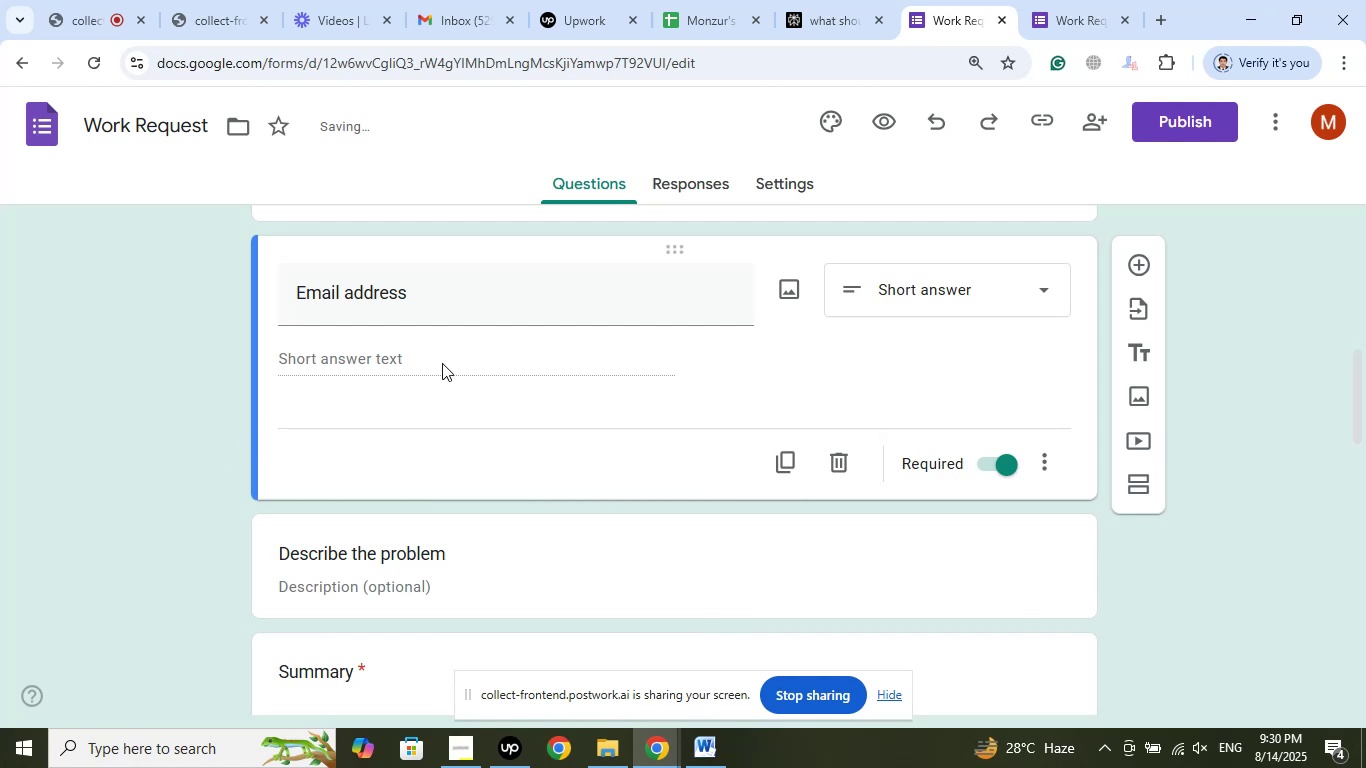 
left_click([452, 306])
 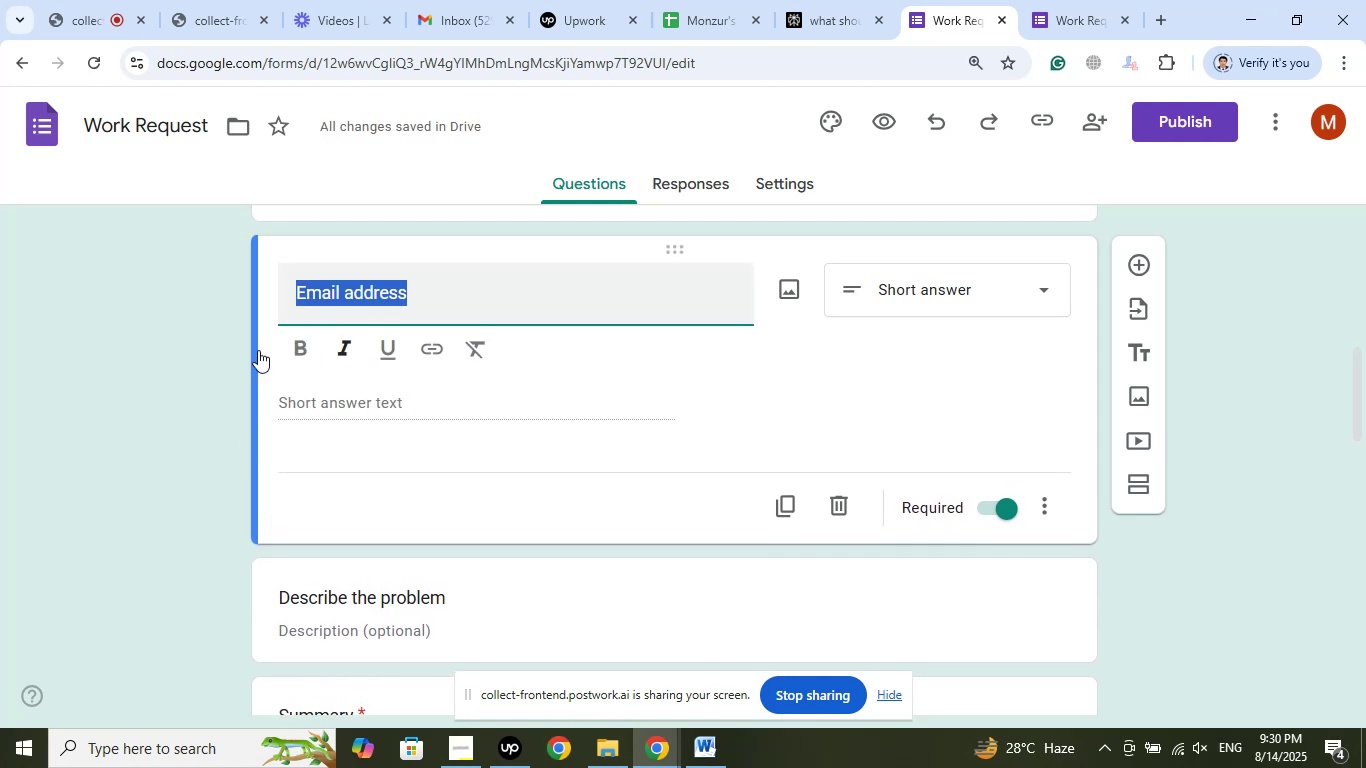 
scroll: coordinate [148, 380], scroll_direction: down, amount: 2.0
 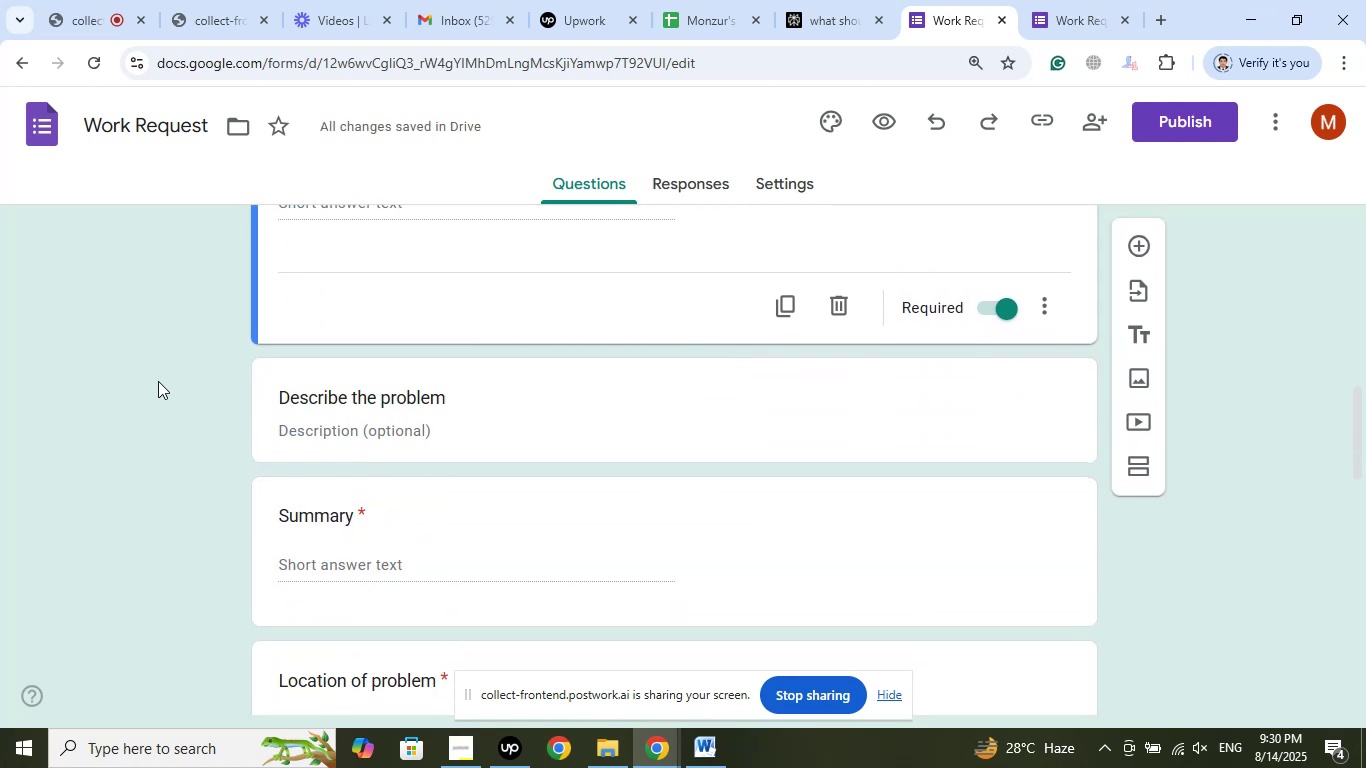 
scroll: coordinate [163, 380], scroll_direction: up, amount: 2.0
 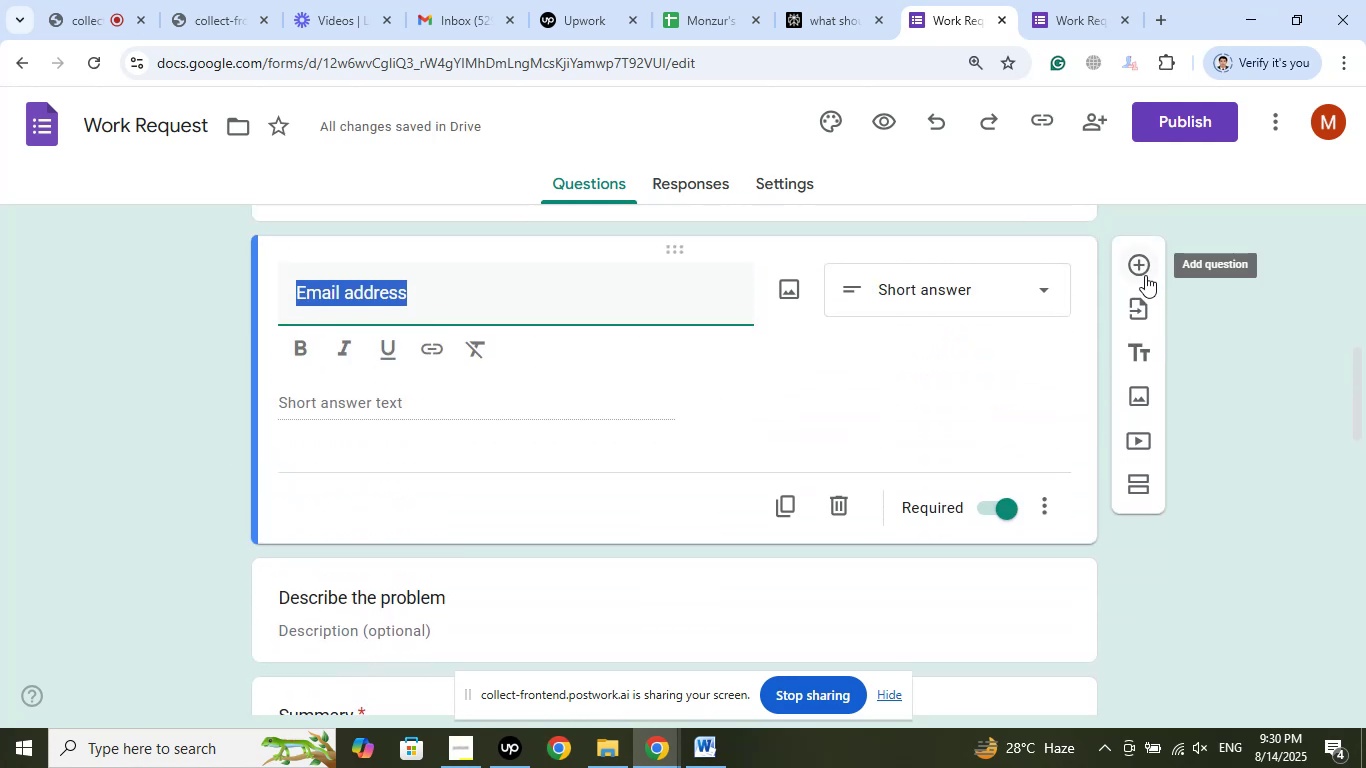 
left_click([1141, 264])
 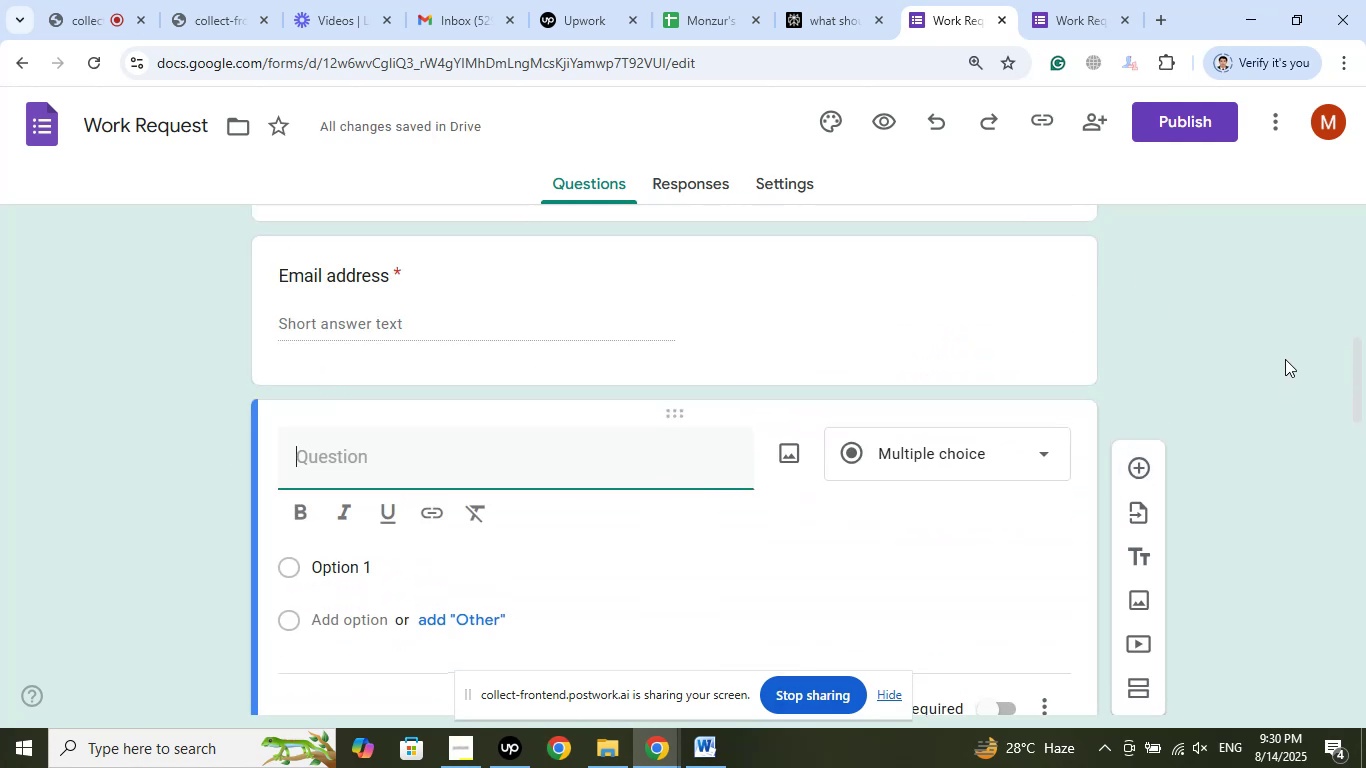 
type(Phone Number)
 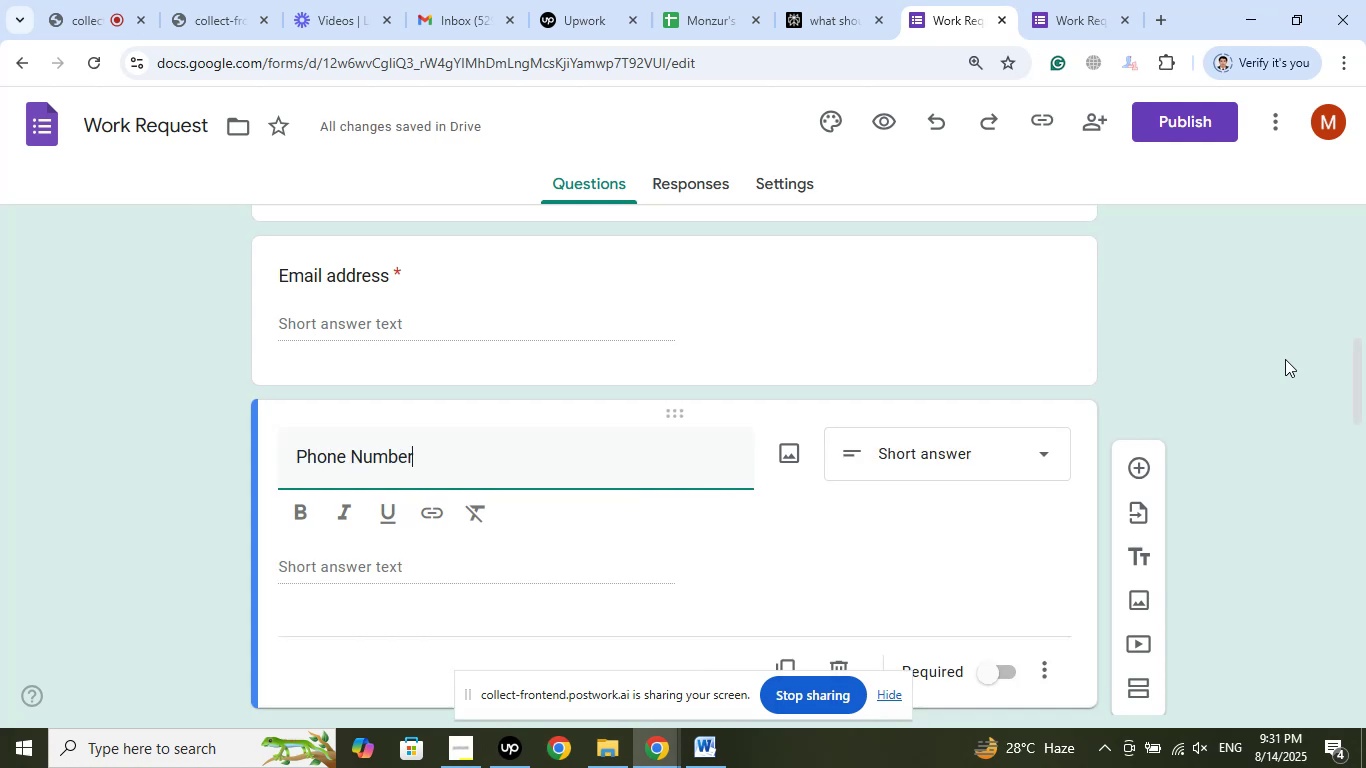 
left_click([1244, 295])
 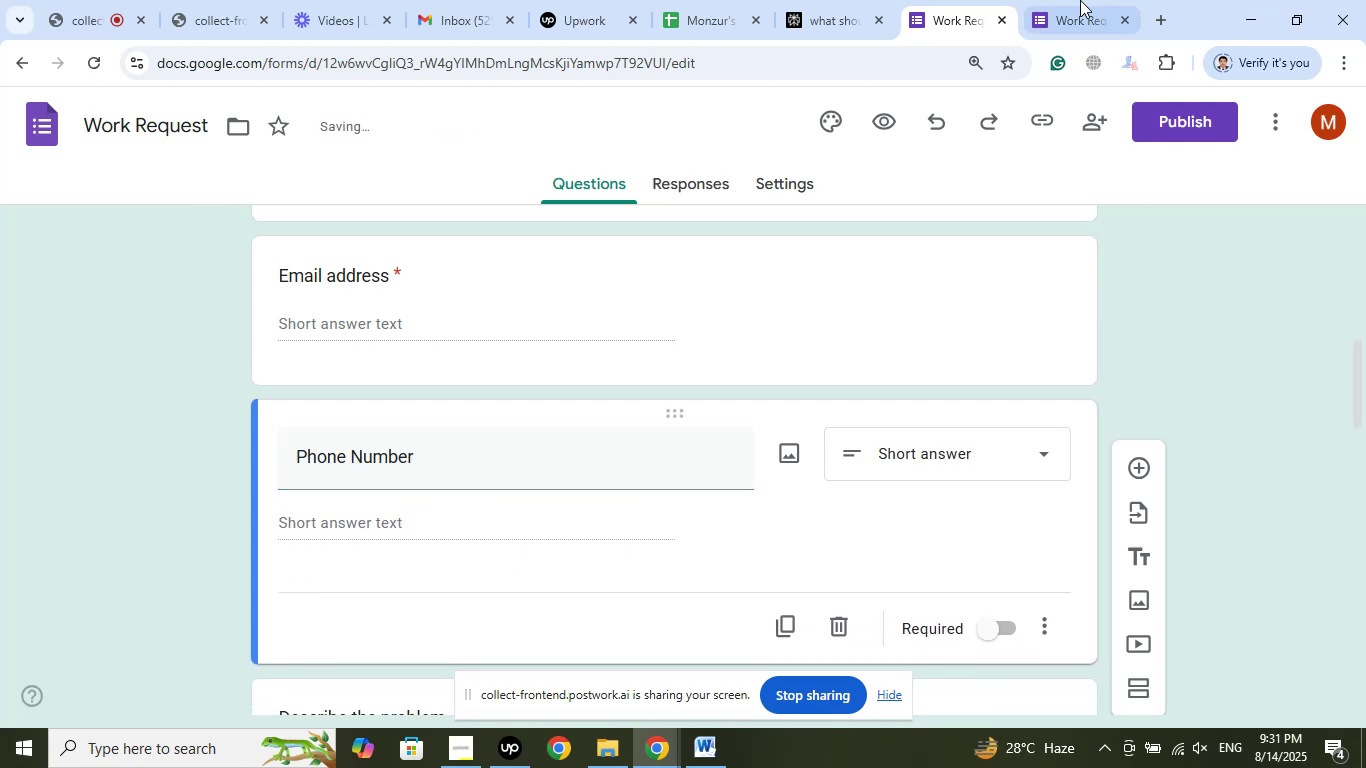 
left_click([1080, 0])
 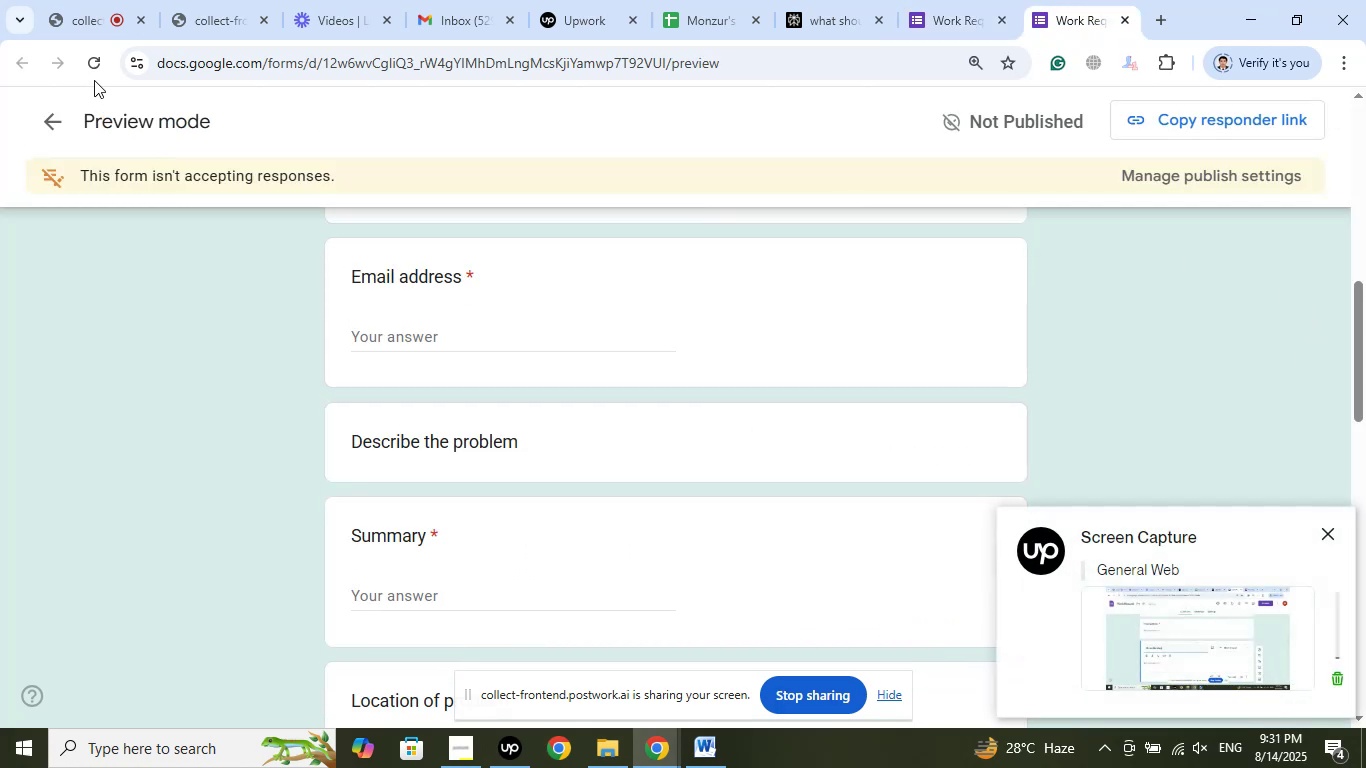 
left_click([94, 71])
 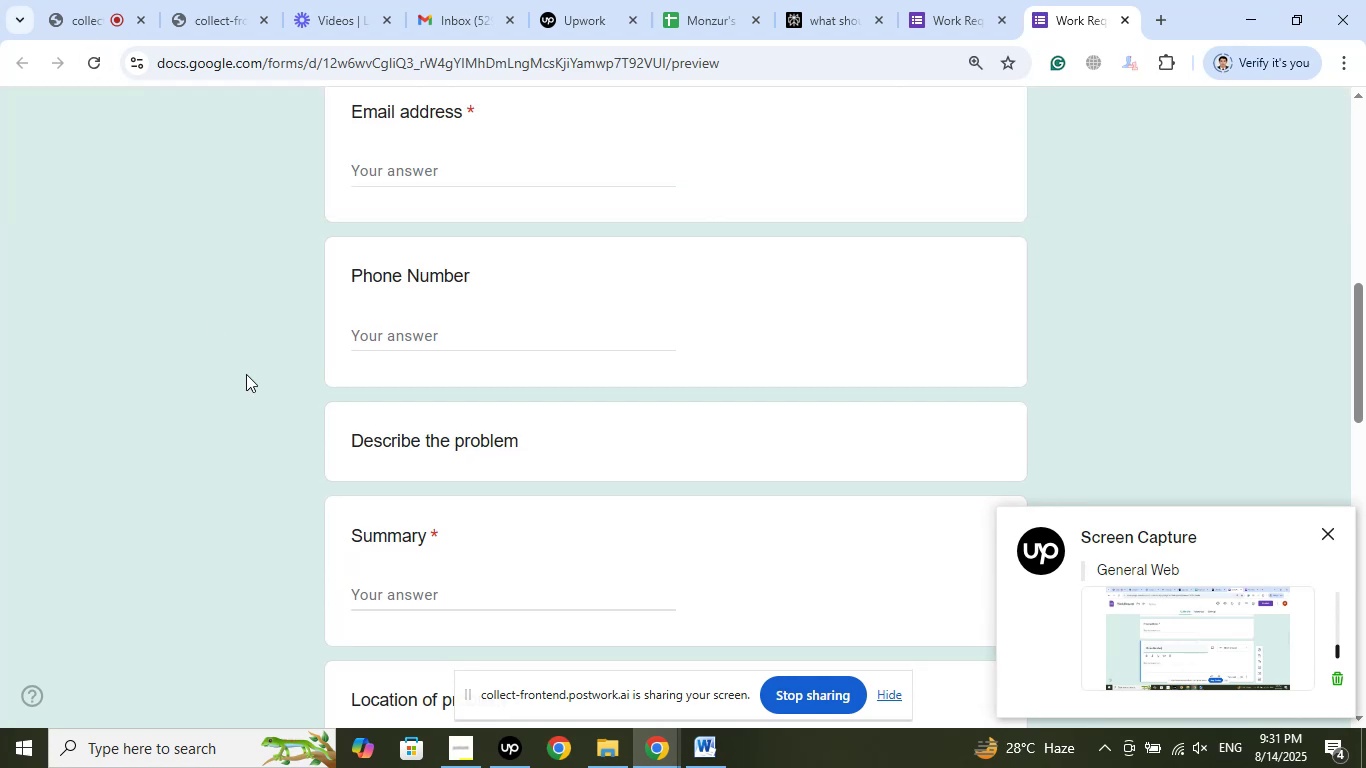 
scroll: coordinate [297, 304], scroll_direction: up, amount: 9.0
 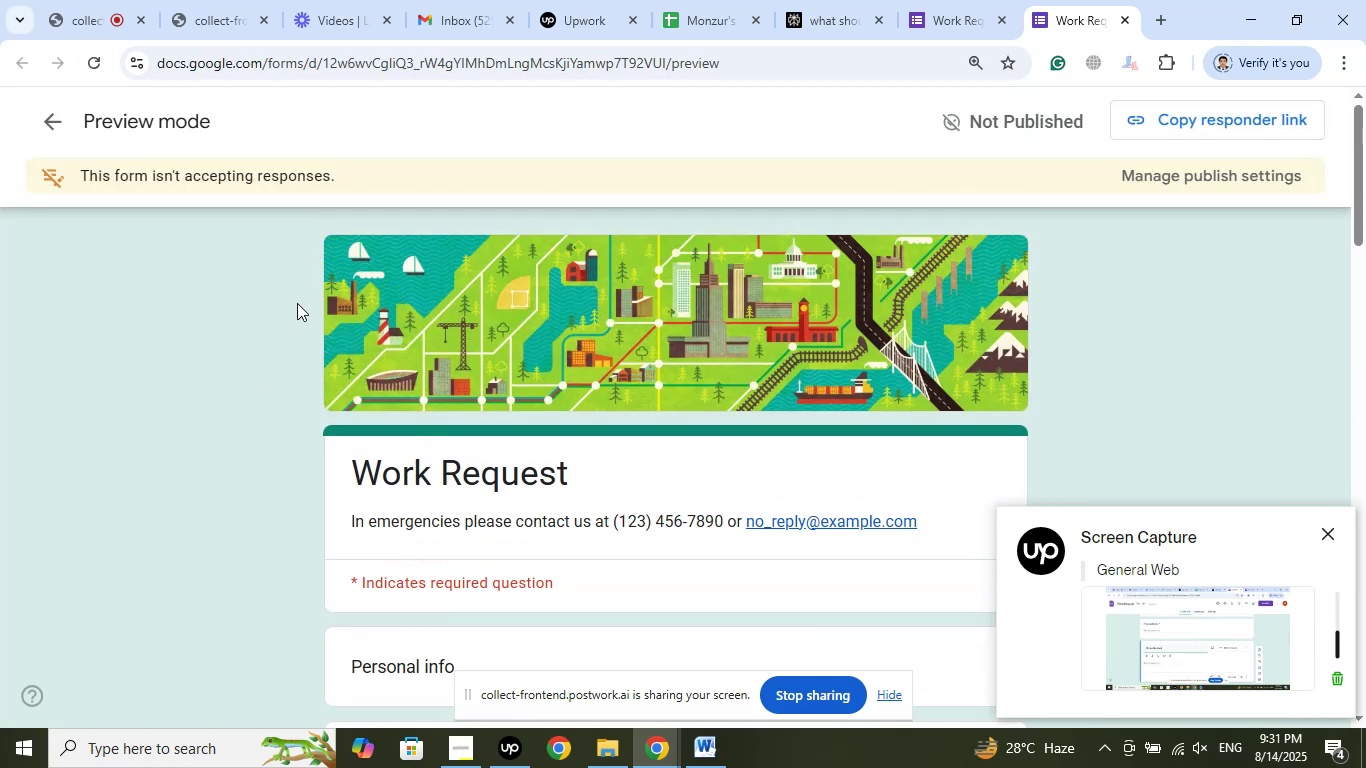 
scroll: coordinate [275, 328], scroll_direction: down, amount: 6.0
 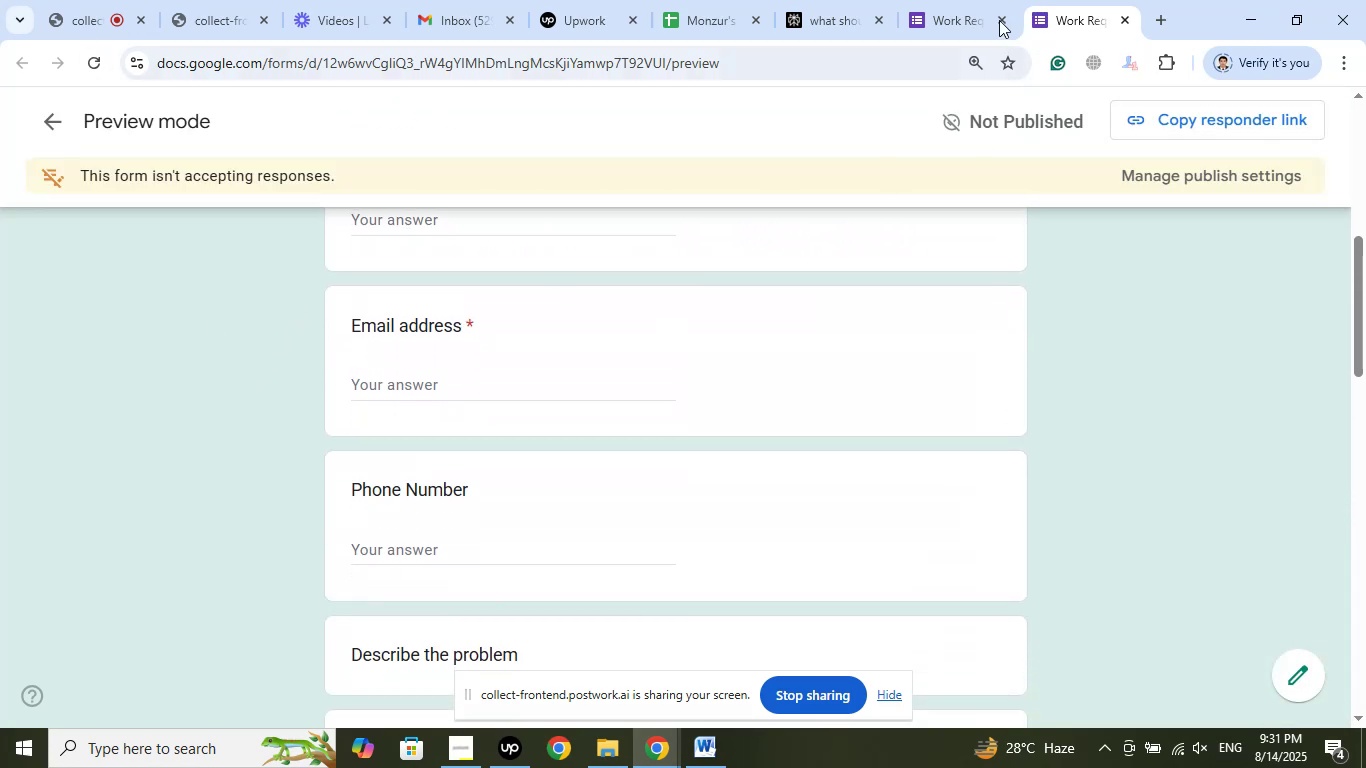 
left_click([939, 0])
 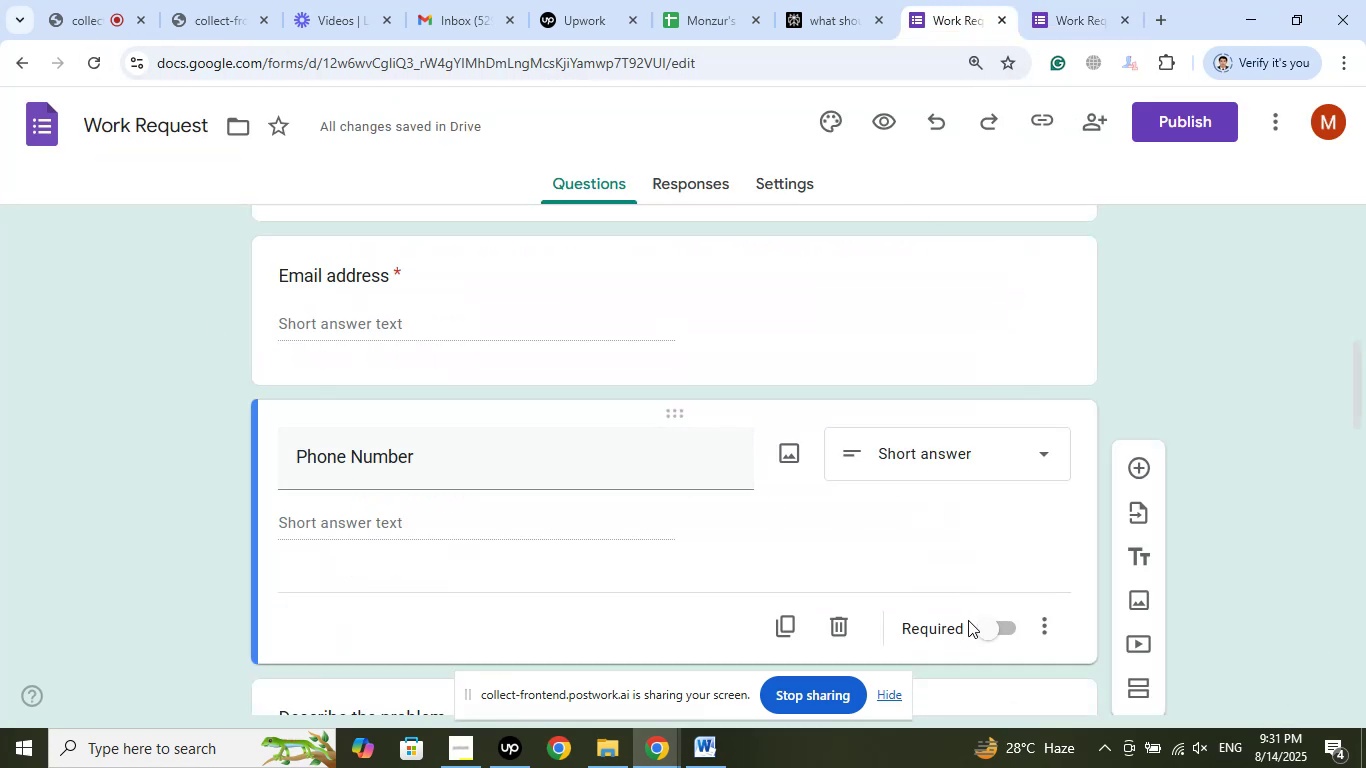 
left_click([1003, 628])
 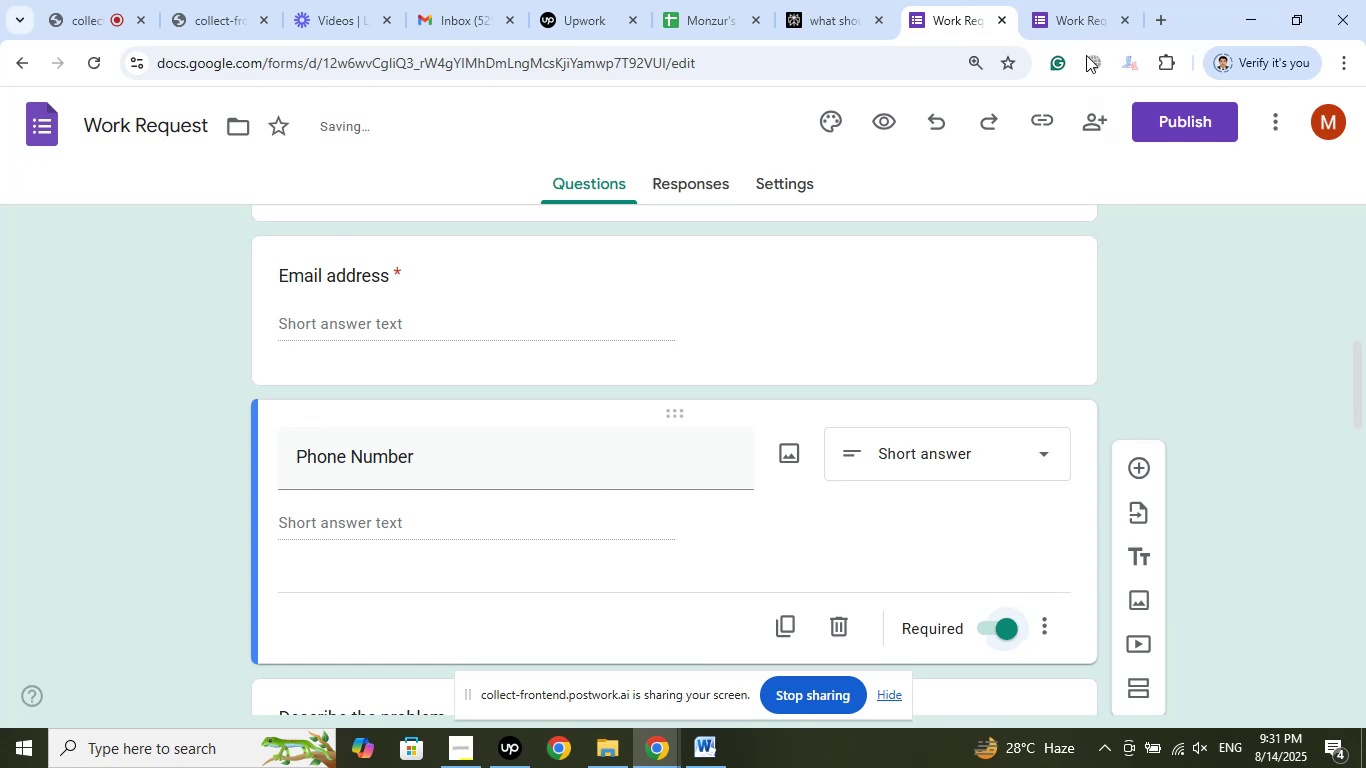 
left_click([1073, 0])
 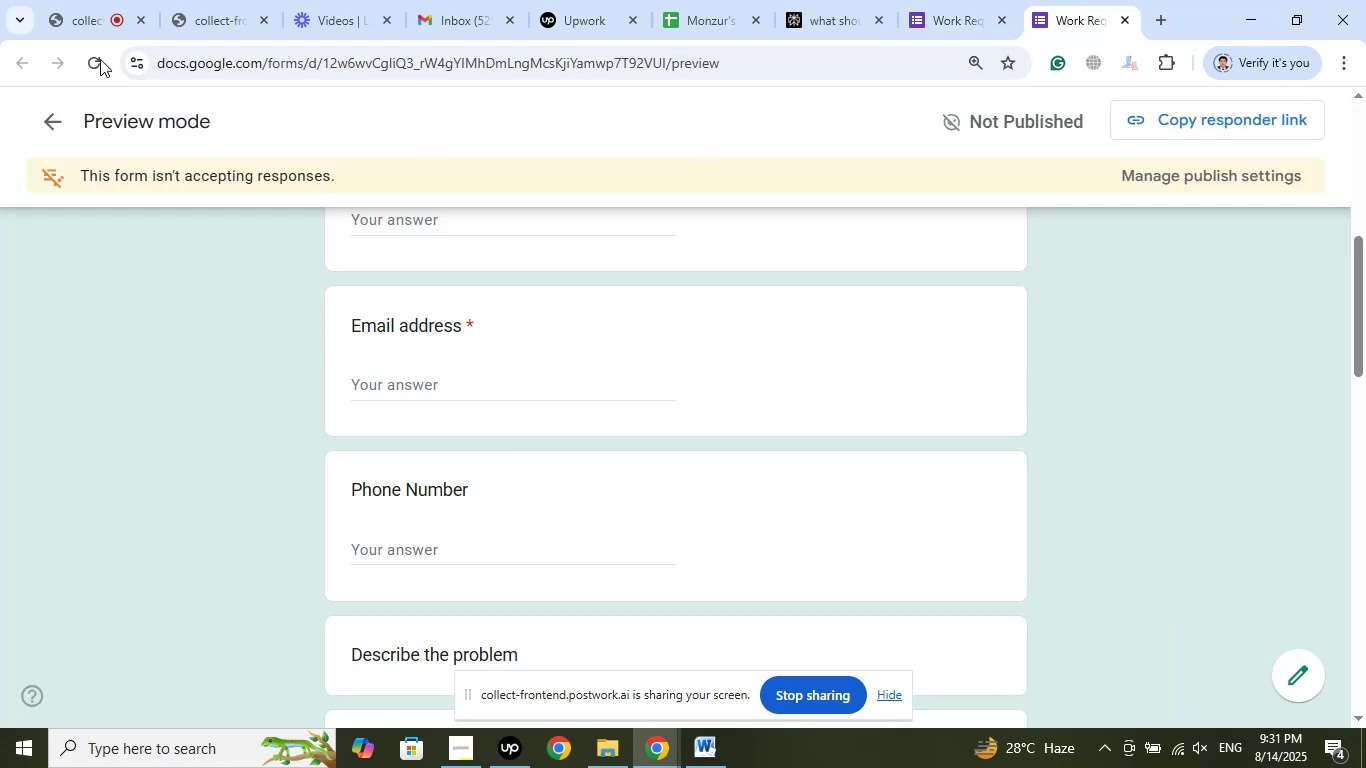 
left_click([99, 58])
 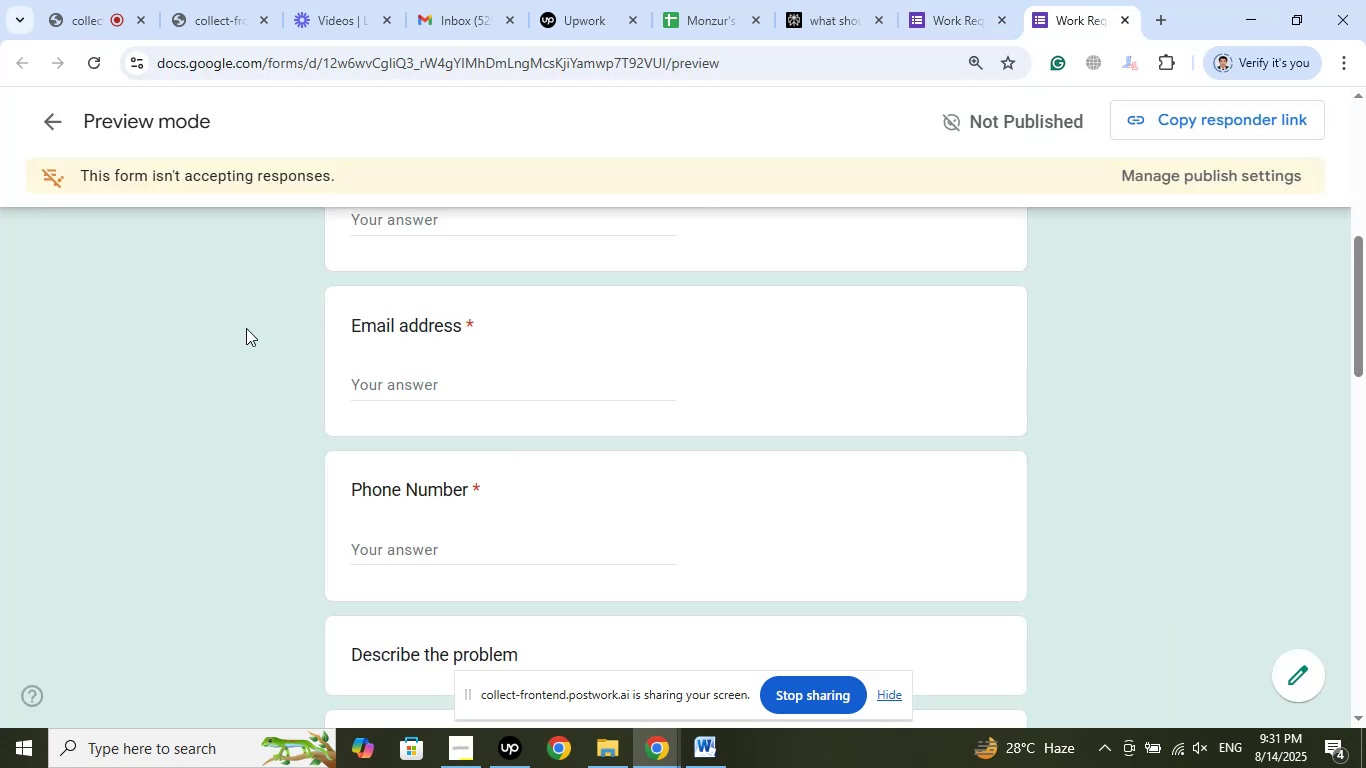 
wait(5.28)
 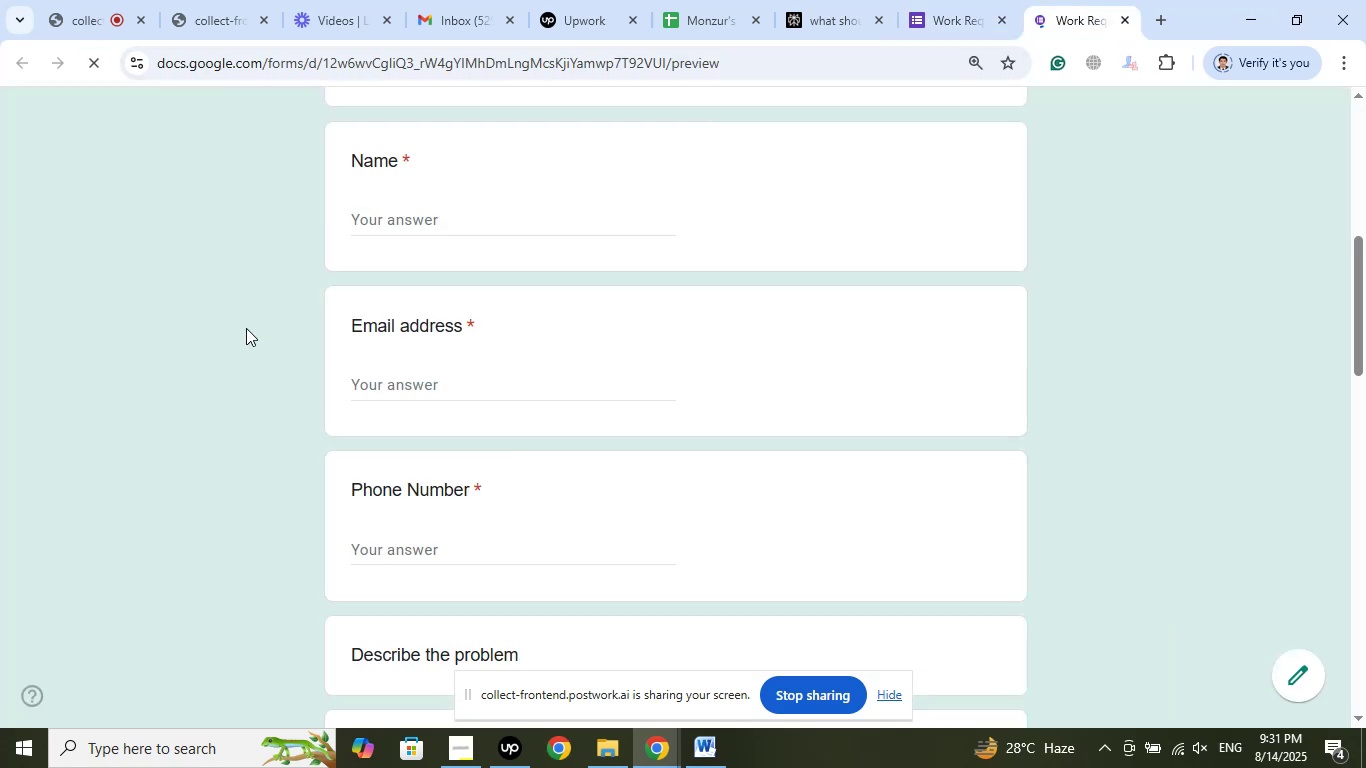 
scroll: coordinate [251, 314], scroll_direction: up, amount: 7.0
 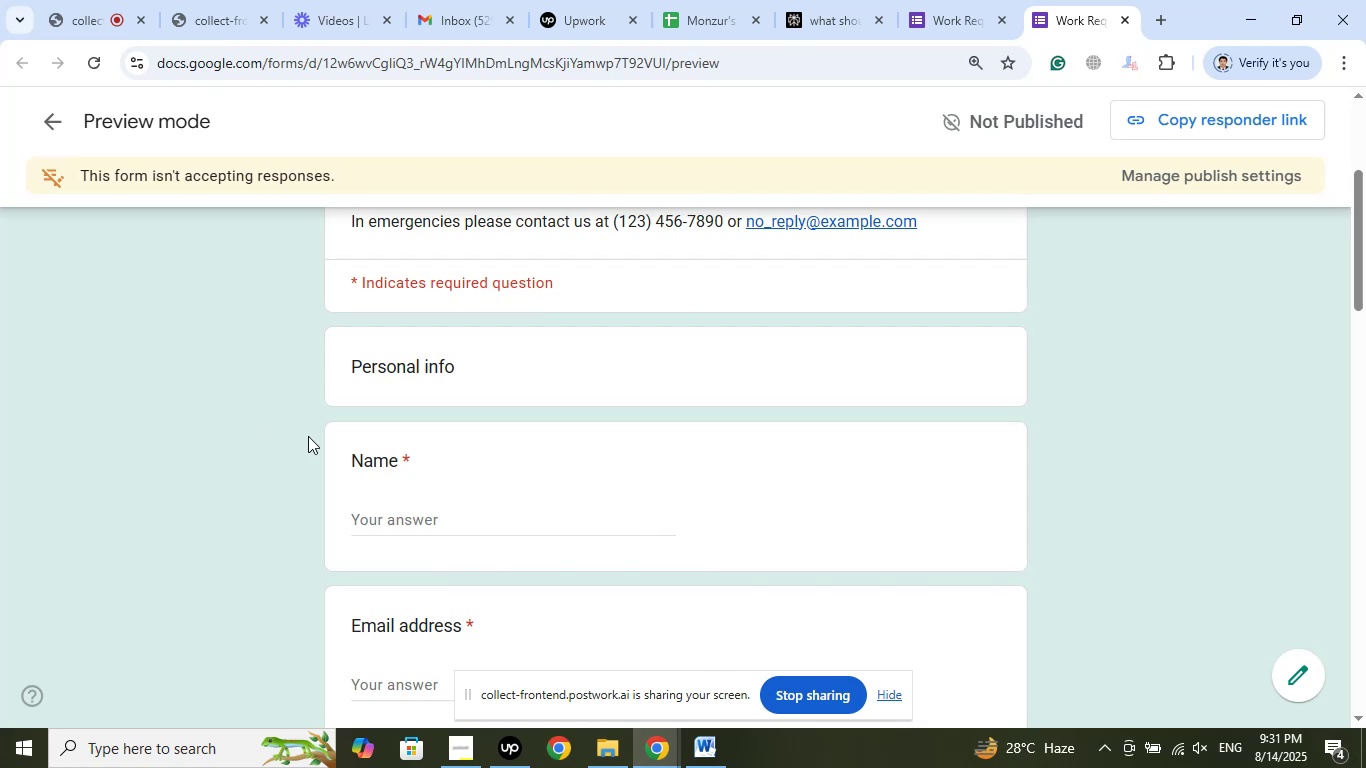 
scroll: coordinate [222, 412], scroll_direction: down, amount: 11.0
 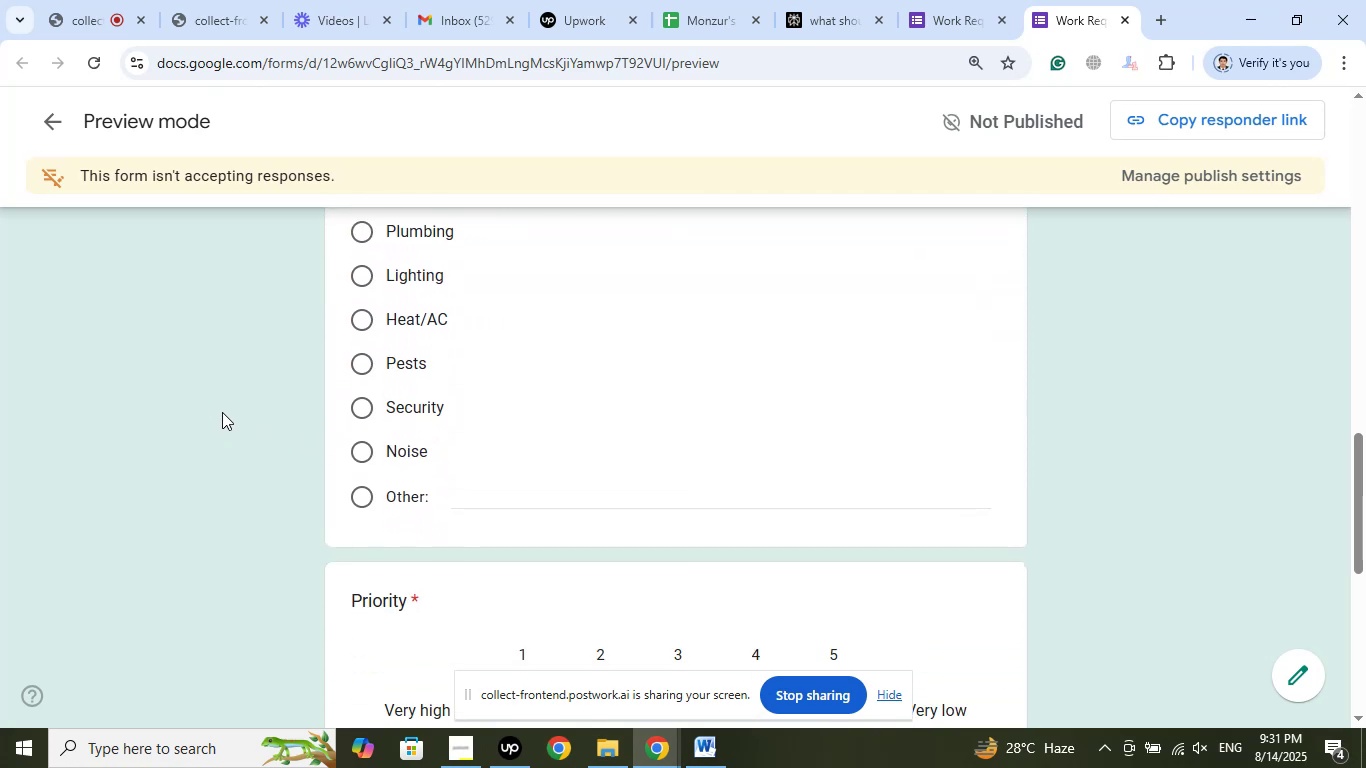 
scroll: coordinate [222, 409], scroll_direction: up, amount: 1.0
 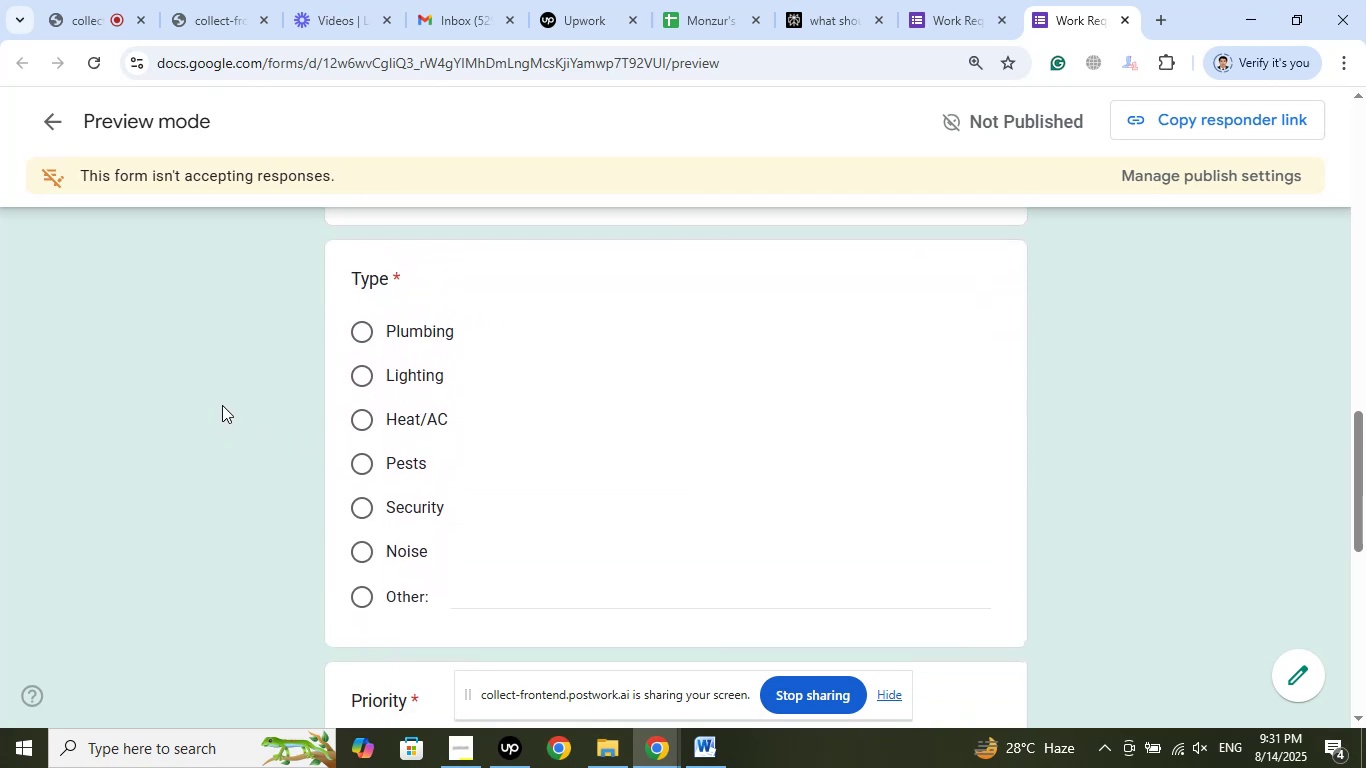 
scroll: coordinate [223, 404], scroll_direction: down, amount: 6.0
 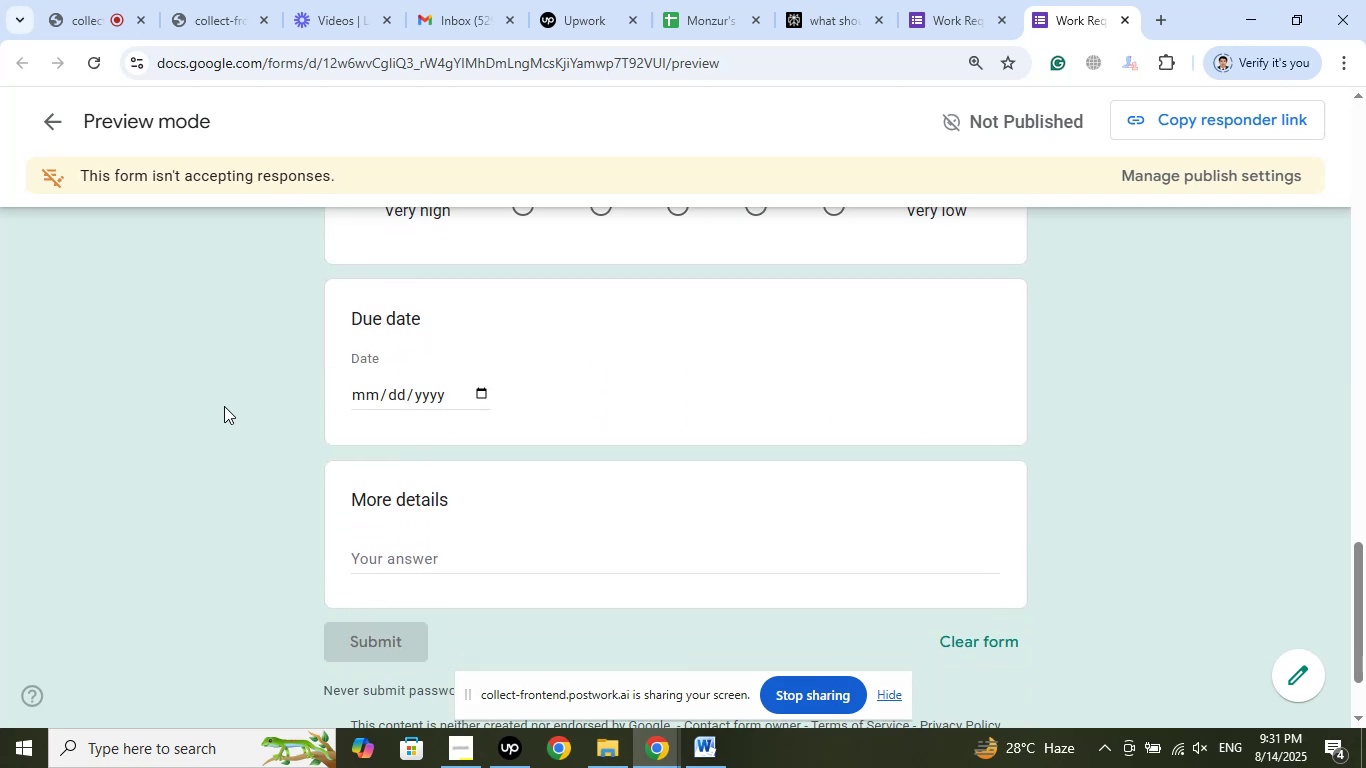 
scroll: coordinate [224, 407], scroll_direction: up, amount: 2.0
 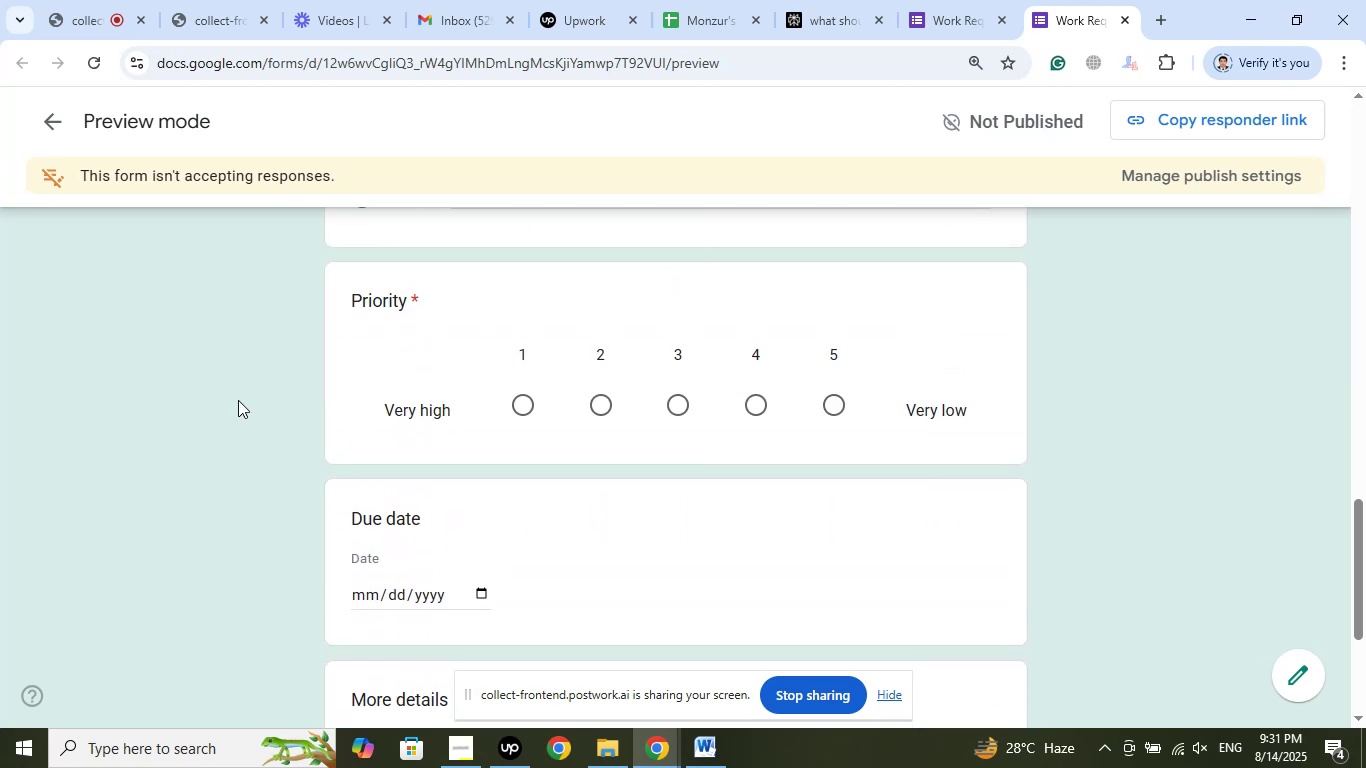 
left_click([952, 0])
 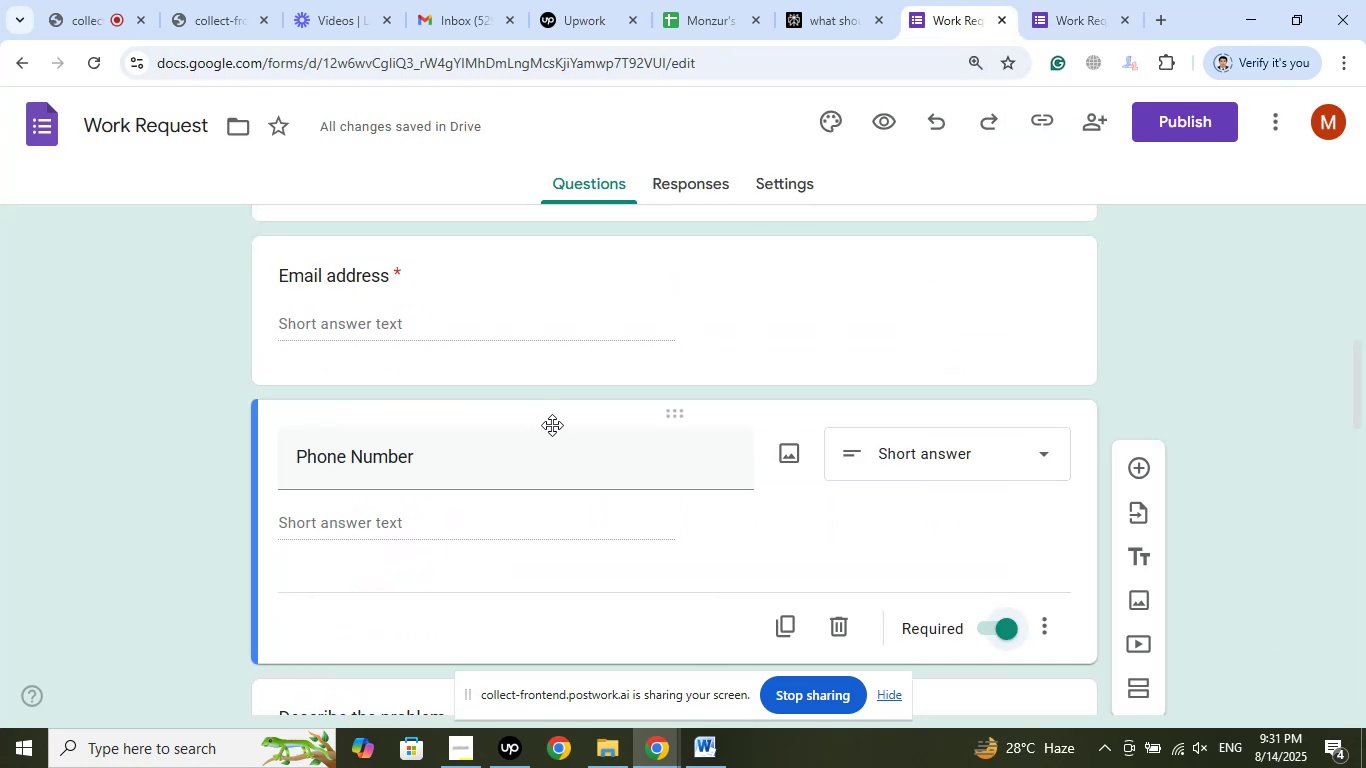 
scroll: coordinate [623, 392], scroll_direction: up, amount: 6.0
 